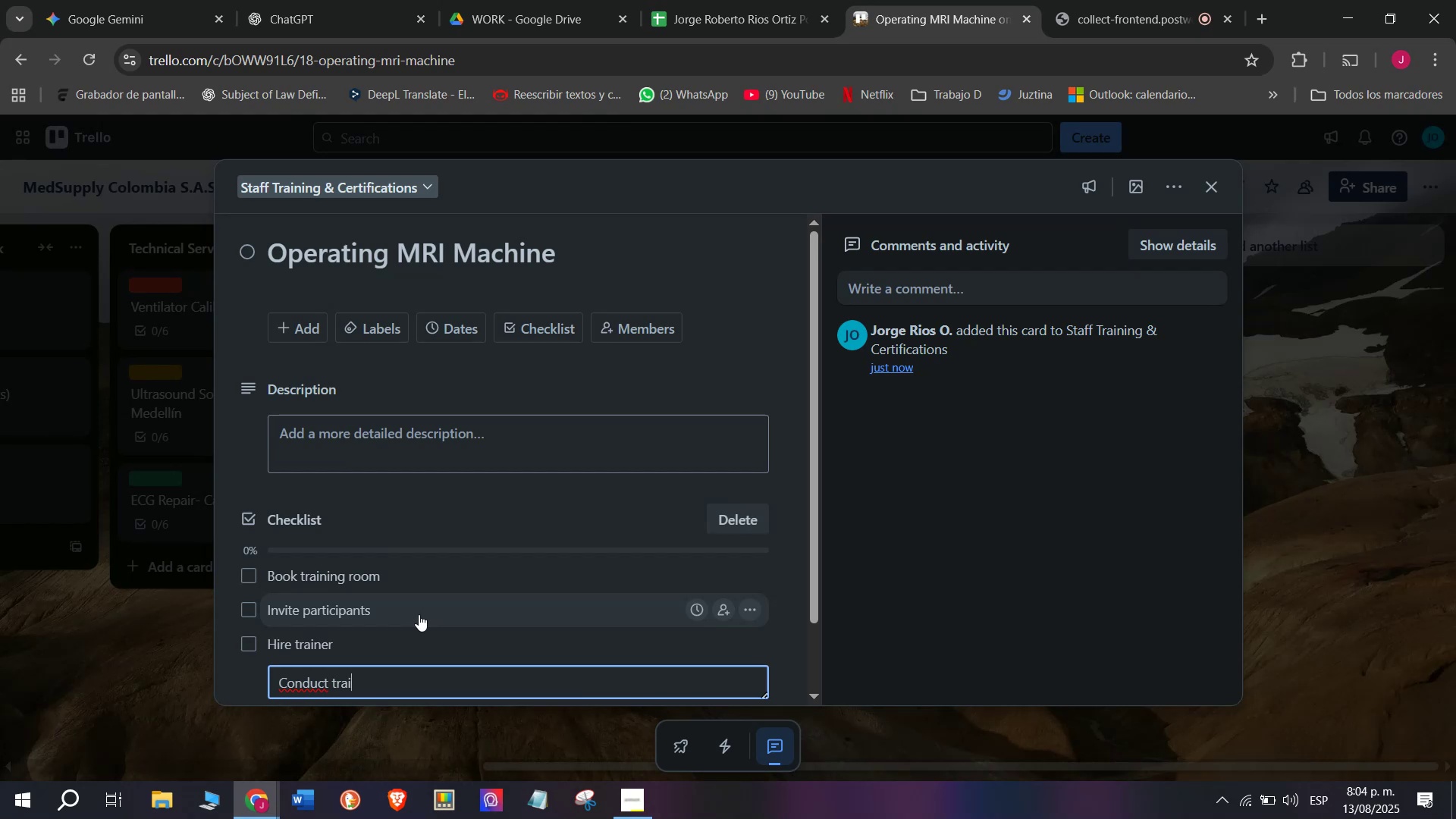 
type(ning )
 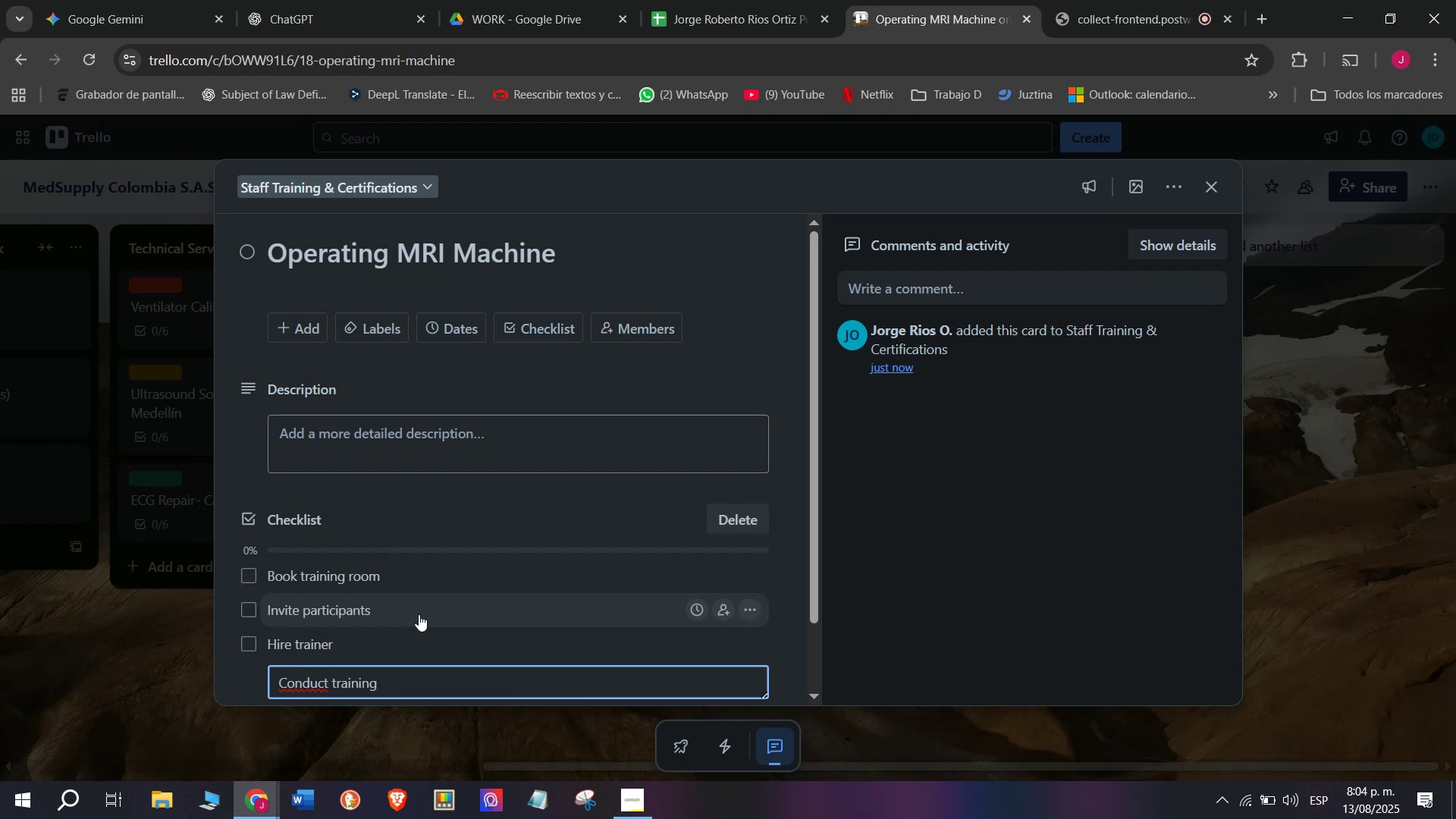 
key(Enter)
 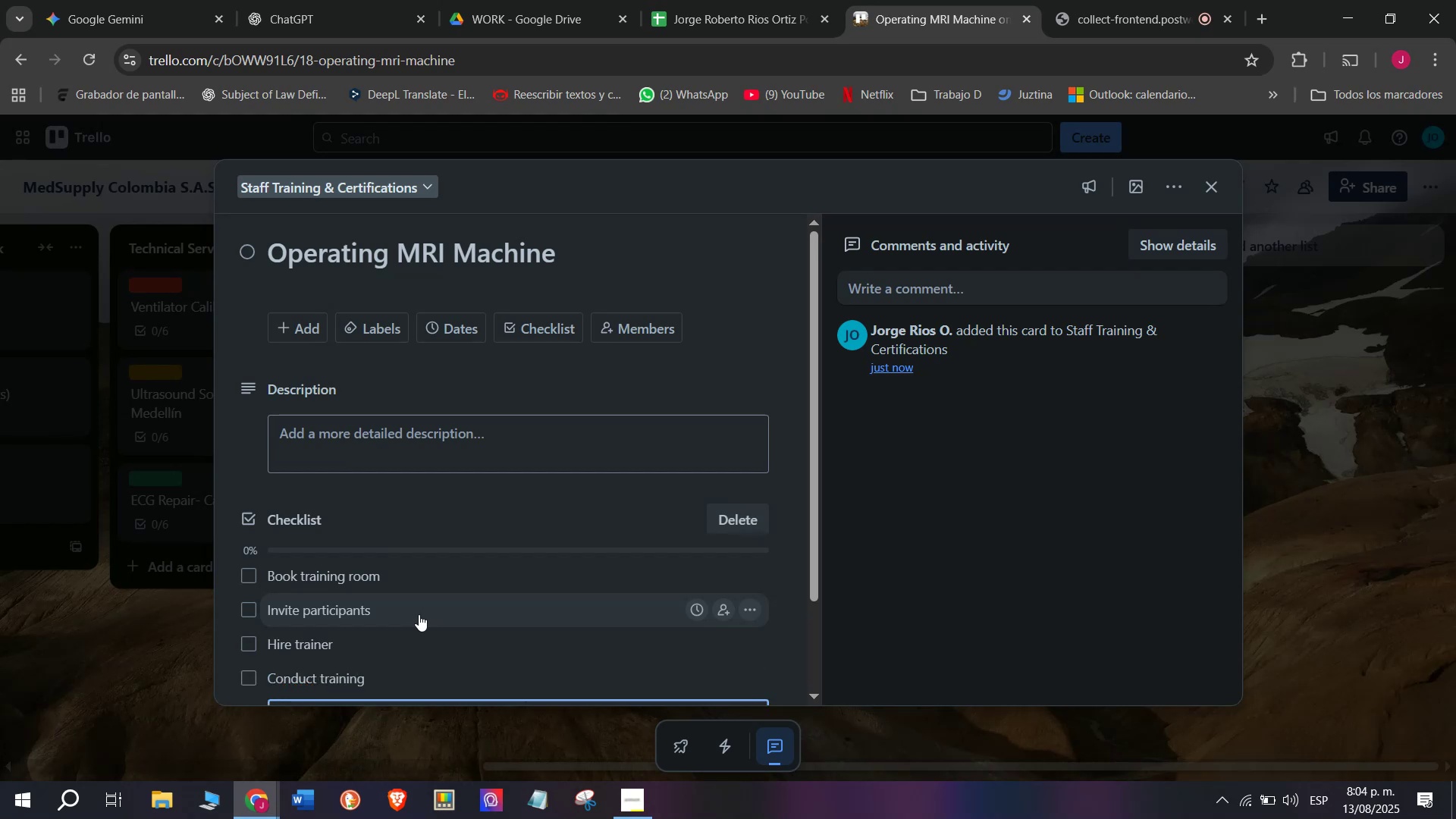 
type(Issune)
key(Backspace)
key(Backspace)
type(e certigicates )
 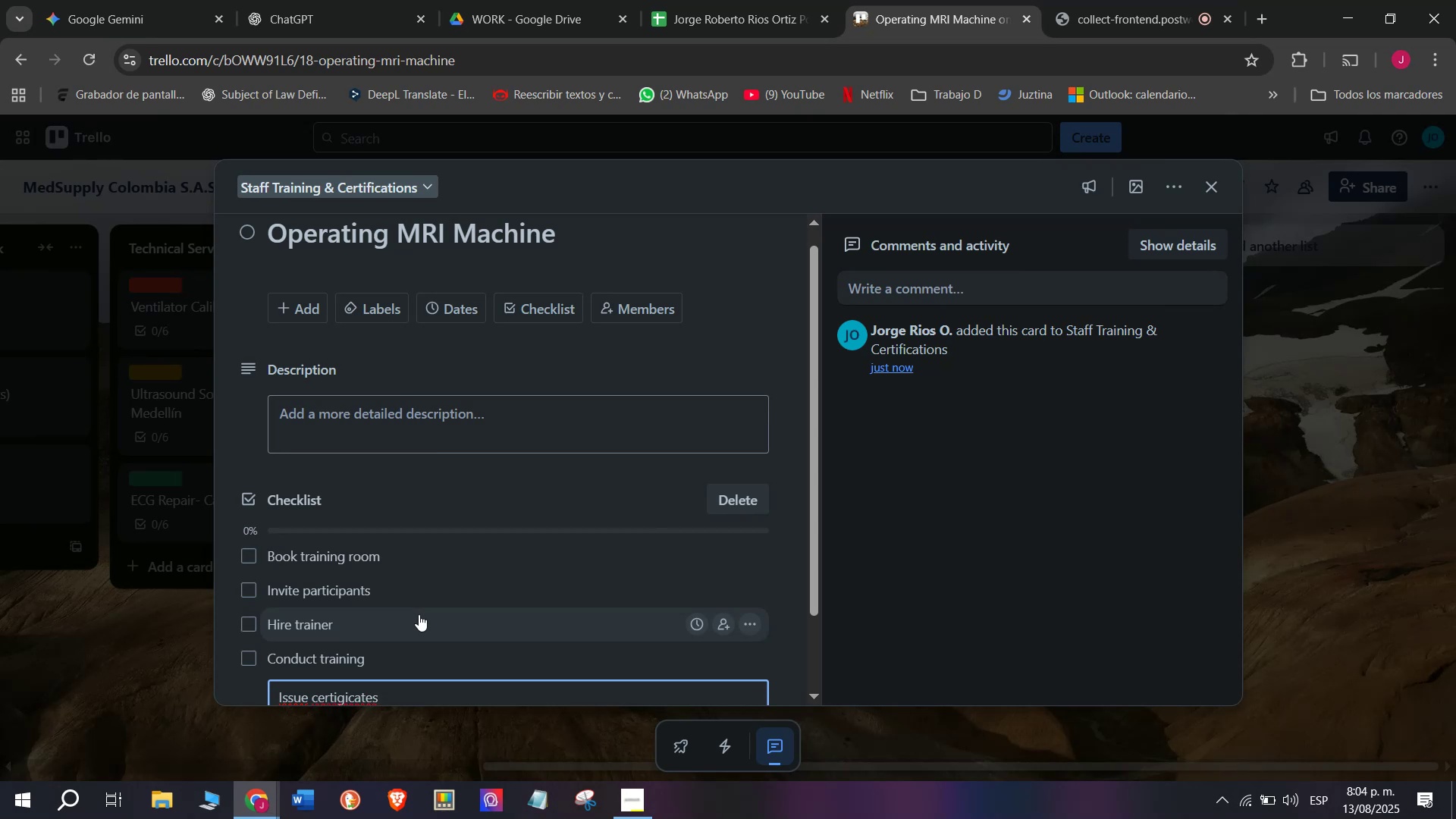 
key(Enter)
 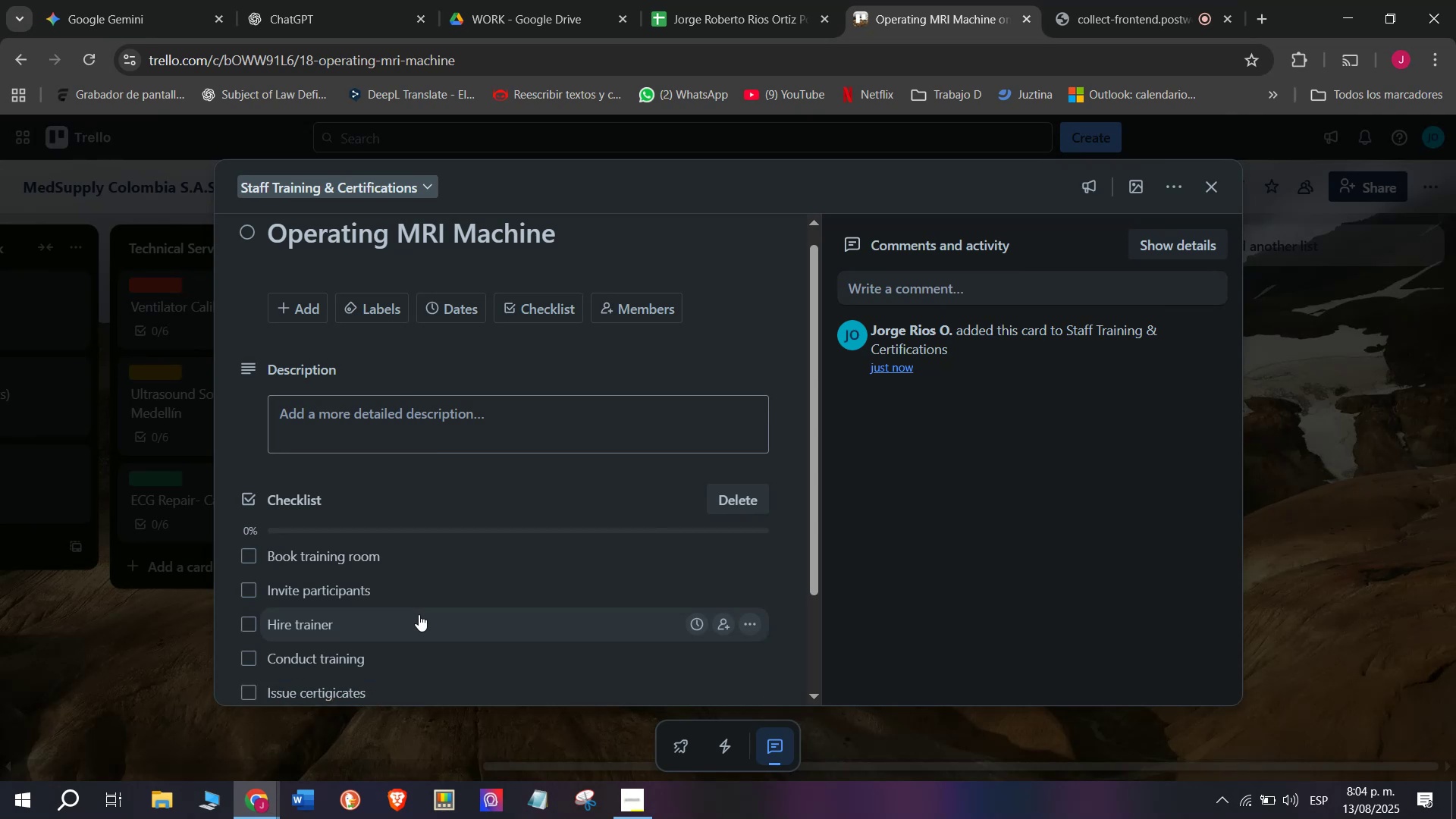 
scroll: coordinate [425, 601], scroll_direction: down, amount: 3.0
 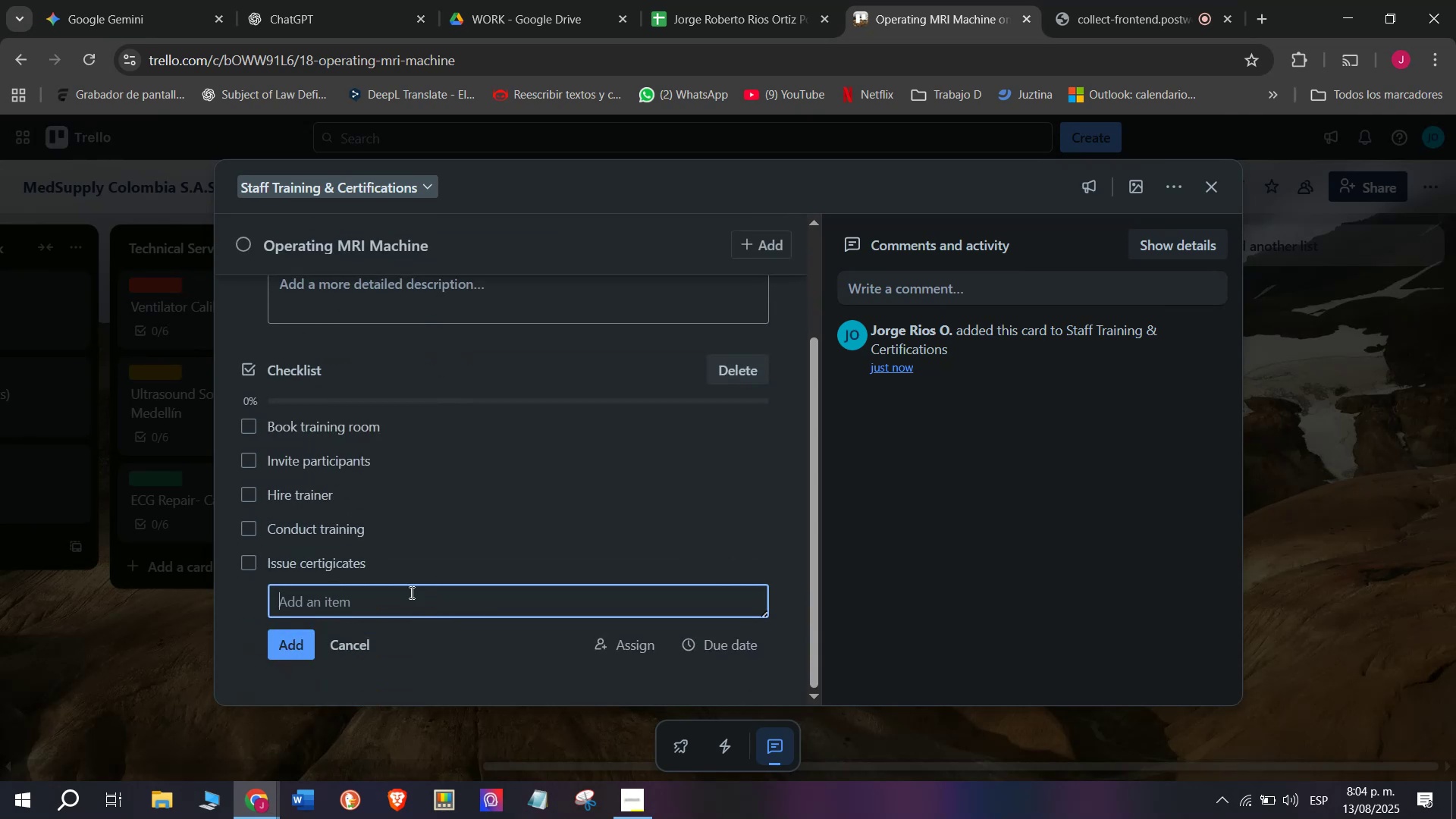 
double_click([373, 567])
 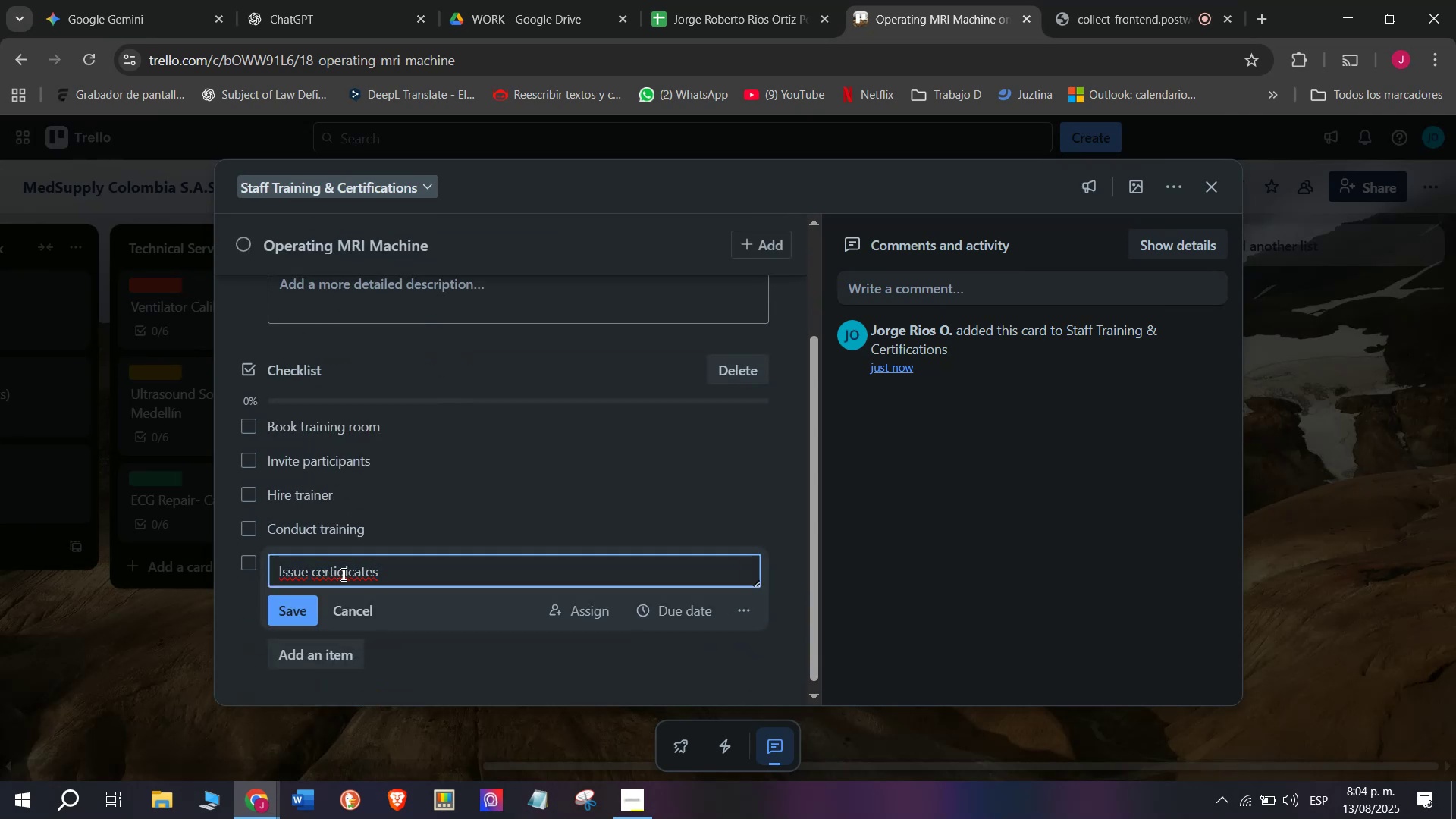 
left_click([347, 572])
 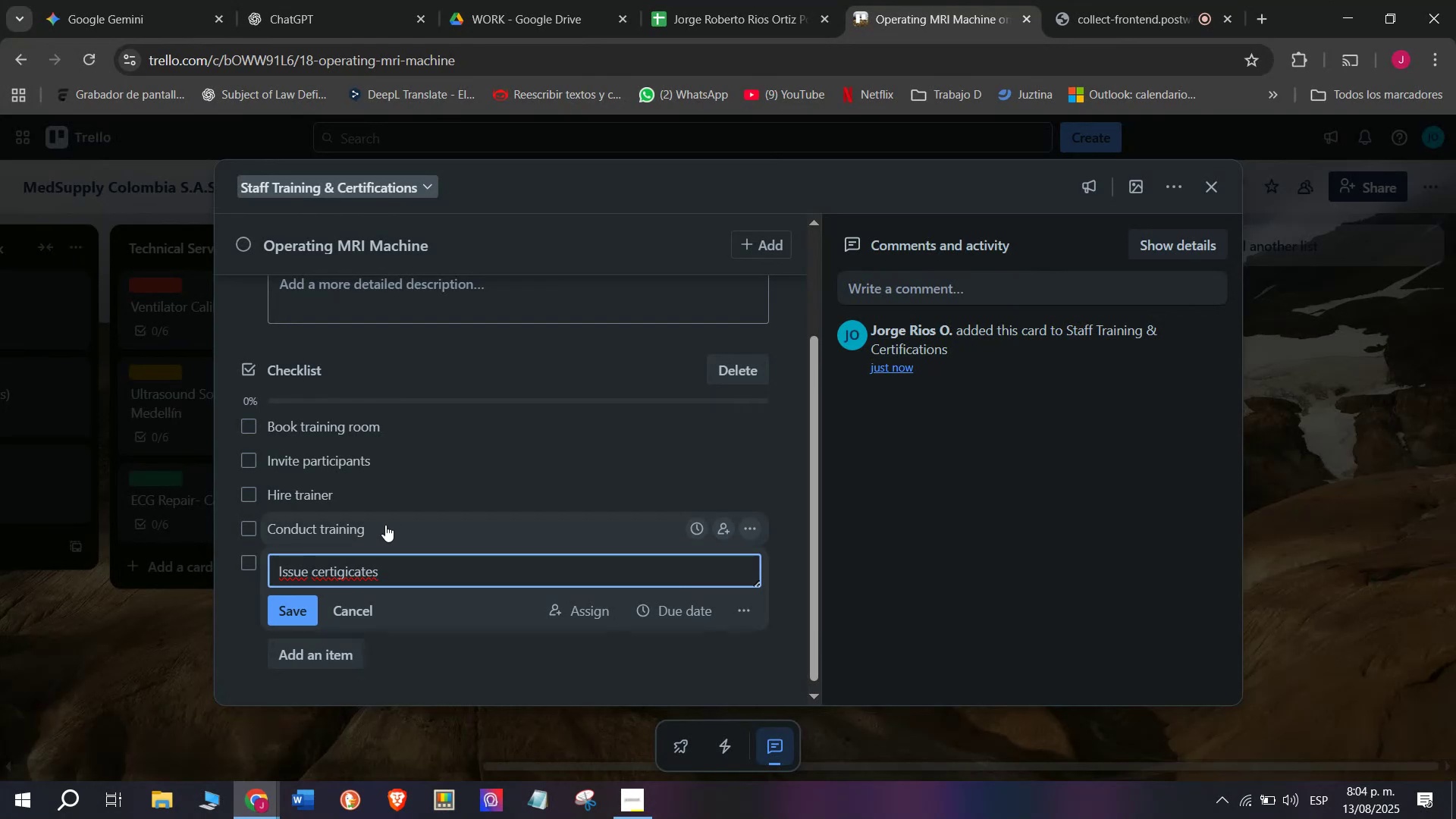 
left_click([343, 573])
 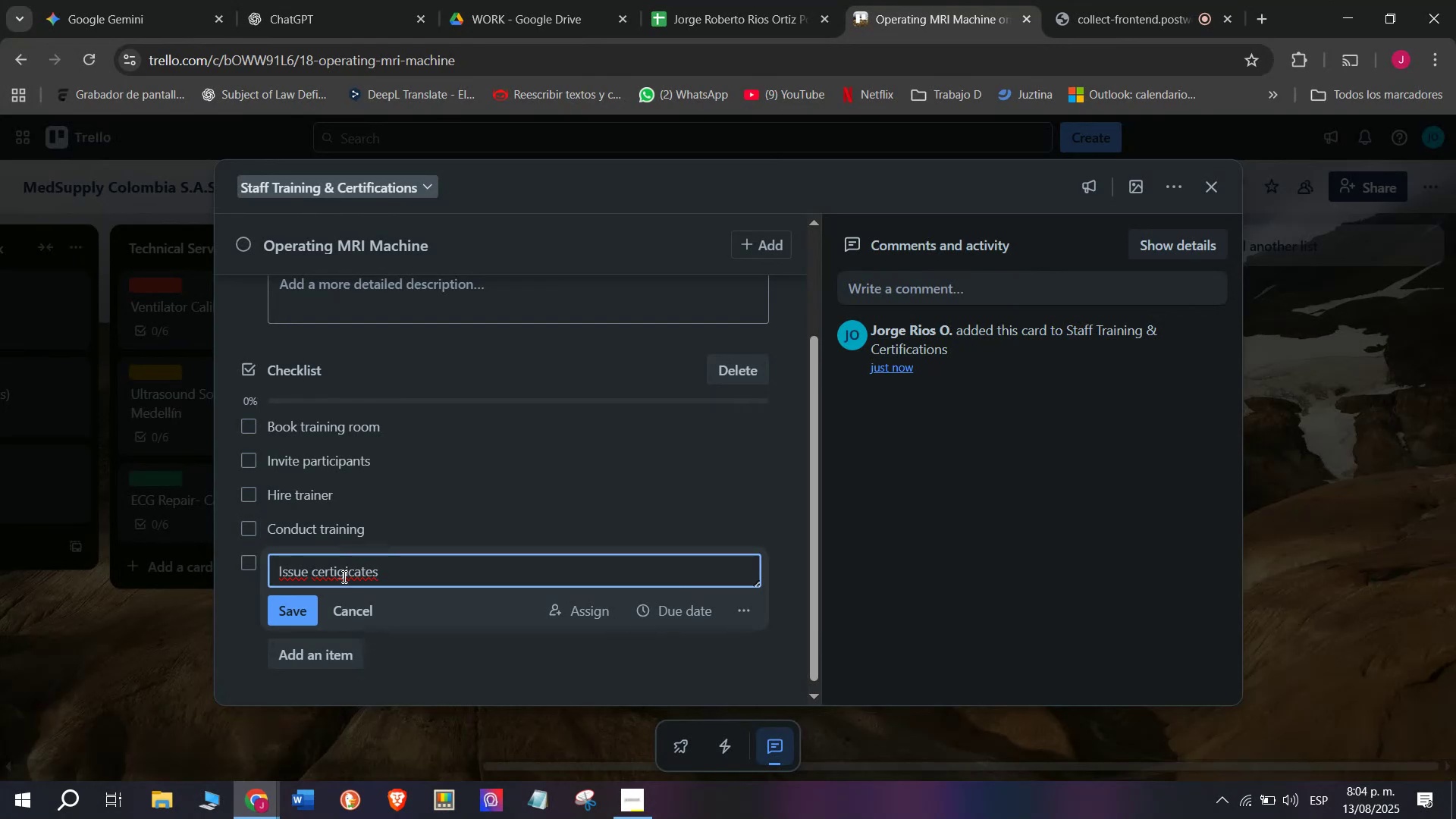 
key(Backspace)
 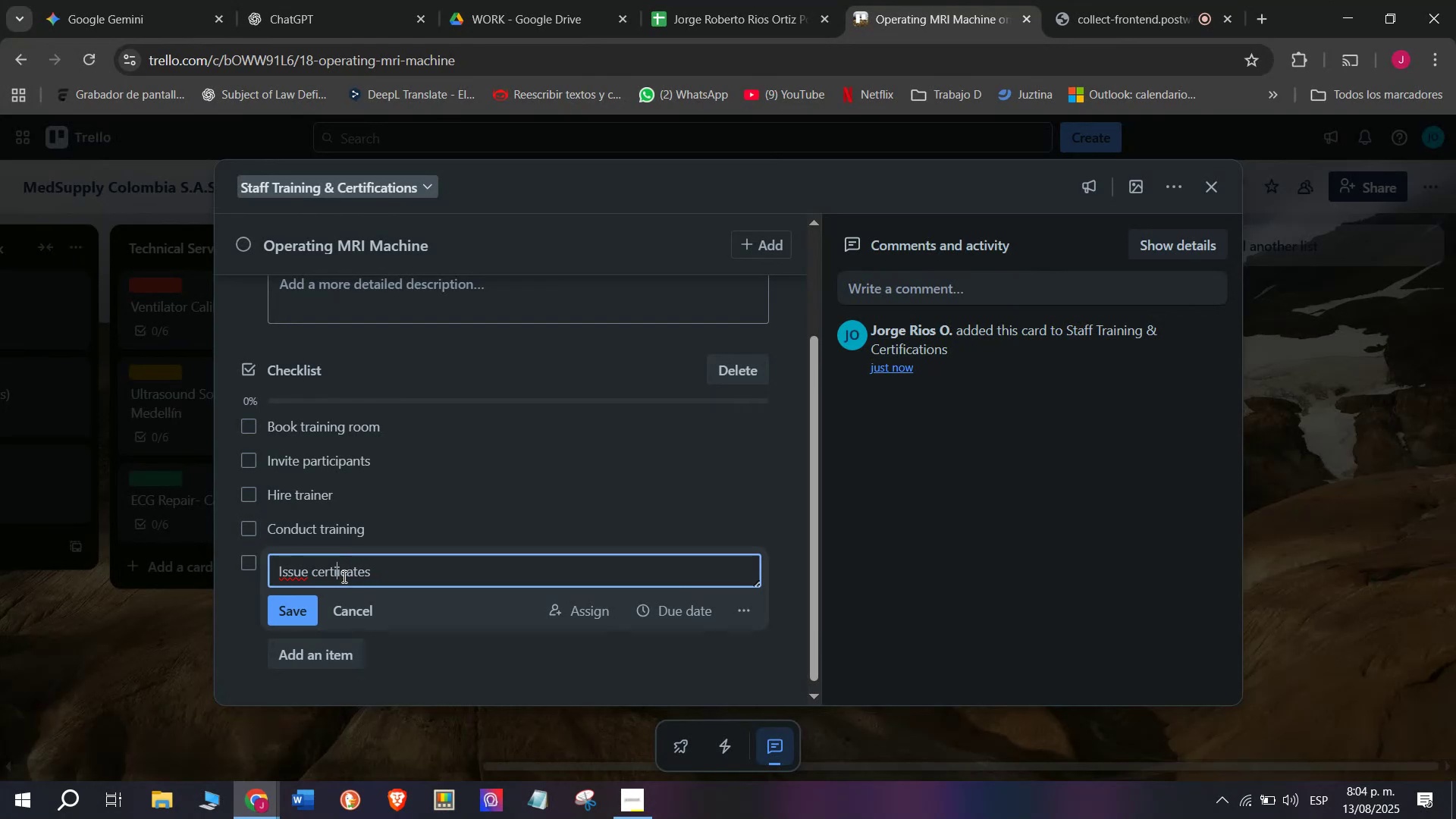 
key(F)
 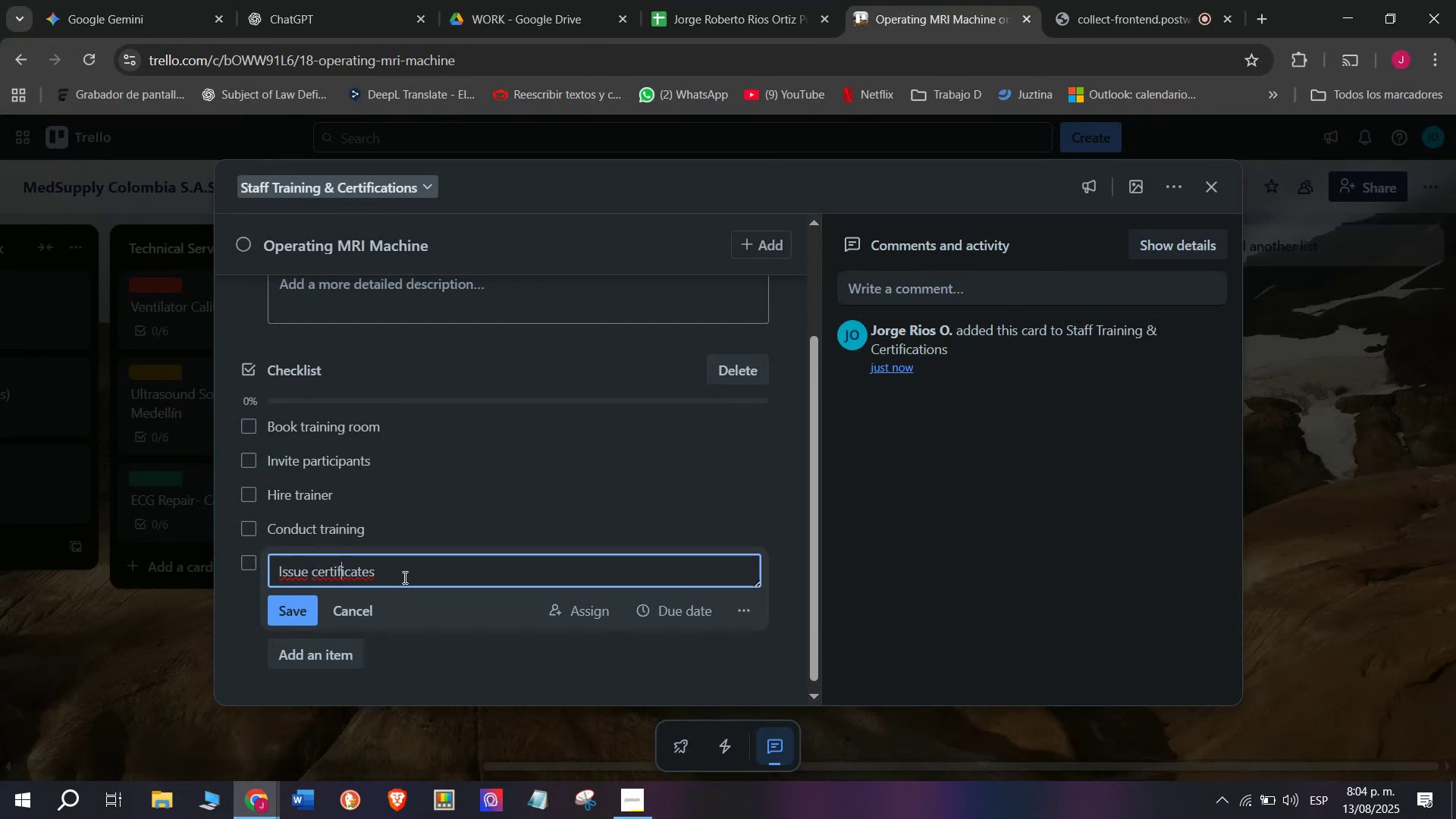 
left_click([406, 566])
 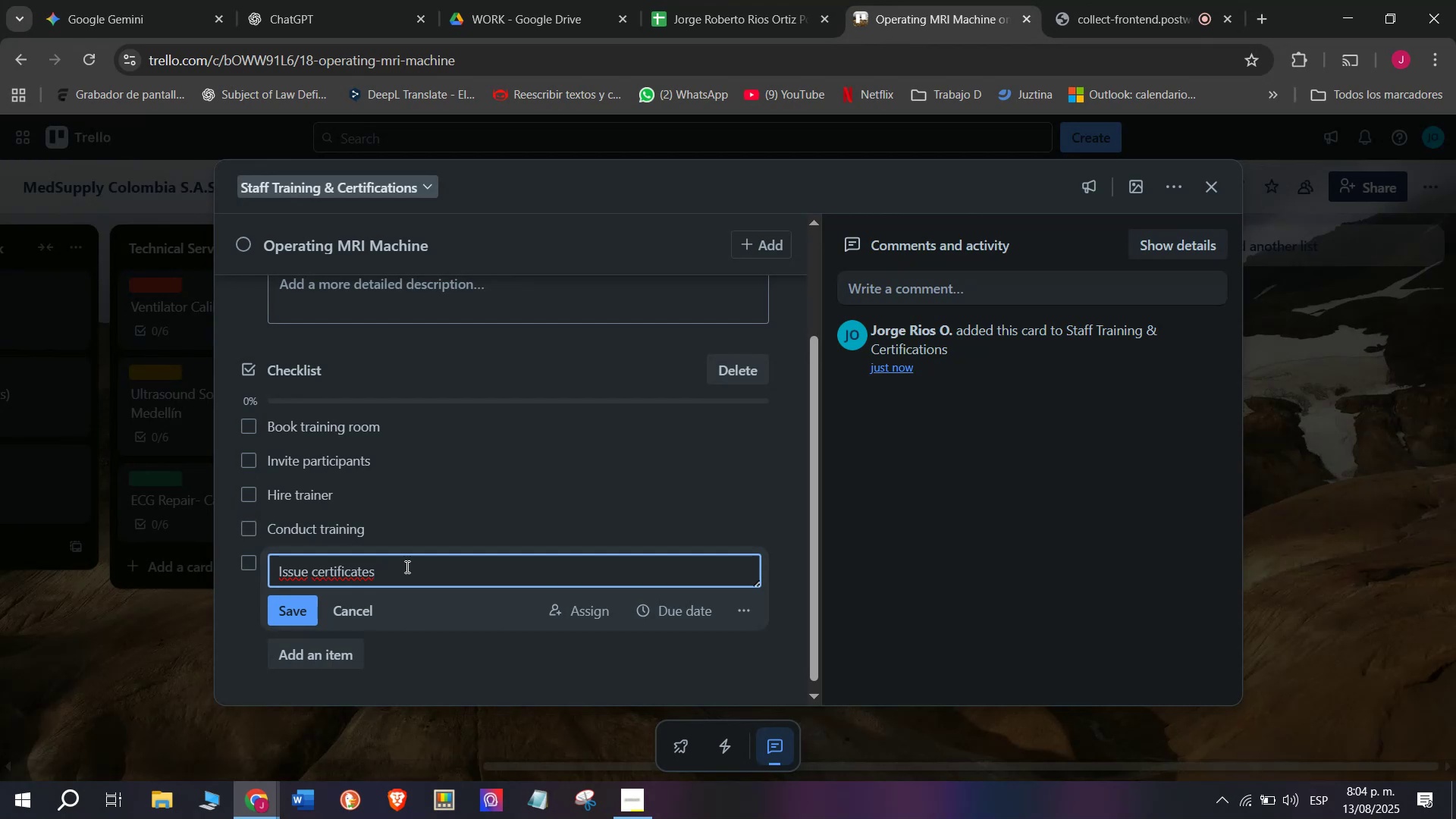 
wait(6.8)
 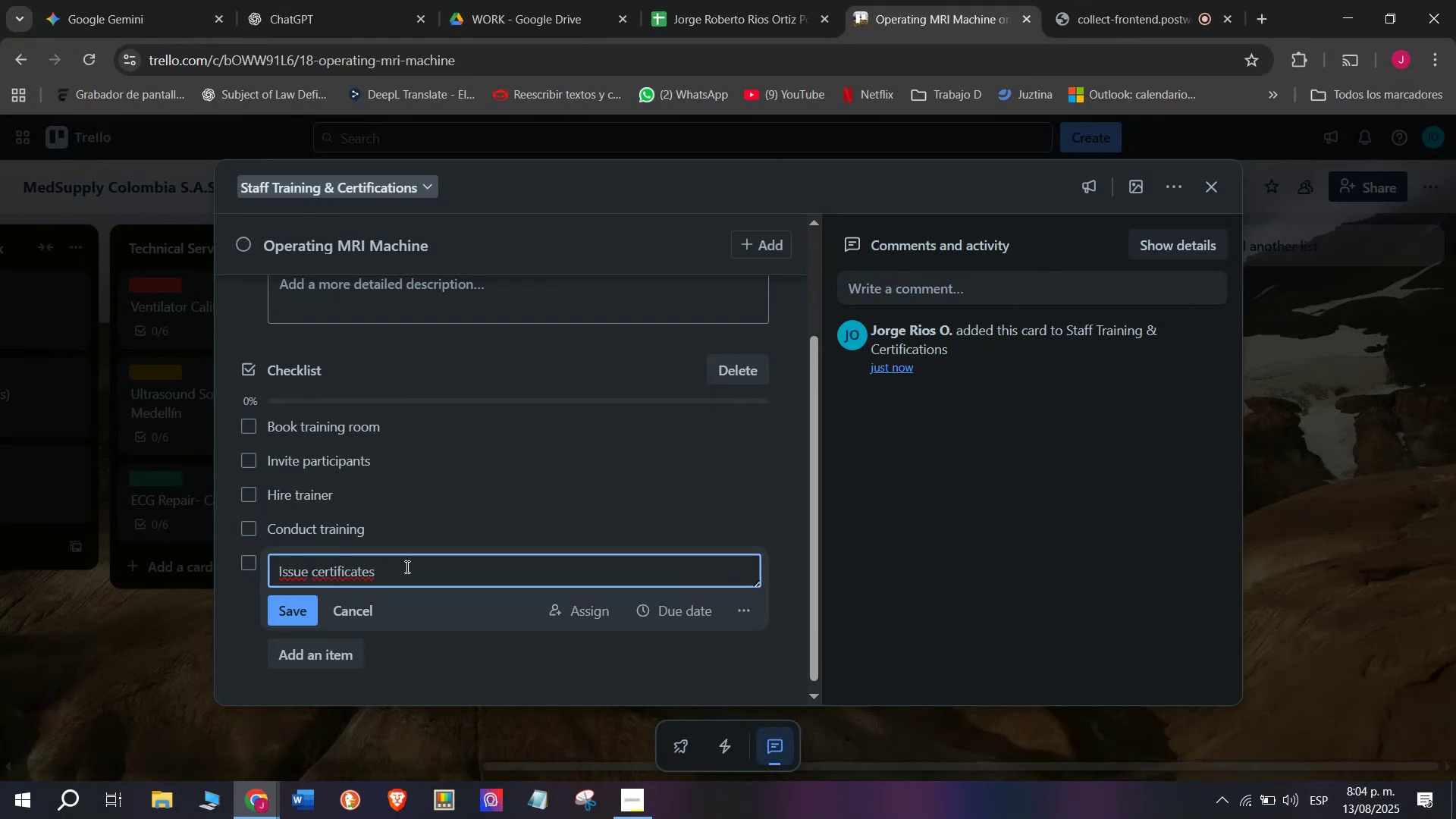 
left_click([308, 606])
 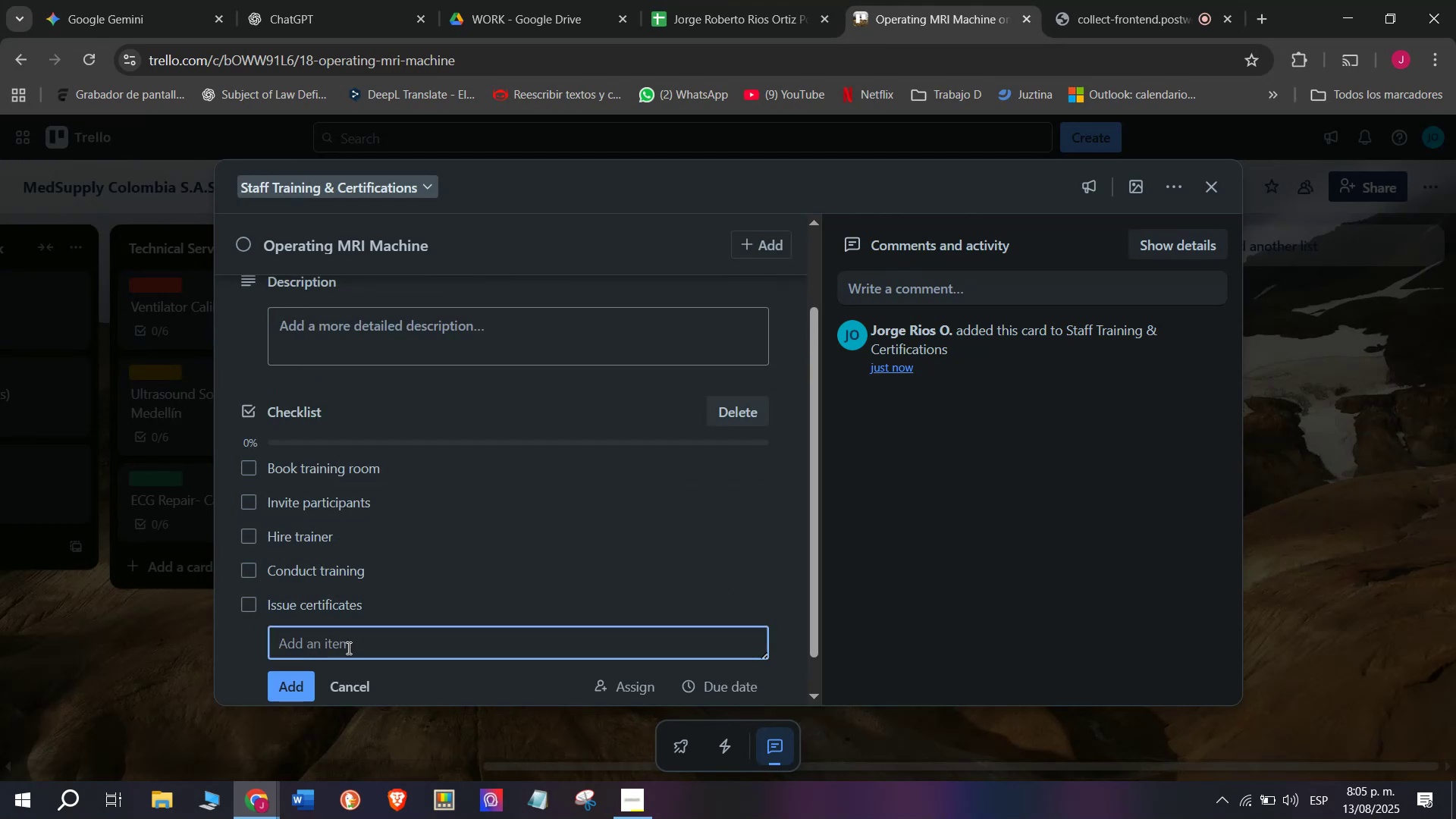 
wait(9.55)
 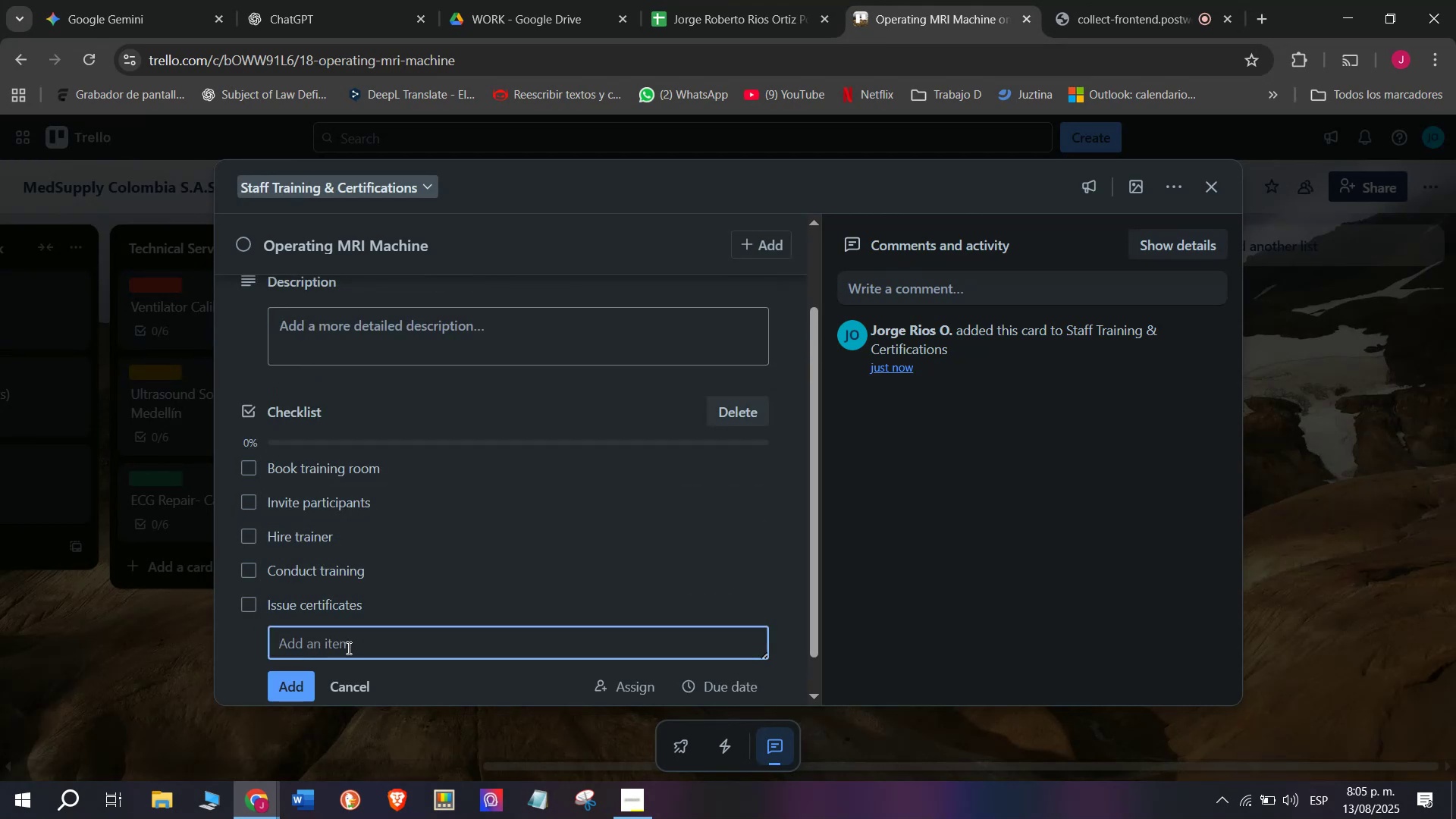 
type(File attendance records)
key(Backspace)
 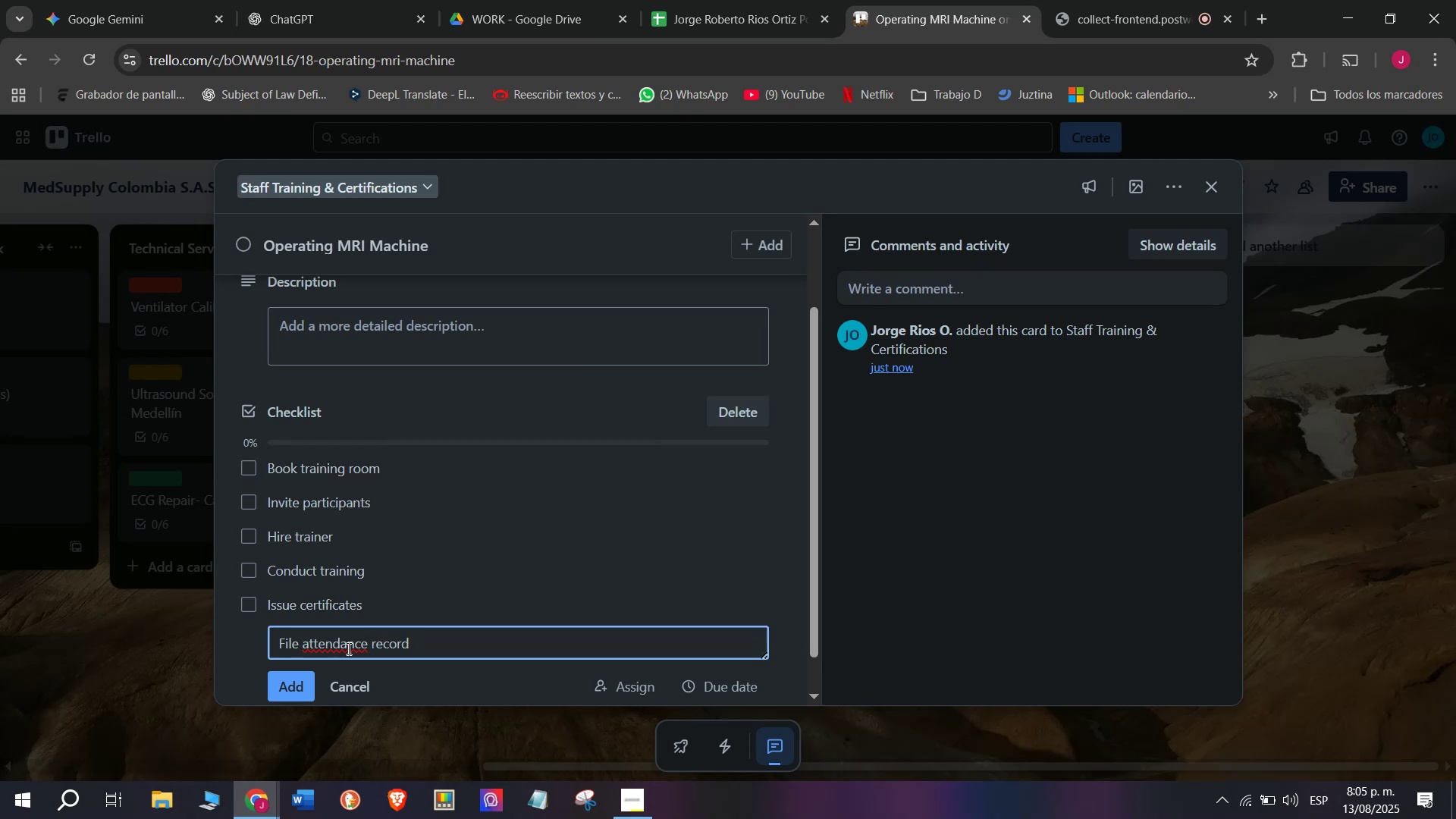 
key(Enter)
 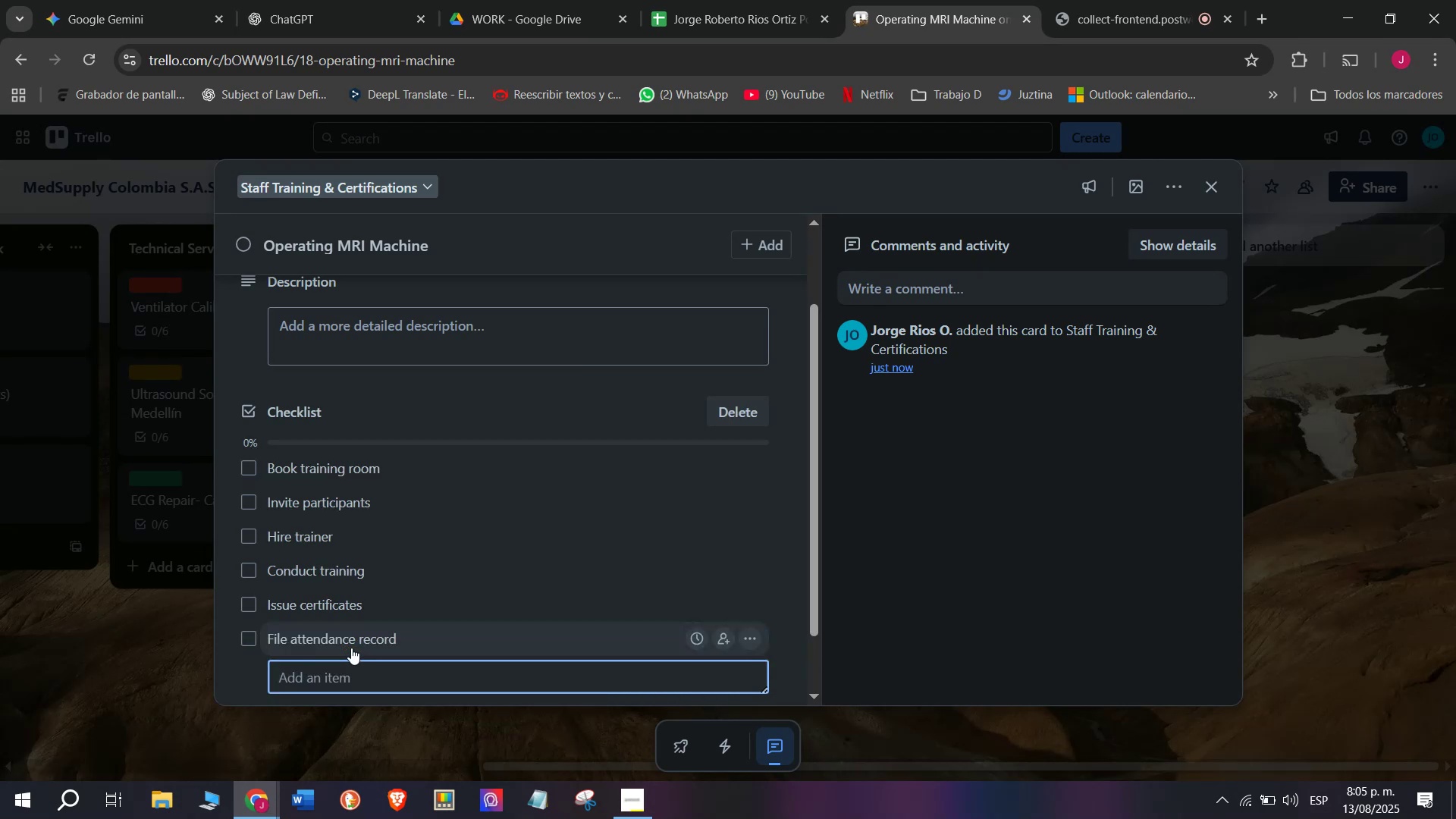 
scroll: coordinate [382, 520], scroll_direction: up, amount: 3.0
 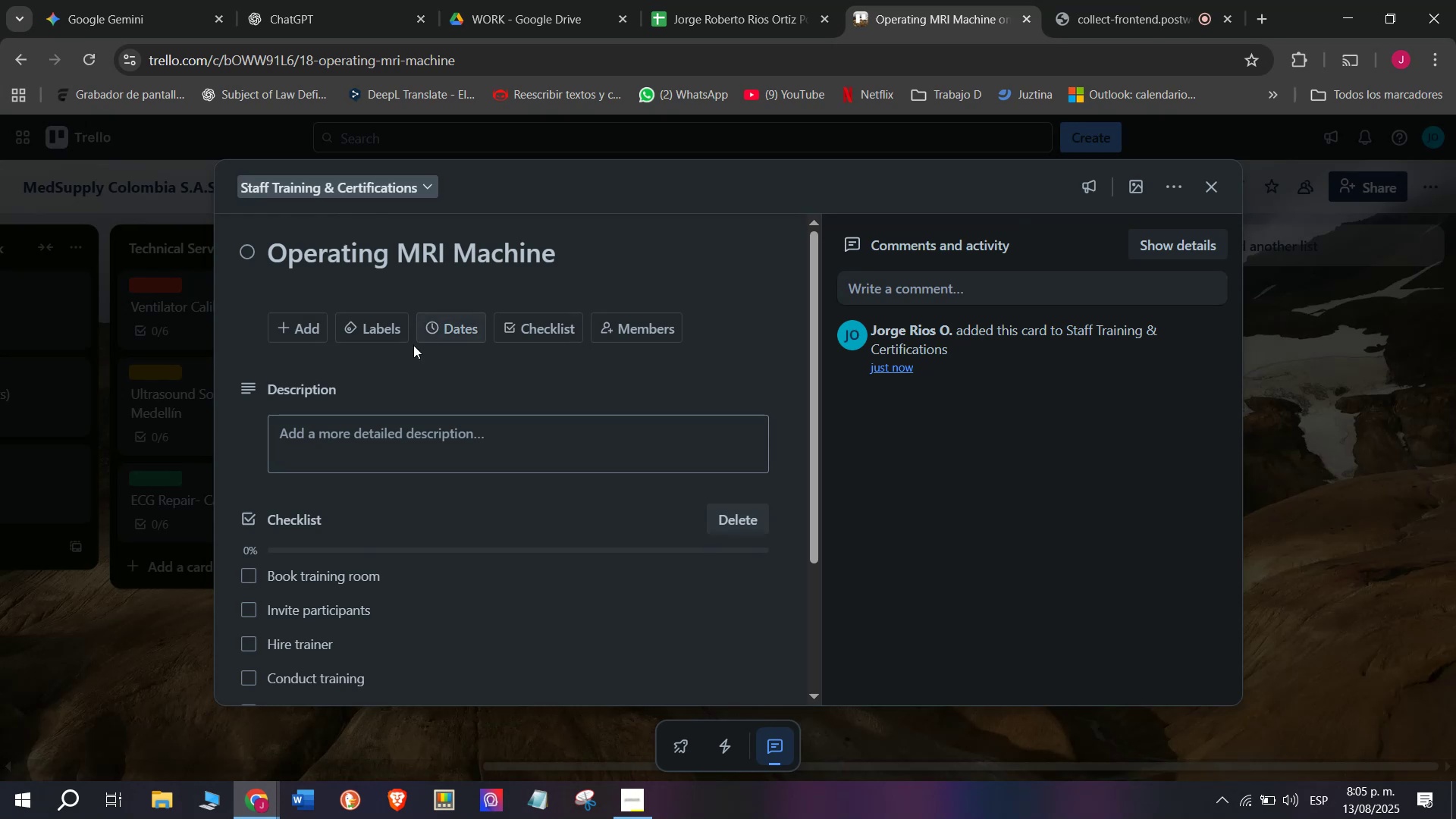 
mouse_move([391, 351])
 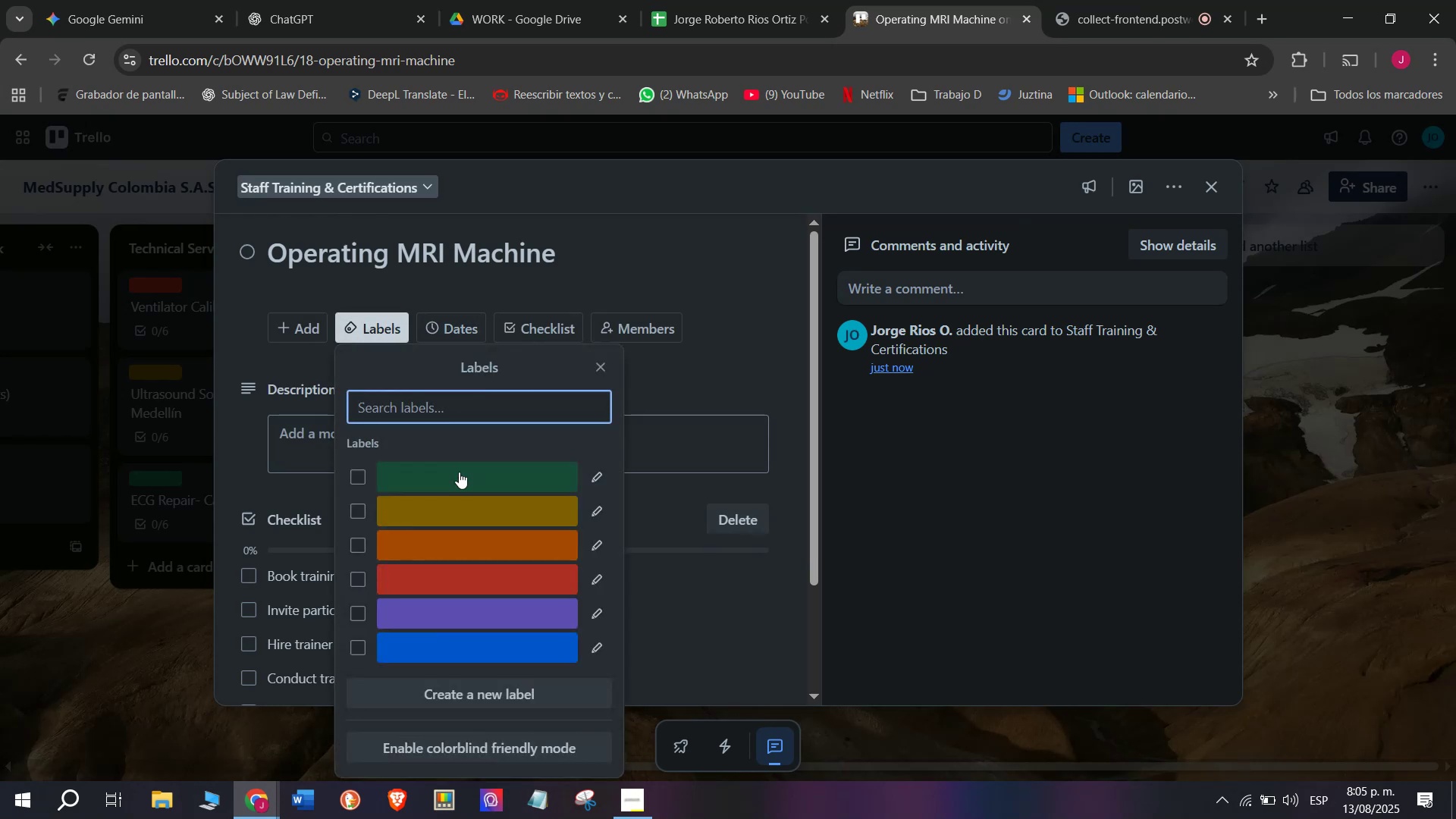 
left_click([463, 487])
 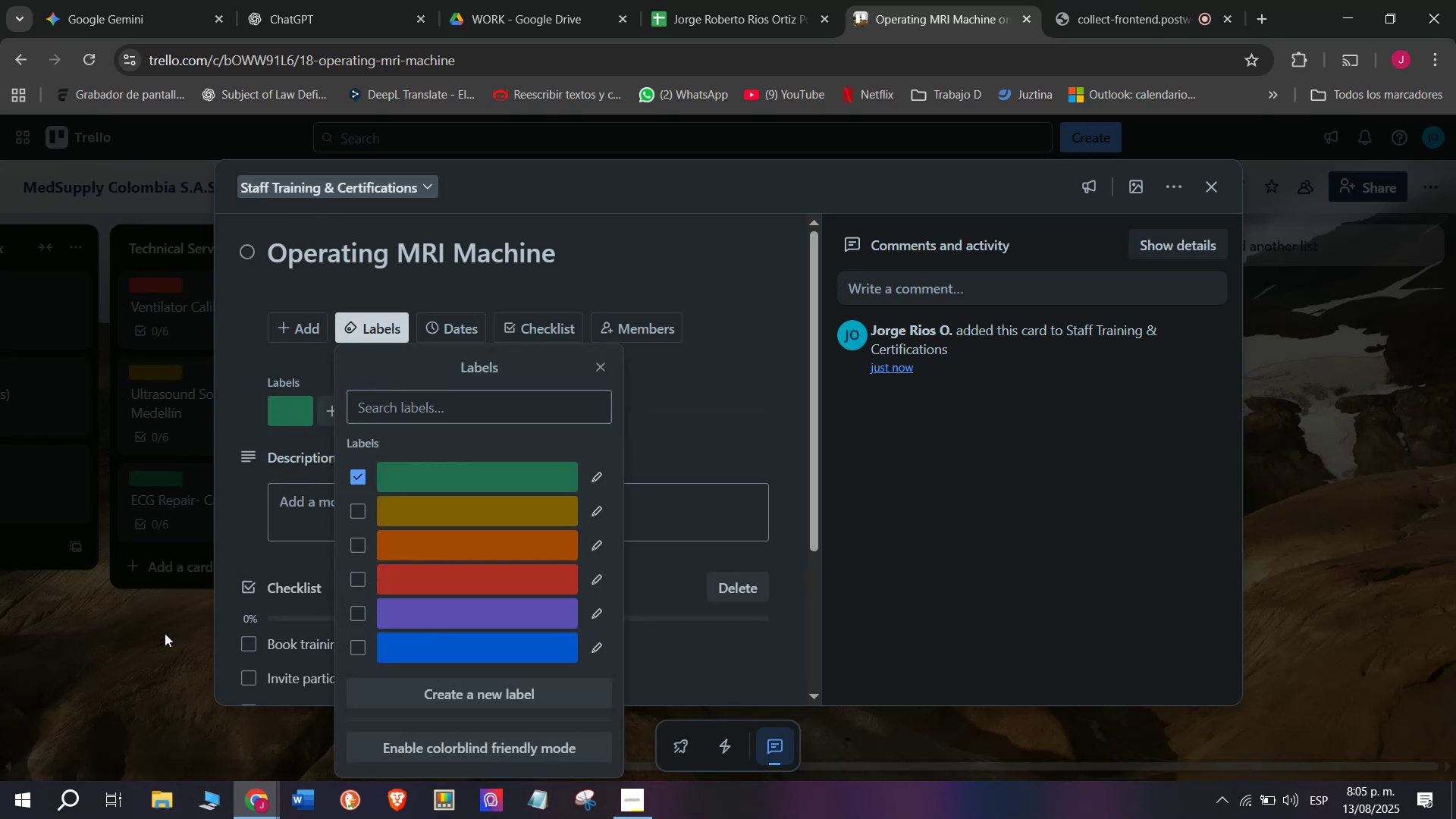 
double_click([165, 633])
 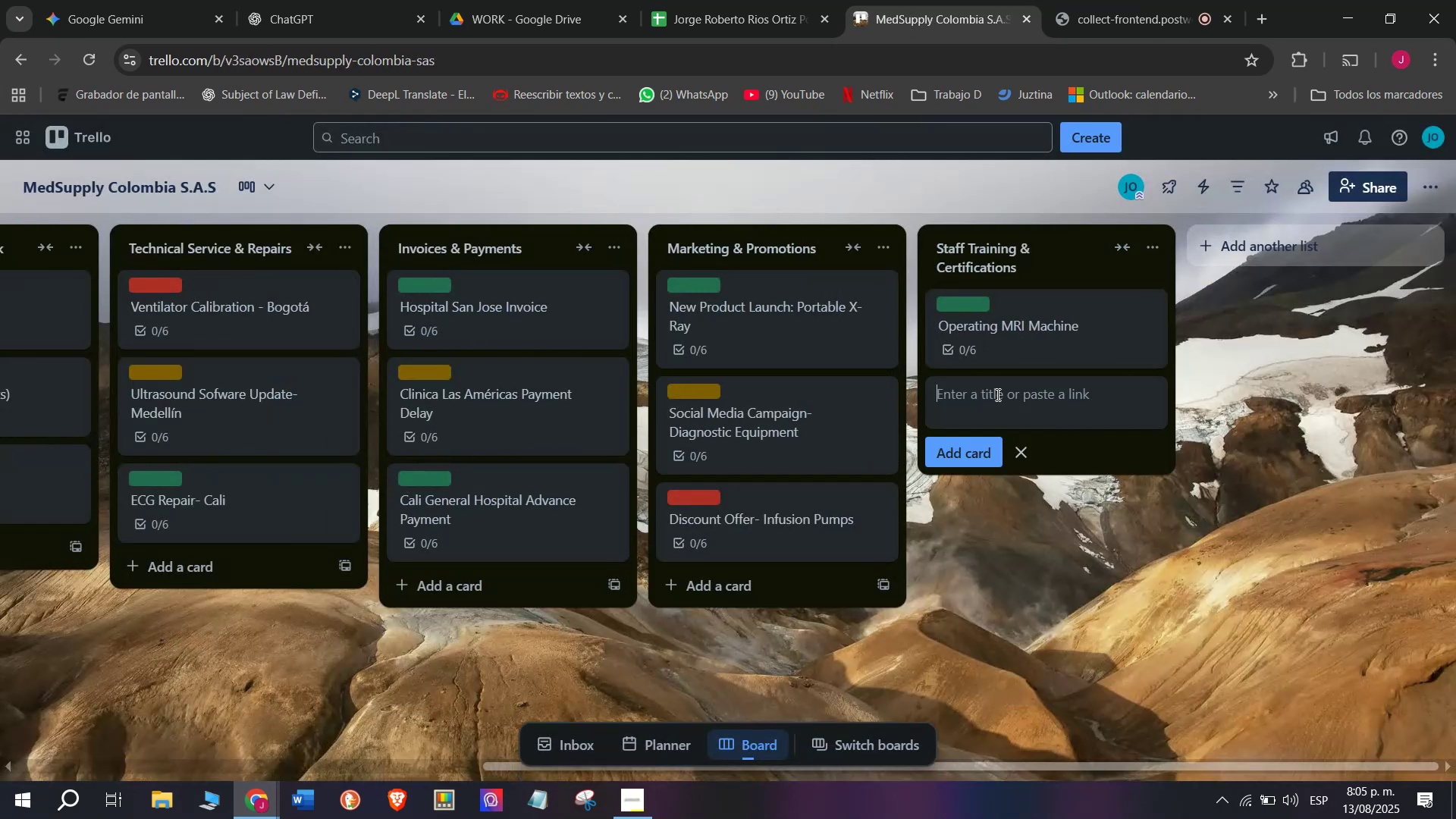 
left_click([1103, 0])
 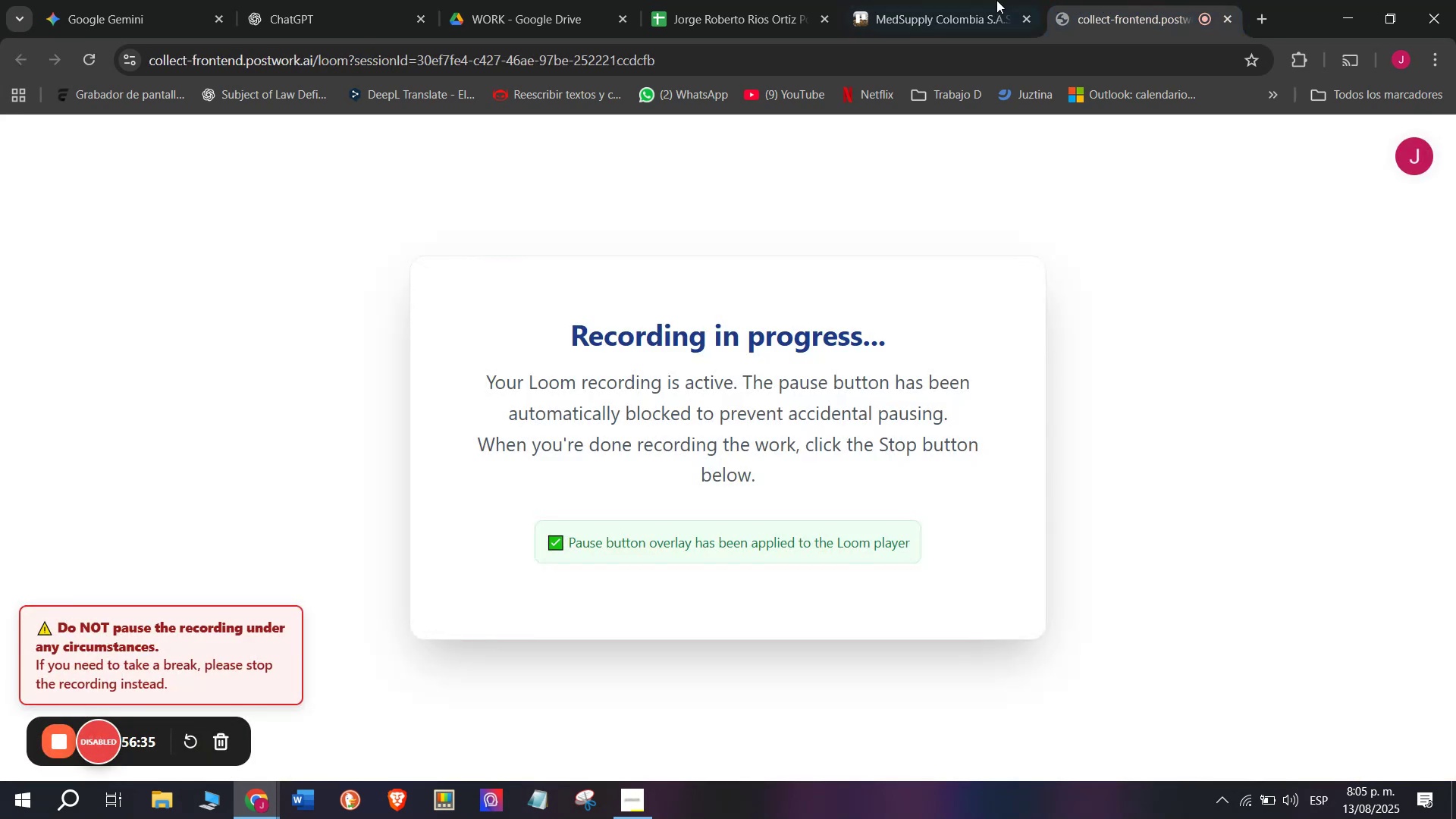 
left_click([963, 0])
 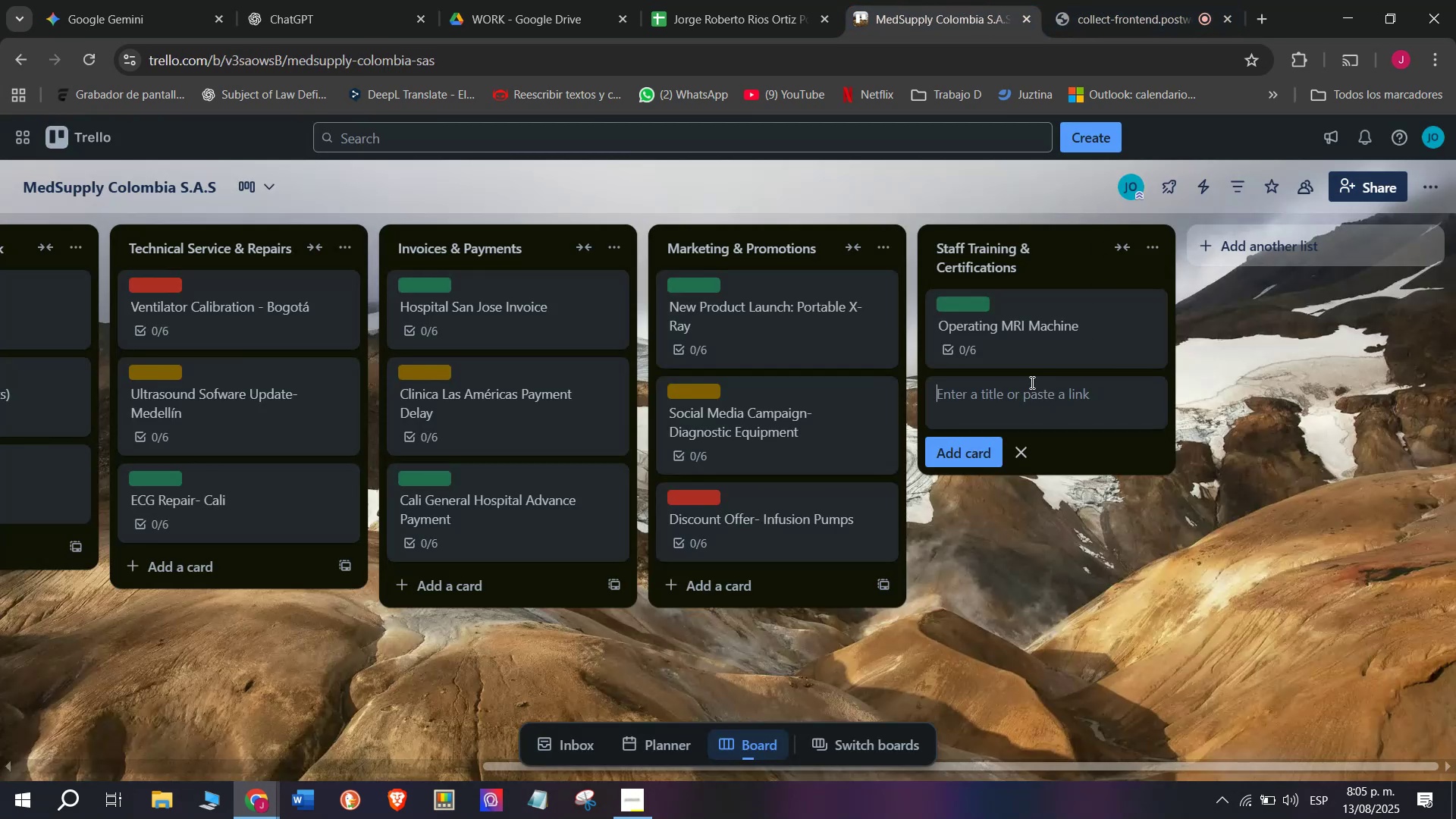 
wait(8.41)
 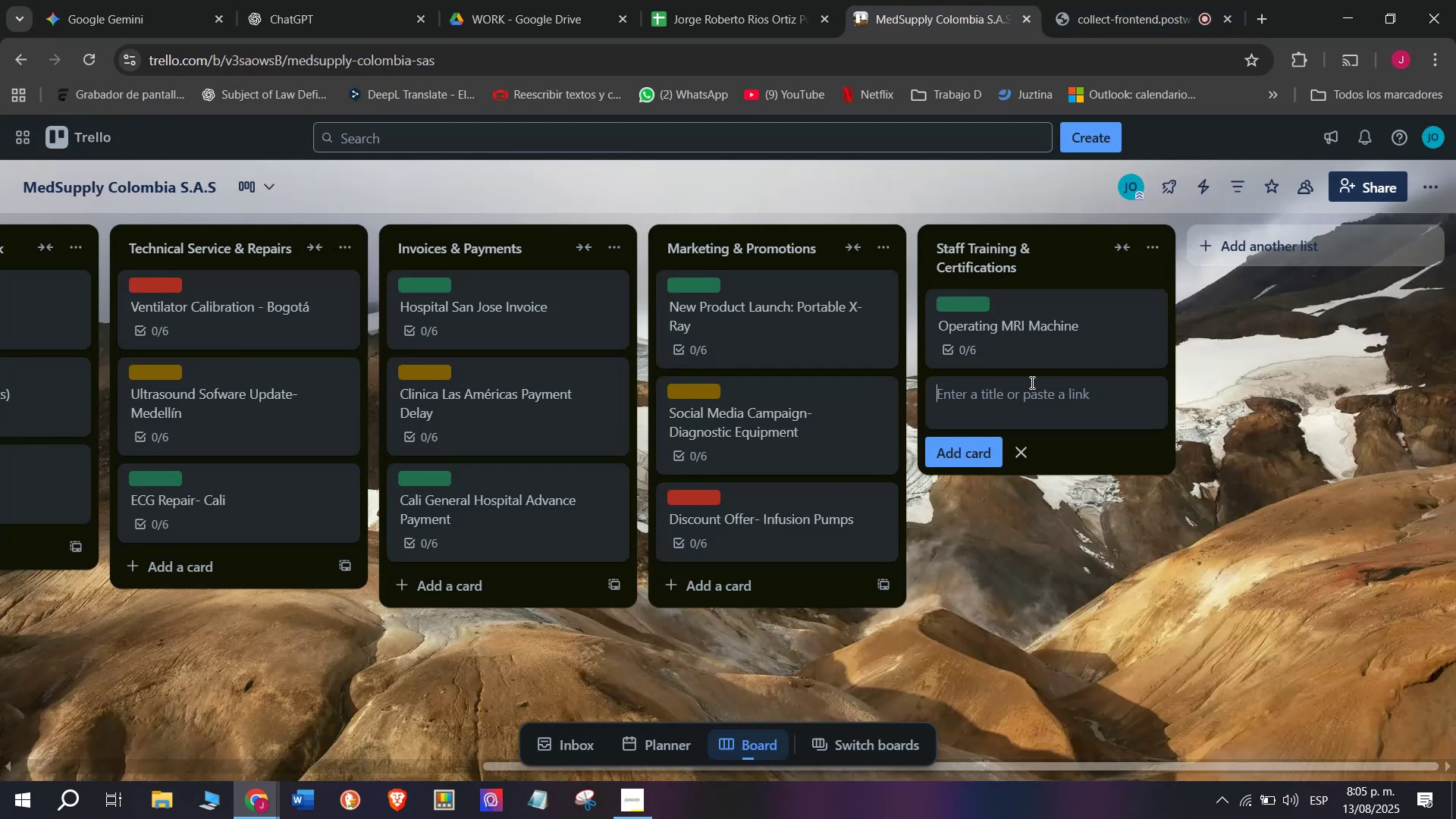 
type(Ed)
key(Backspace)
type(quipment Sterilization Proto)
 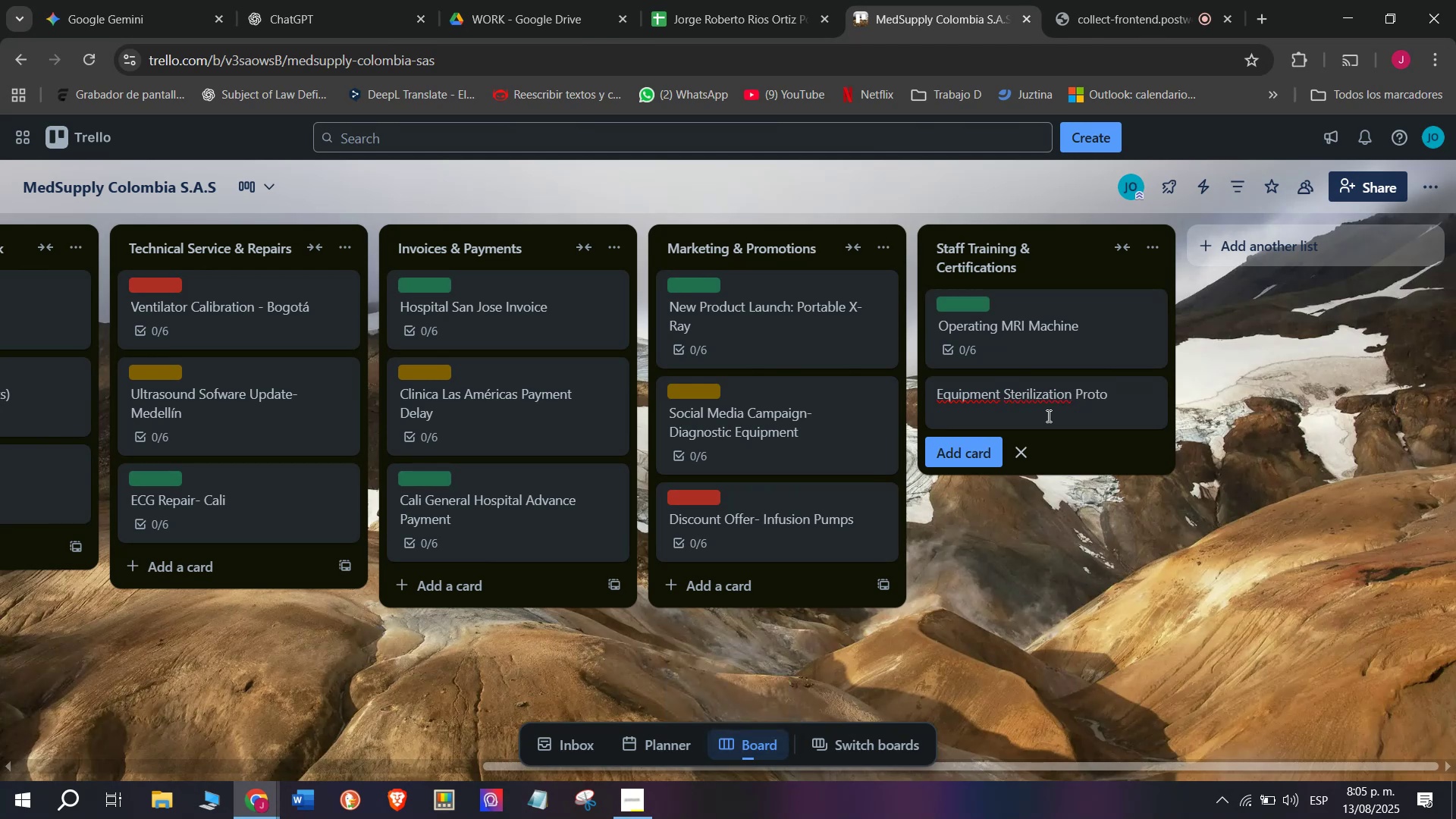 
type(co)
 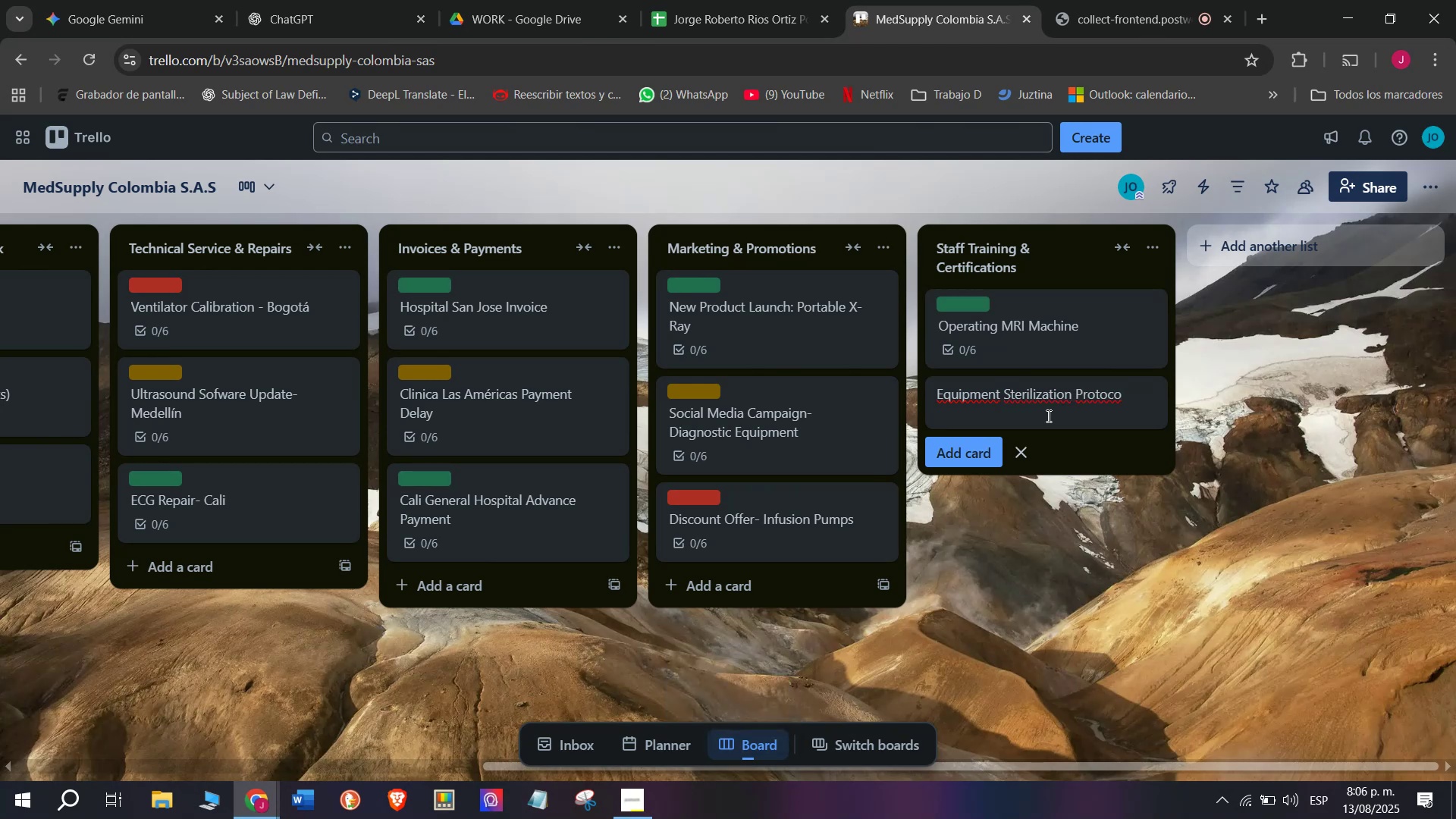 
key(Enter)
 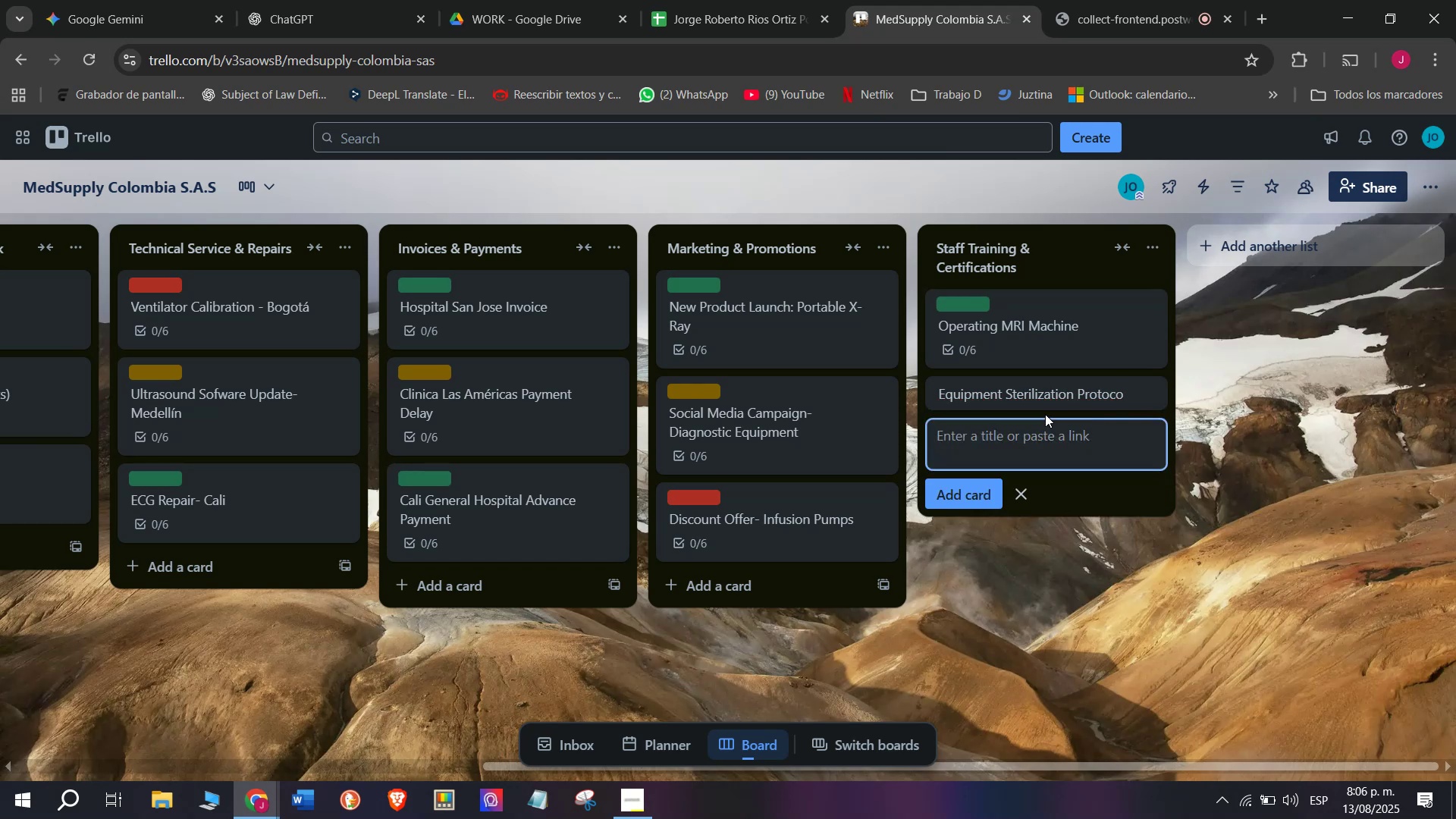 
left_click([1017, 393])
 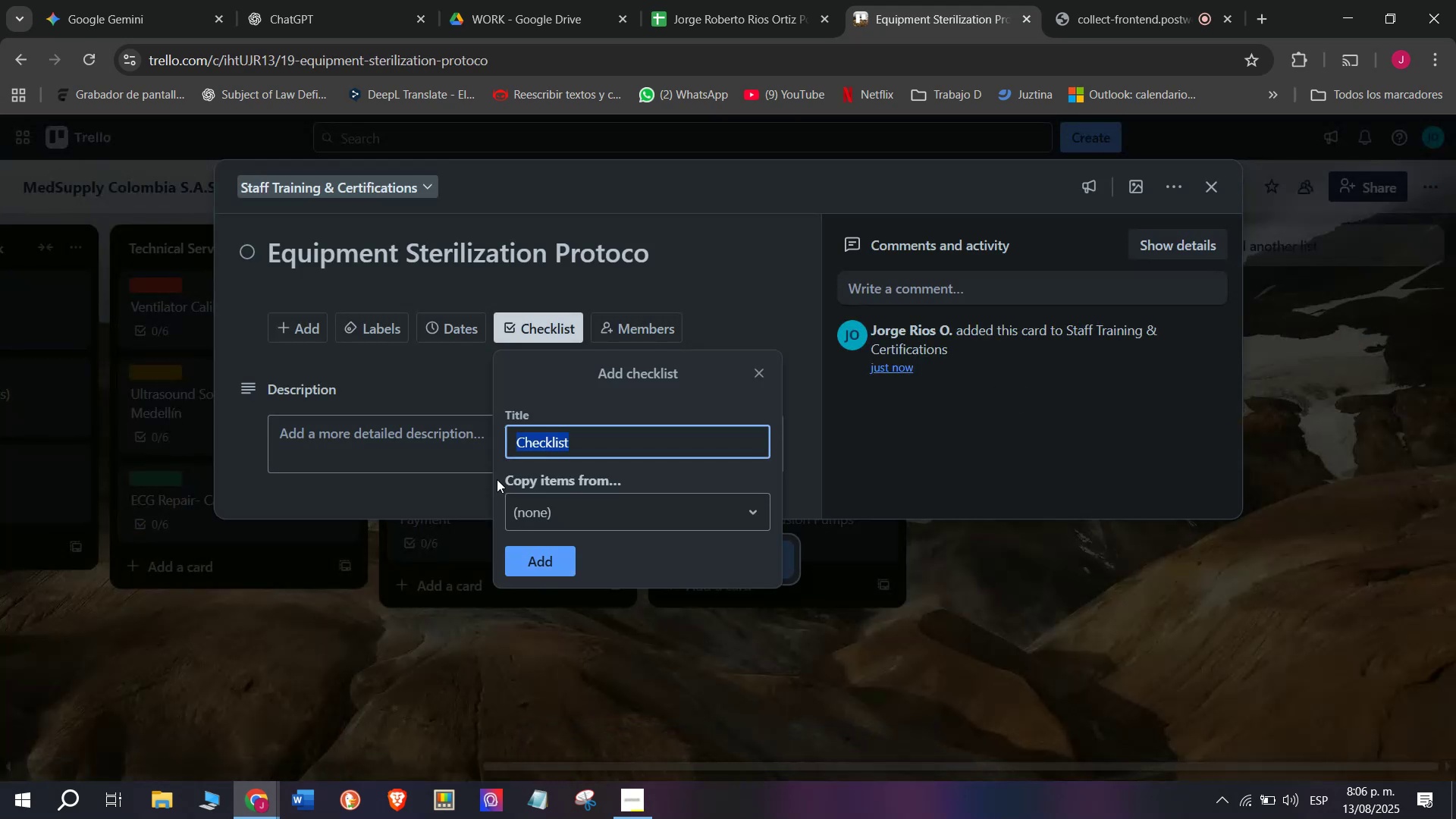 
scroll: coordinate [390, 518], scroll_direction: down, amount: 2.0
 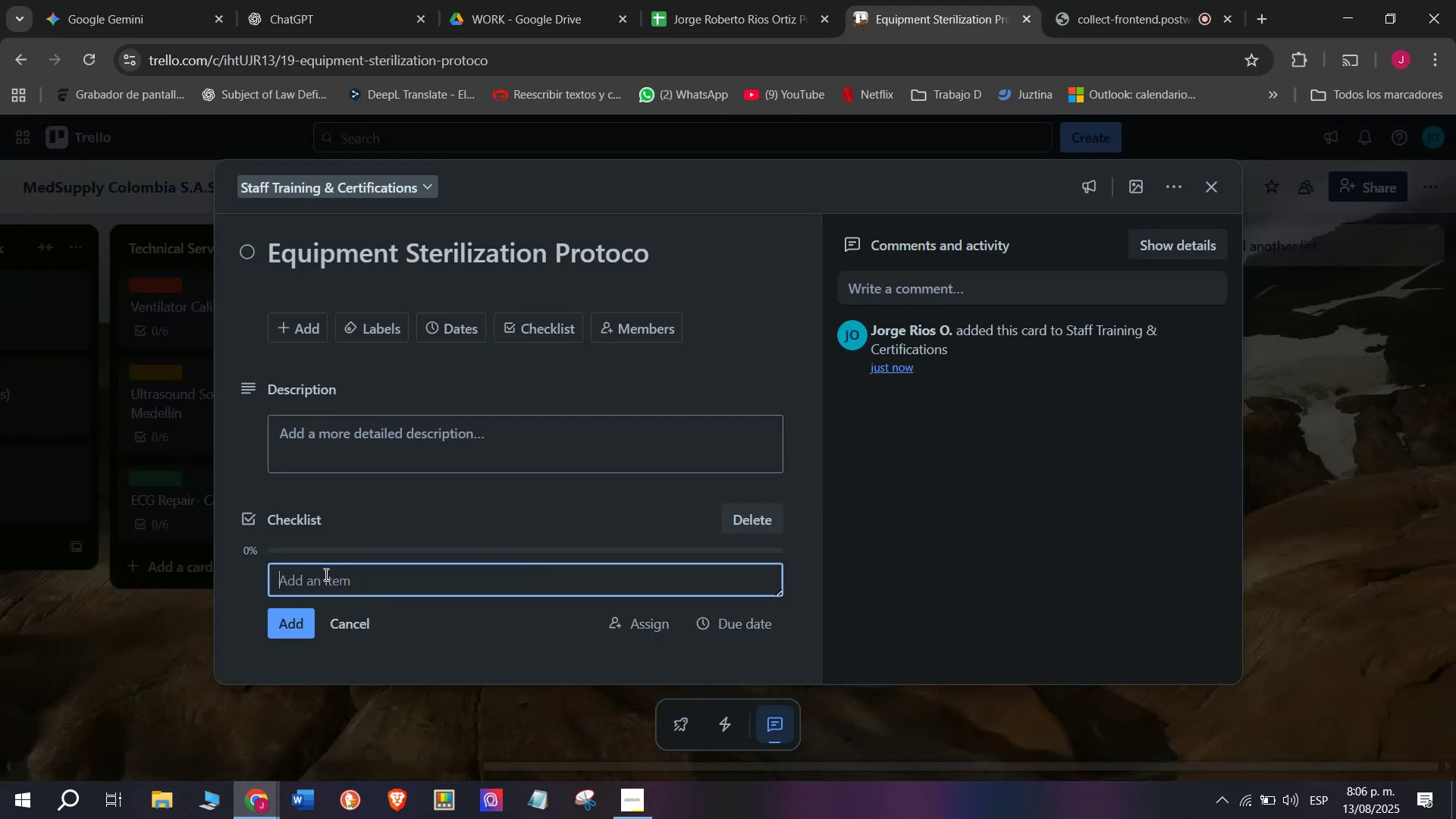 
left_click([325, 579])
 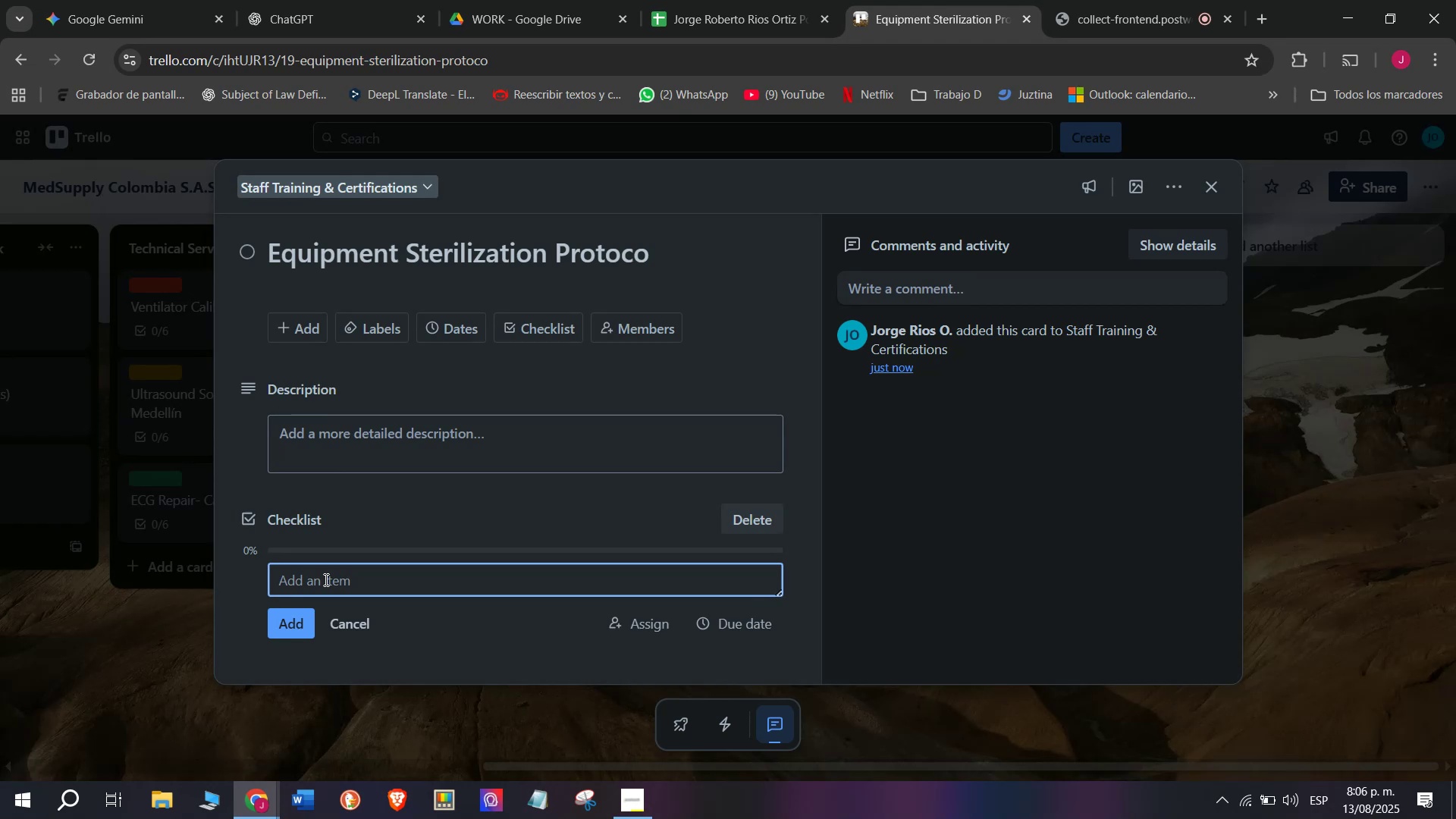 
type(Preparte)
key(Backspace)
key(Backspace)
type(e )
 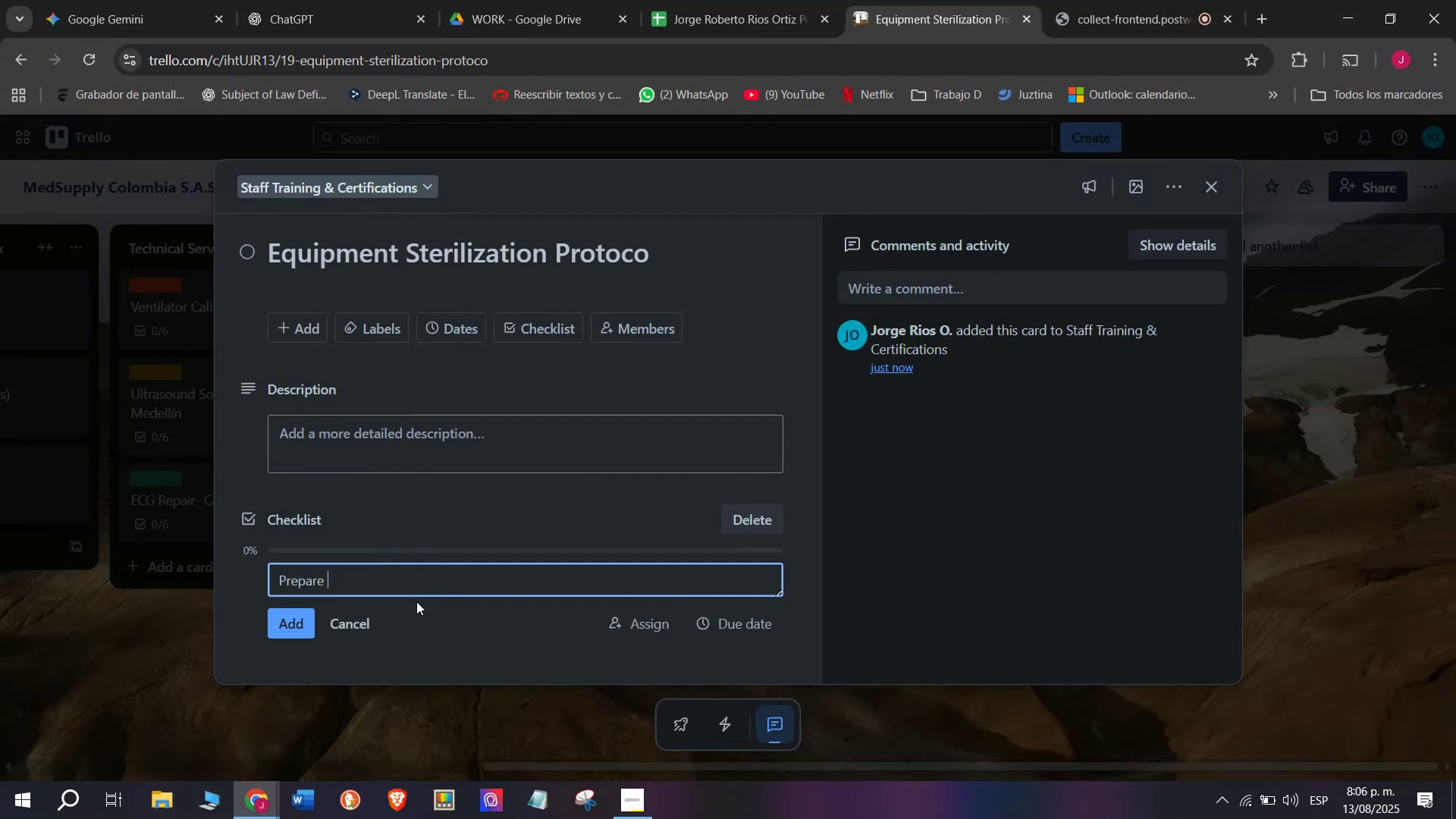 
type(materials )
 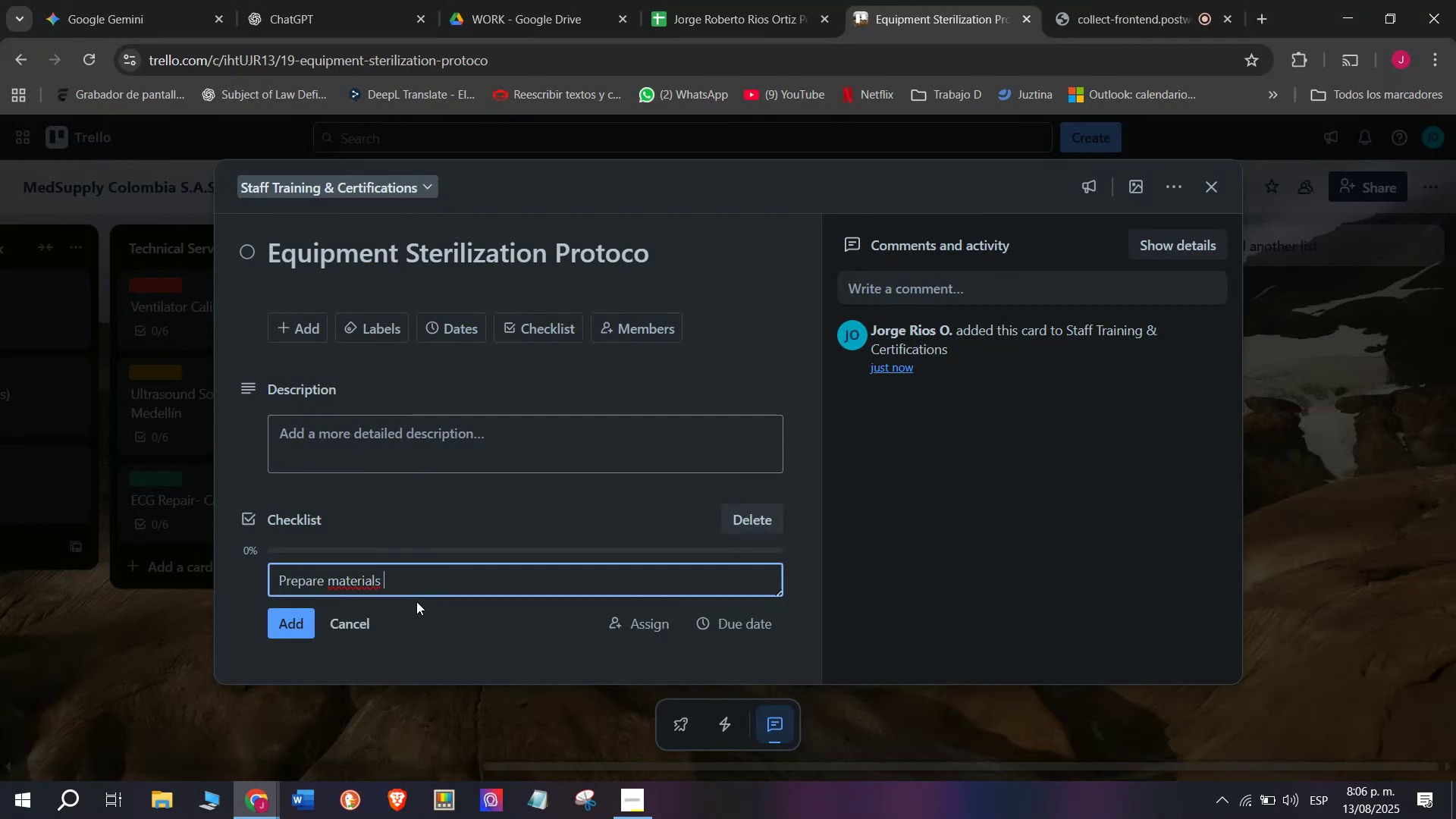 
key(Enter)
 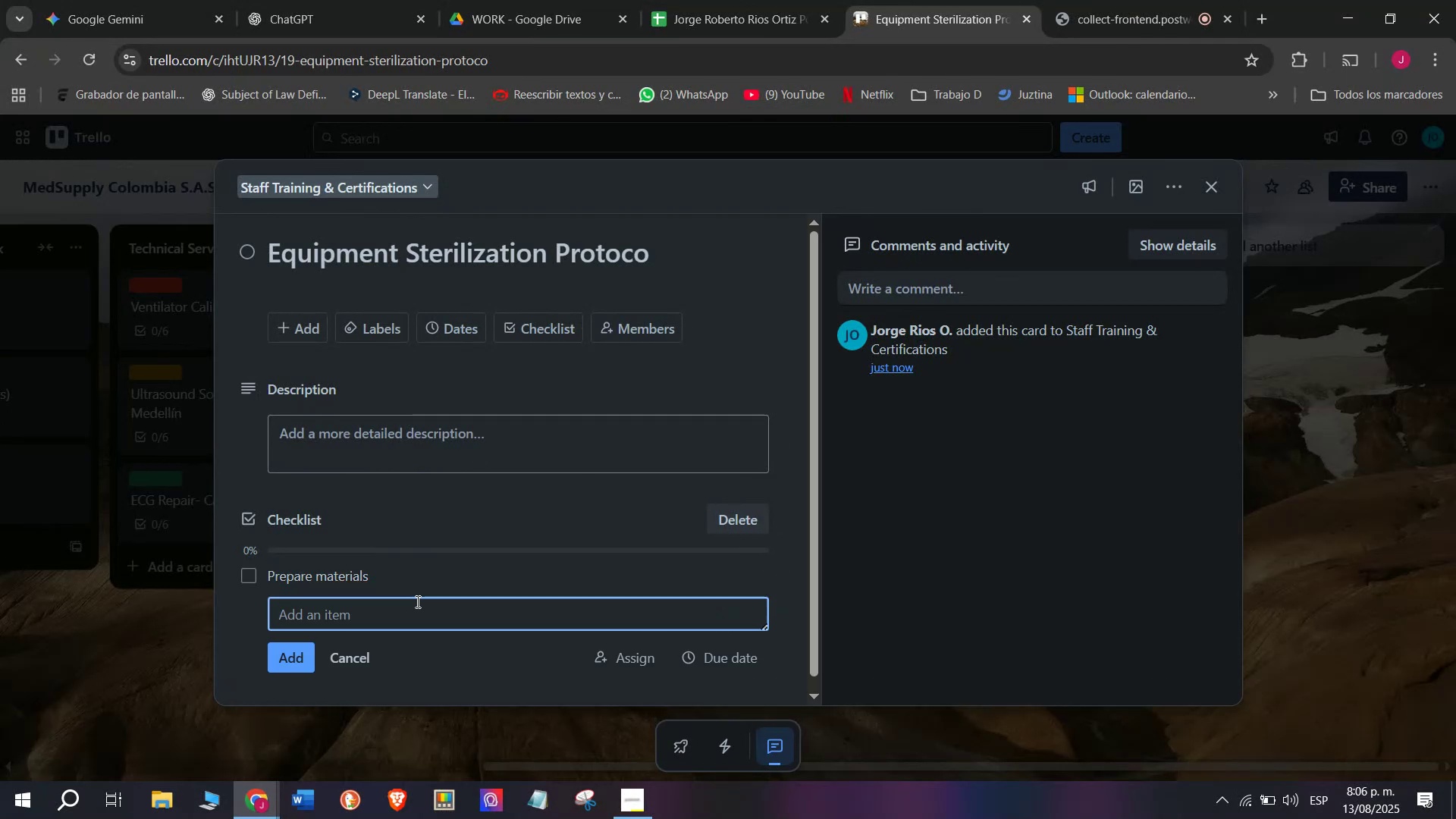 
type(Assing instructor)
 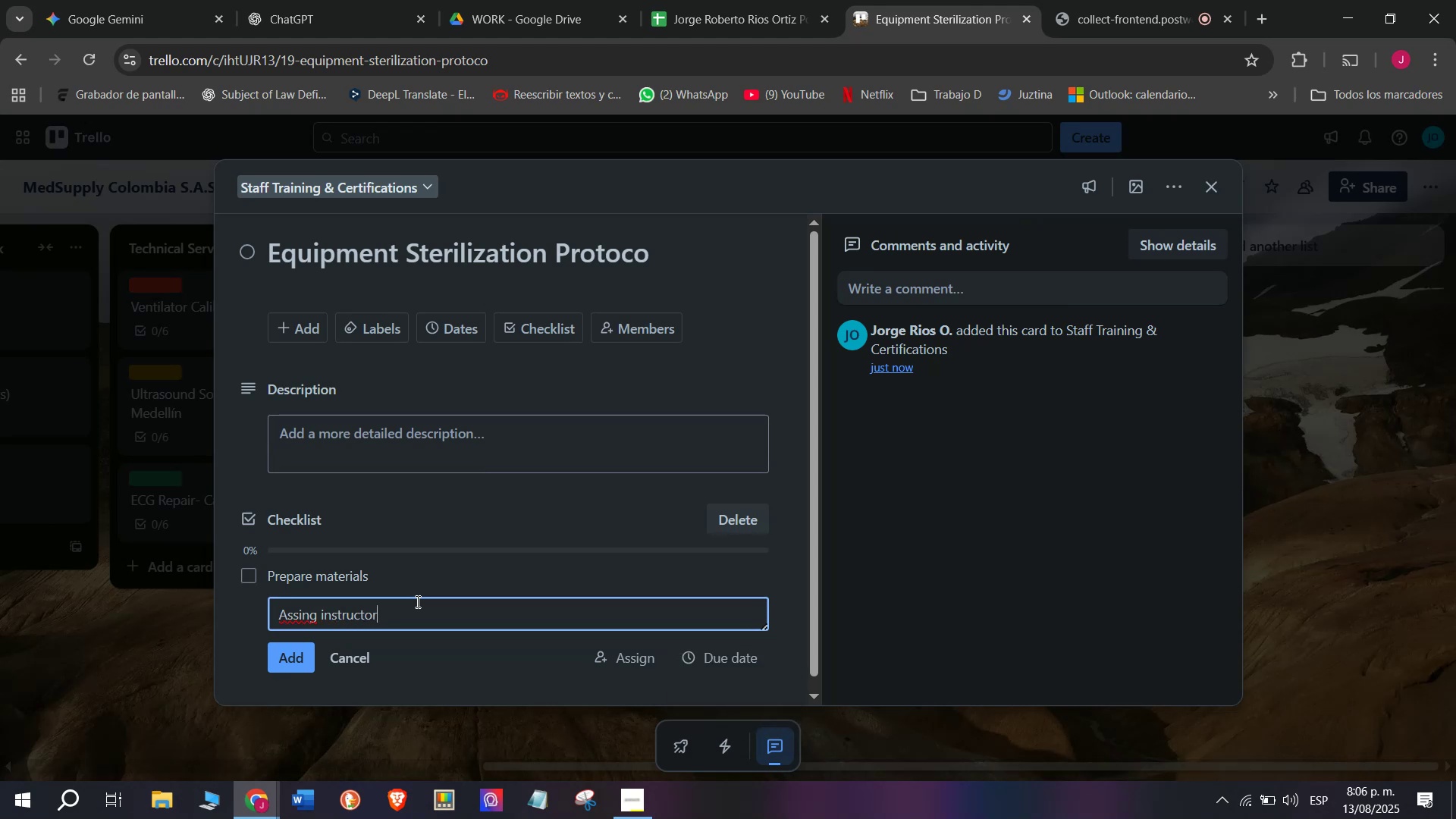 
key(Enter)
 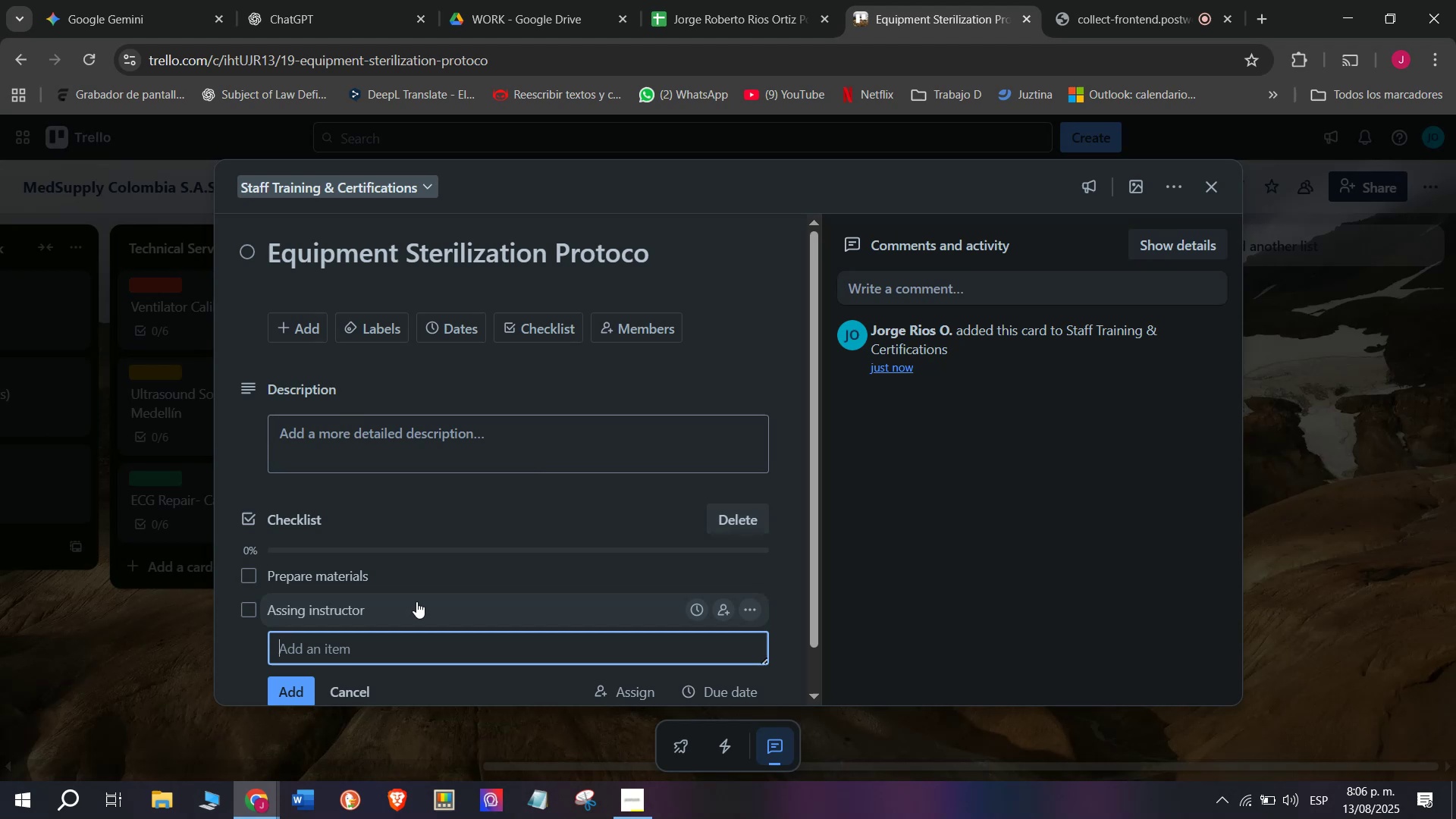 
type(Trains)
key(Backspace)
type( staff)
 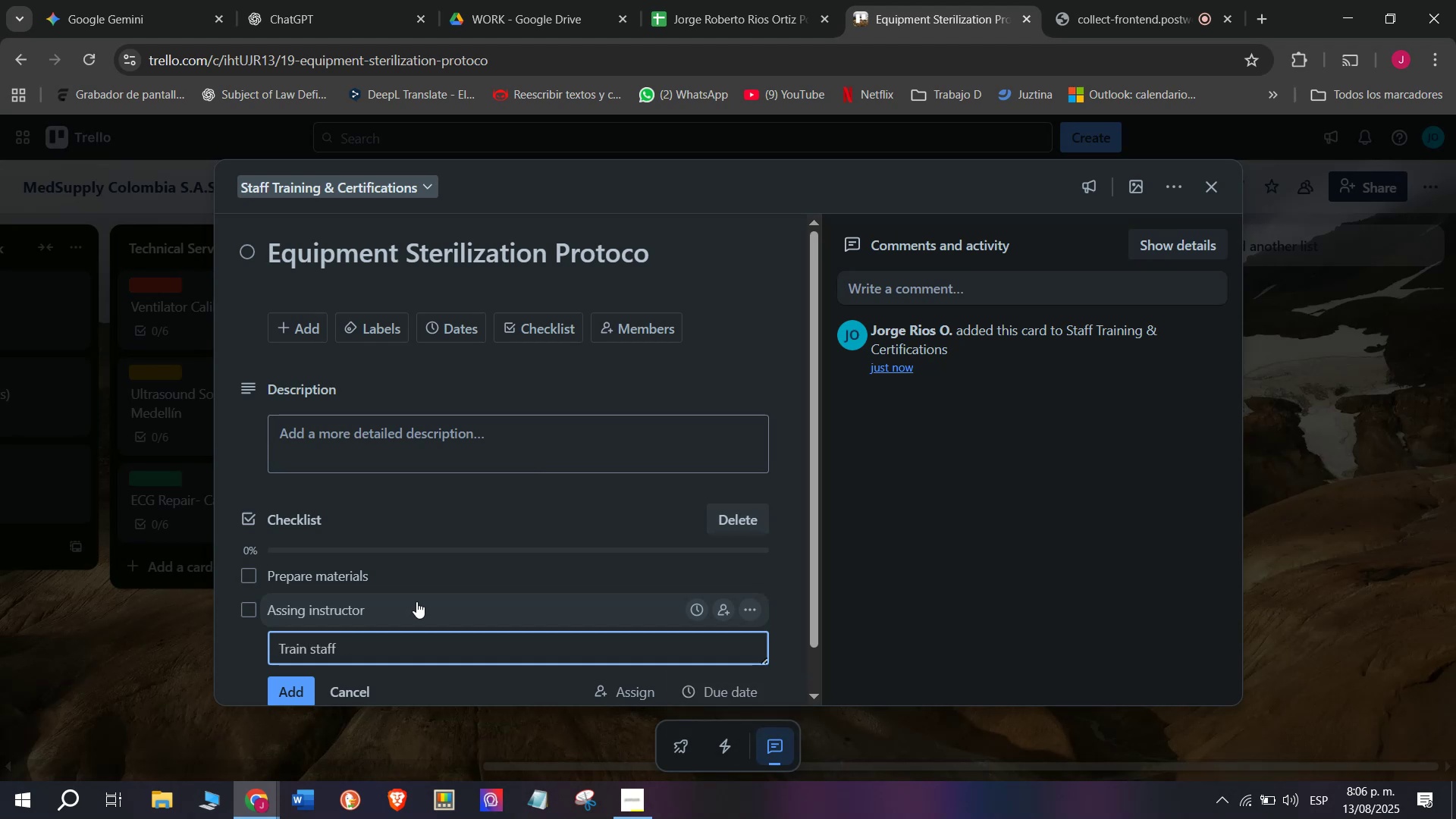 
key(Enter)
 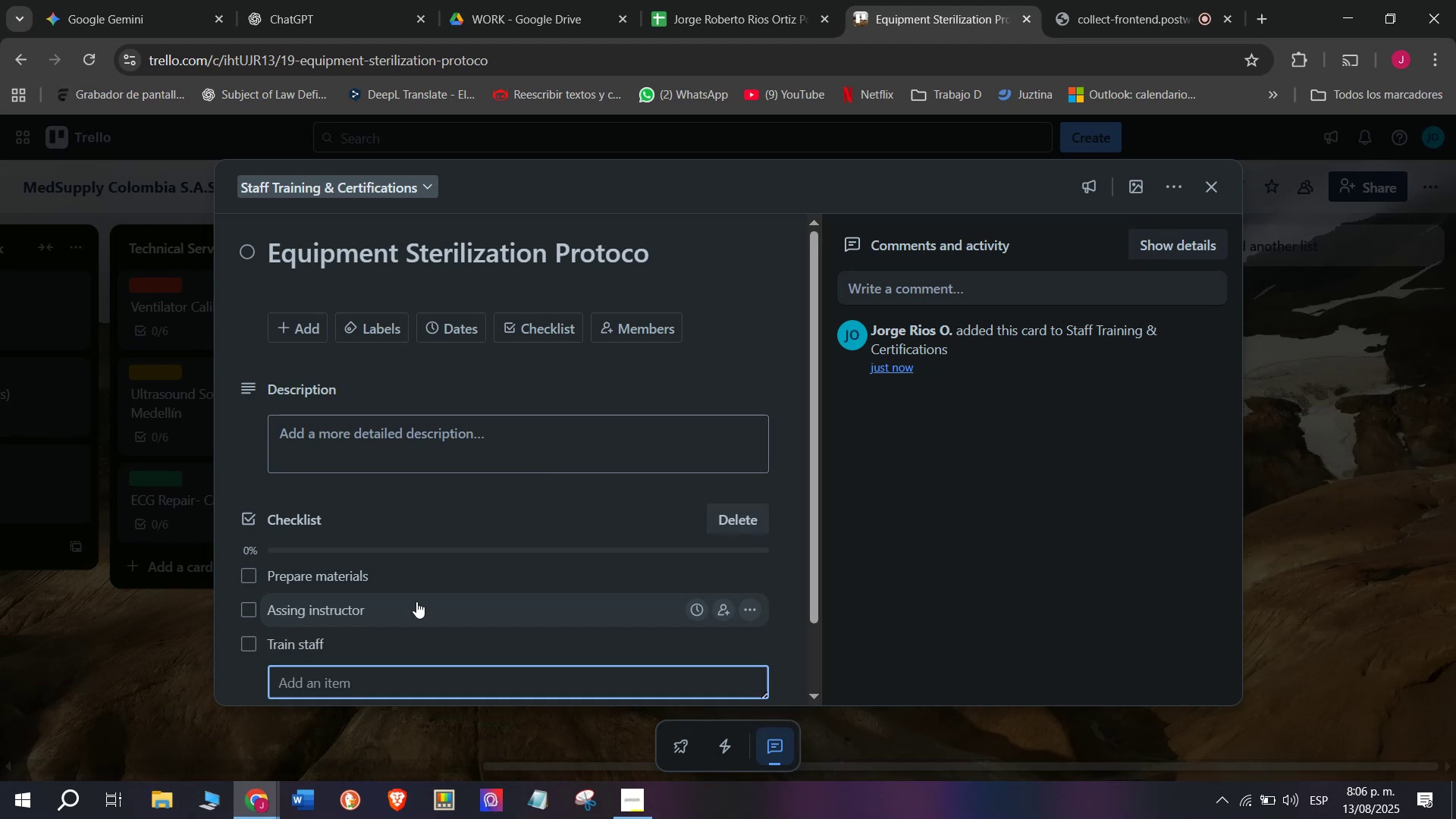 
type(Conductr)
 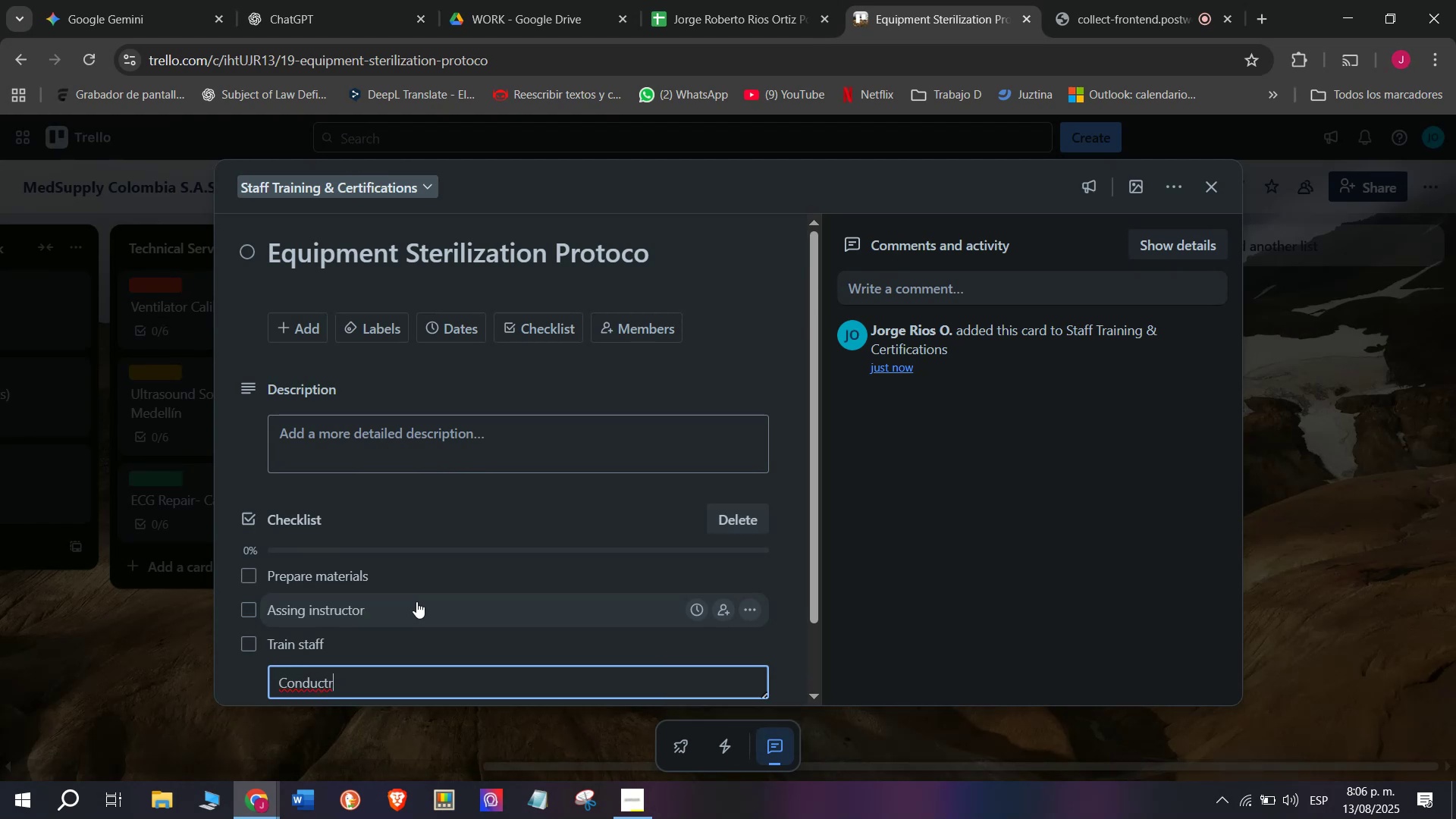 
key(Backspace)
 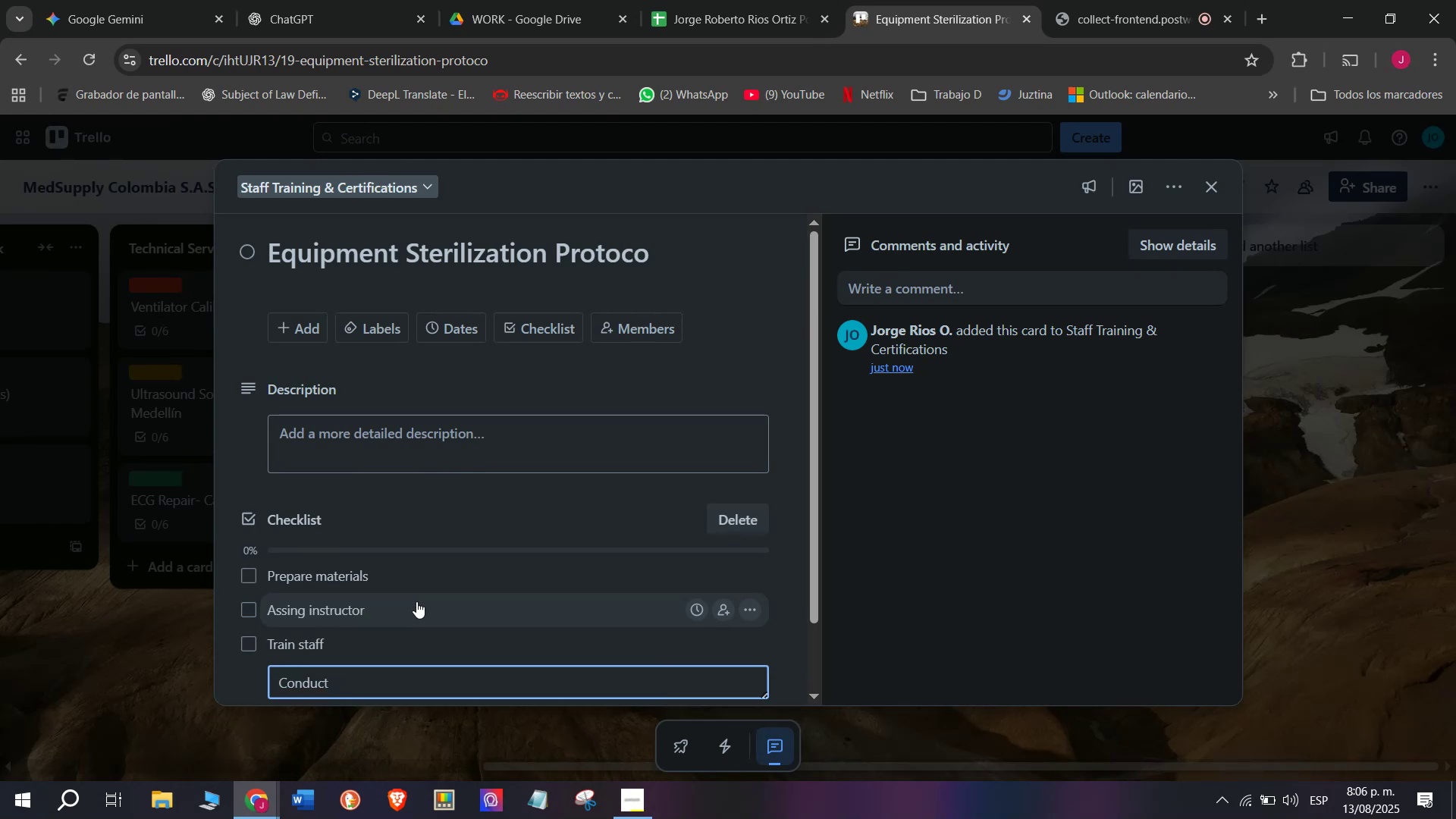 
type( assessment )
 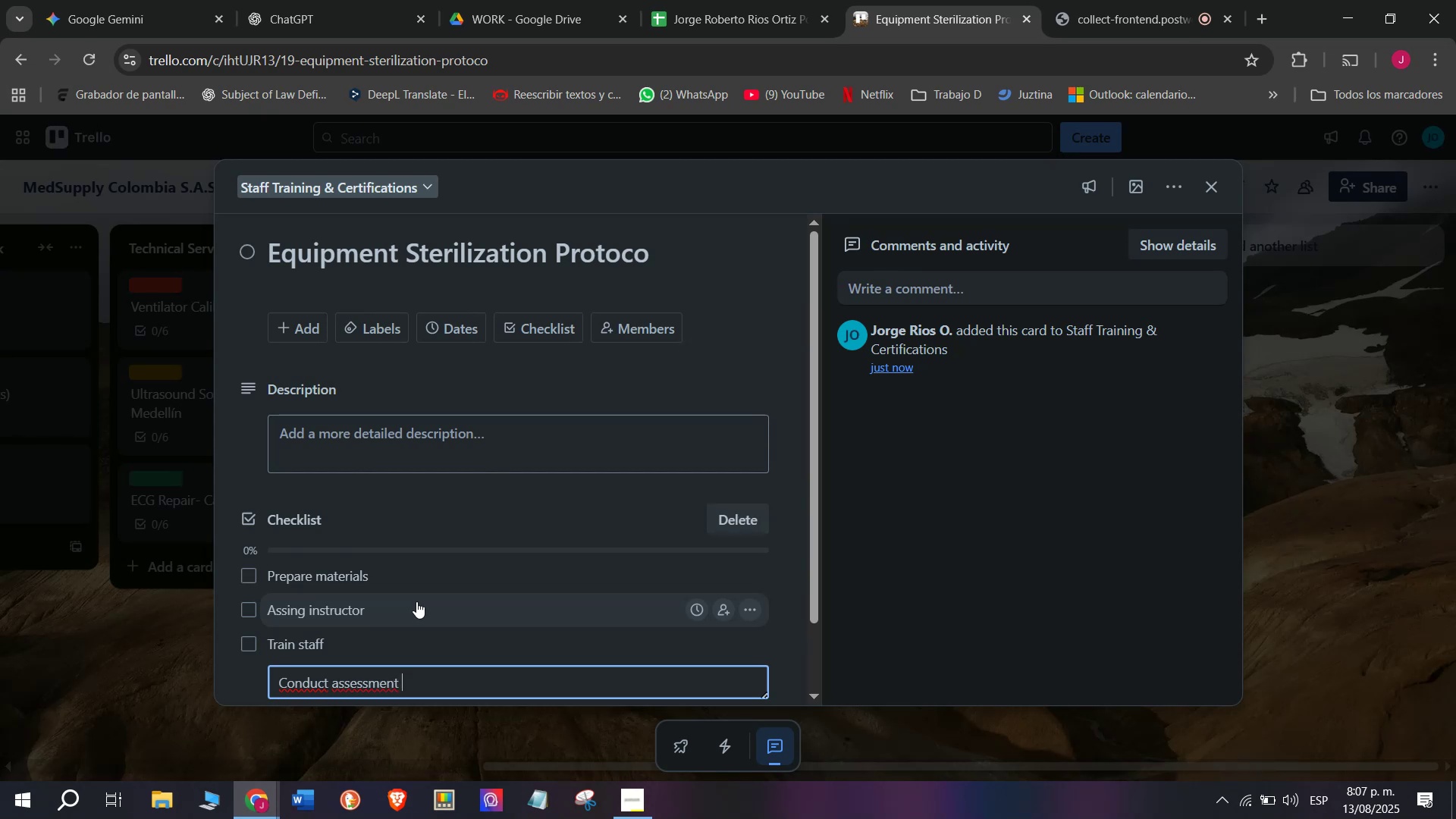 
wait(7.63)
 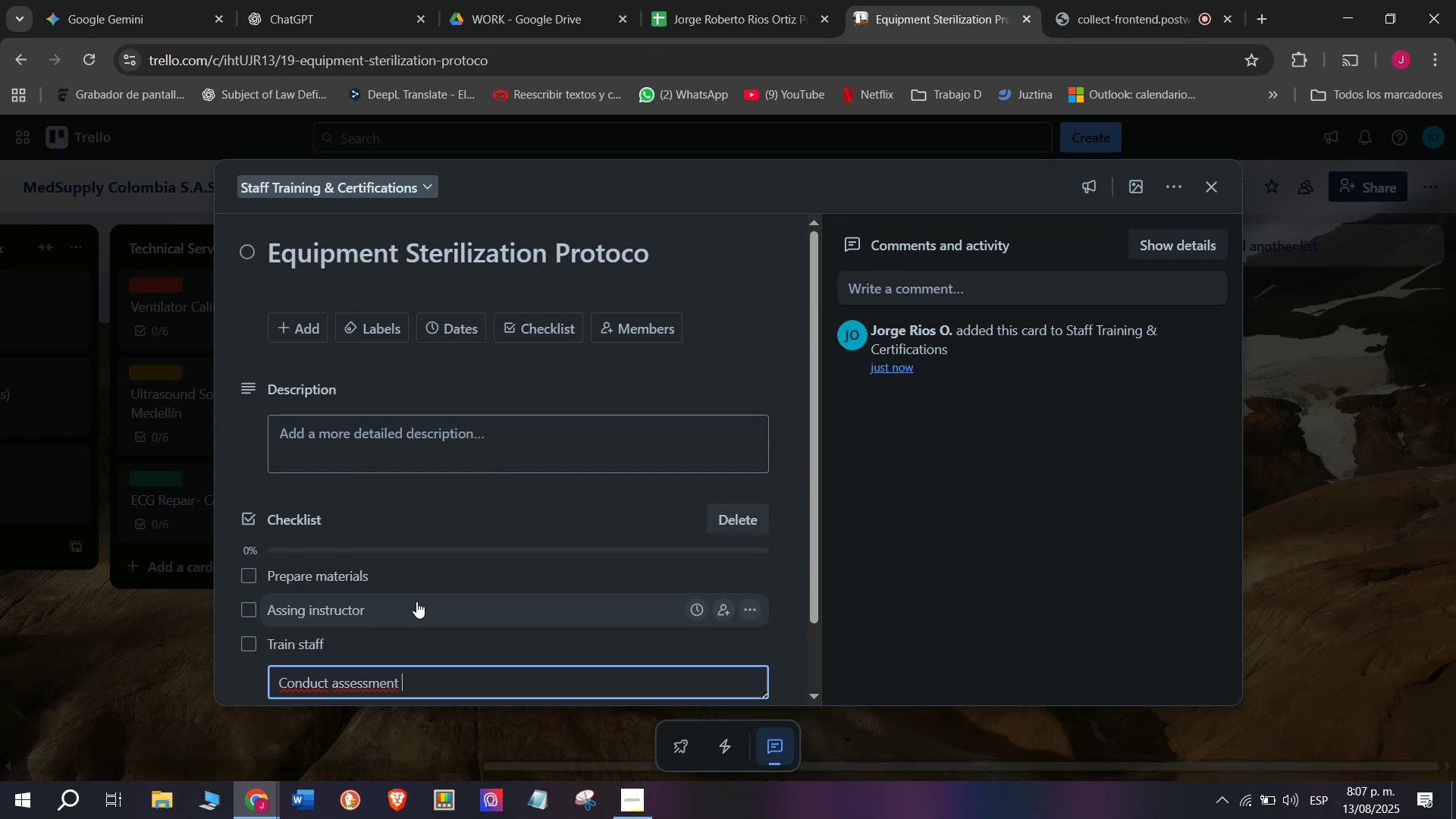 
key(Enter)
 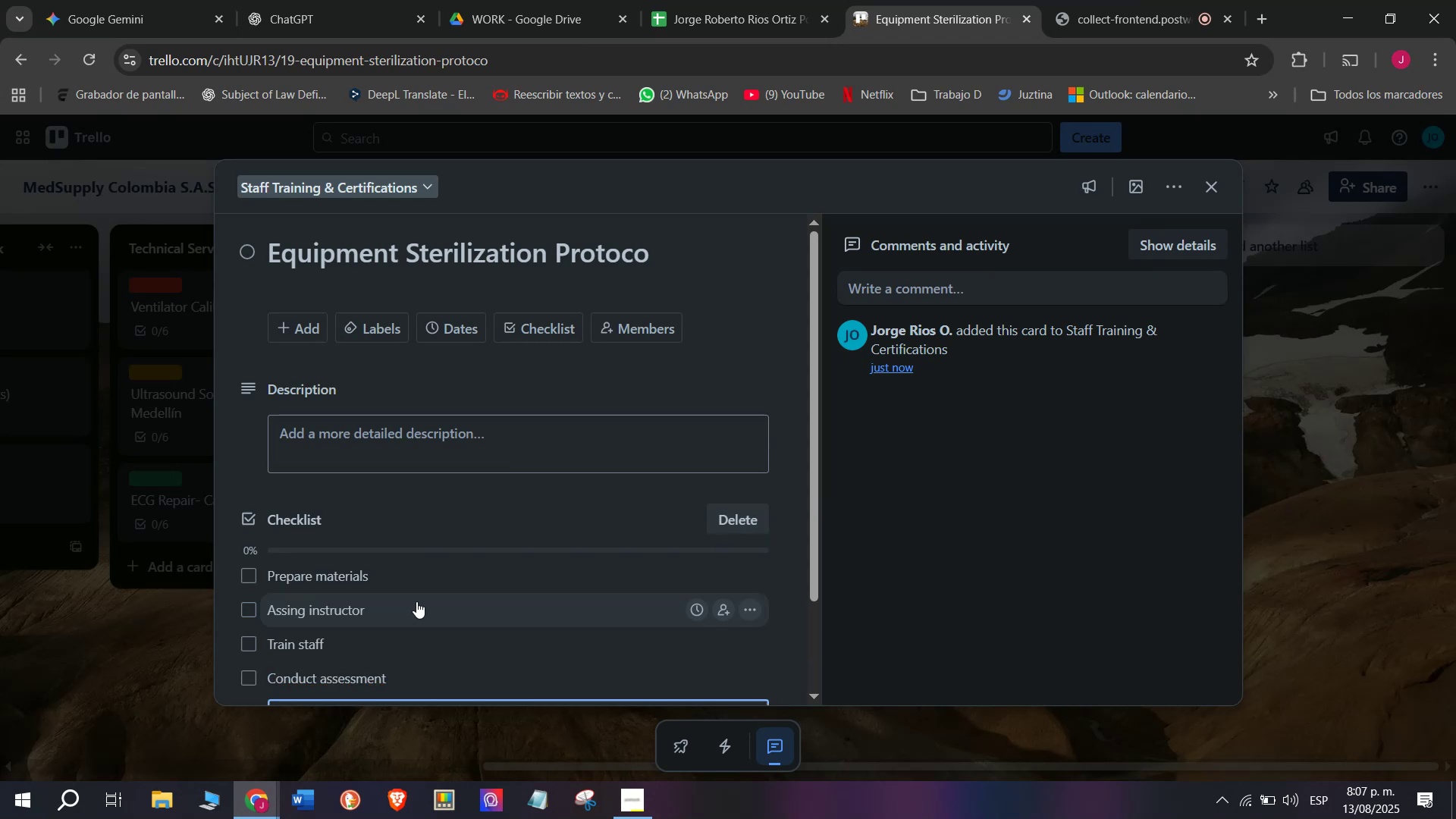 
type(Recio)
key(Backspace)
key(Backspace)
type(ords)
key(Backspace)
type( results )
 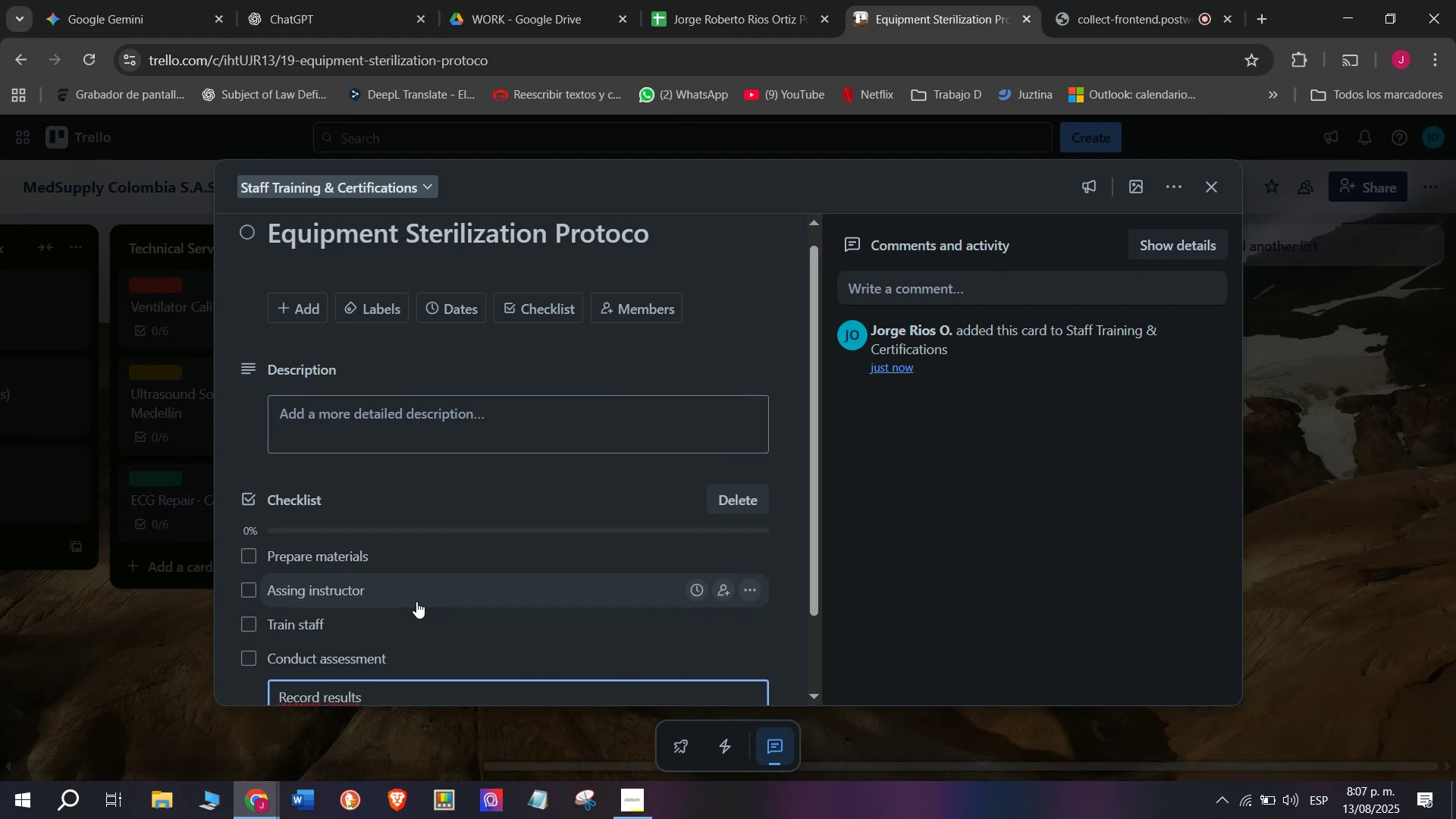 
key(Enter)
 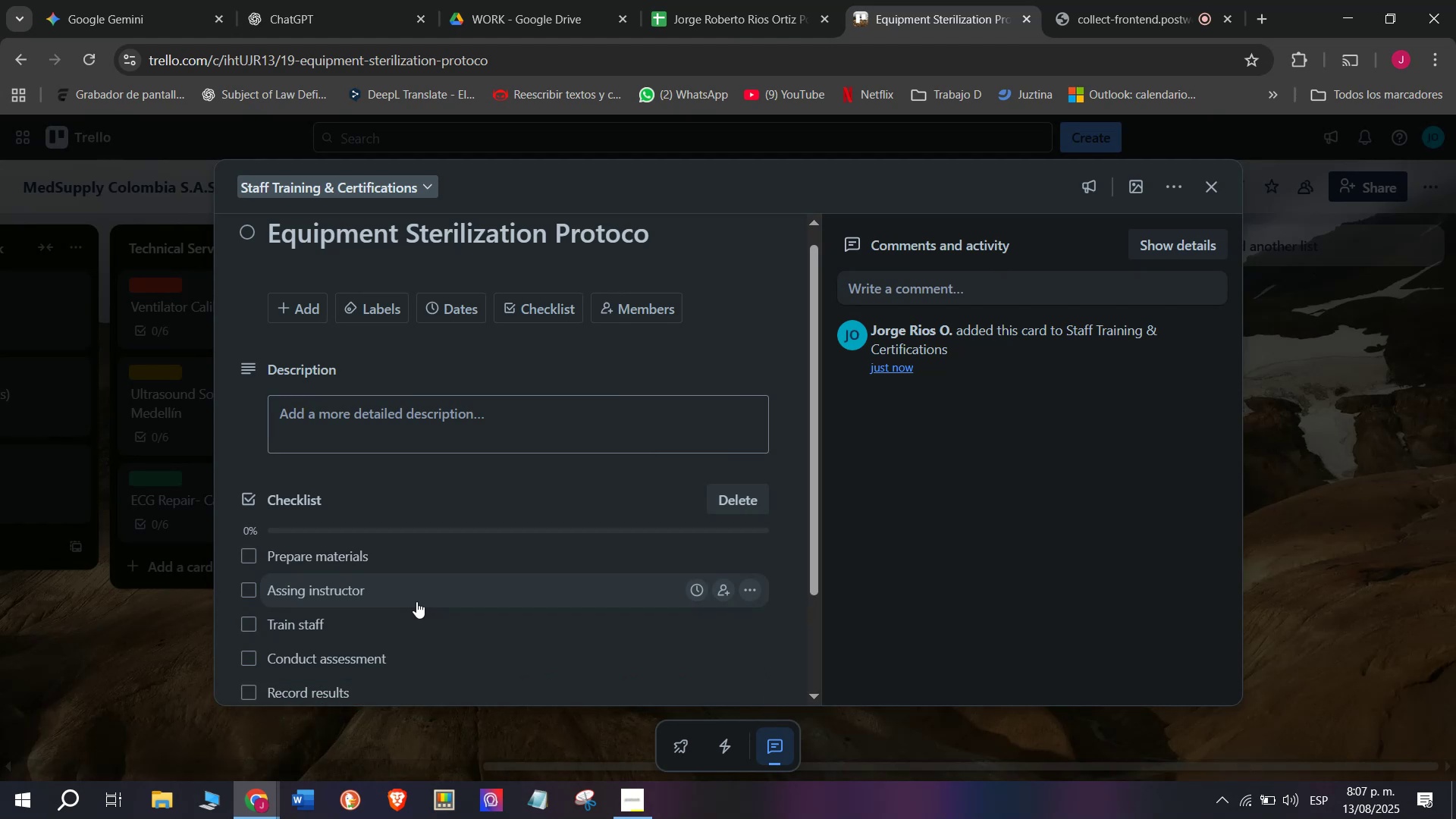 
type(Ud)
key(Backspace)
type(podate)
key(Backspace)
key(Backspace)
key(Backspace)
key(Backspace)
key(Backspace)
type(date SOP)
 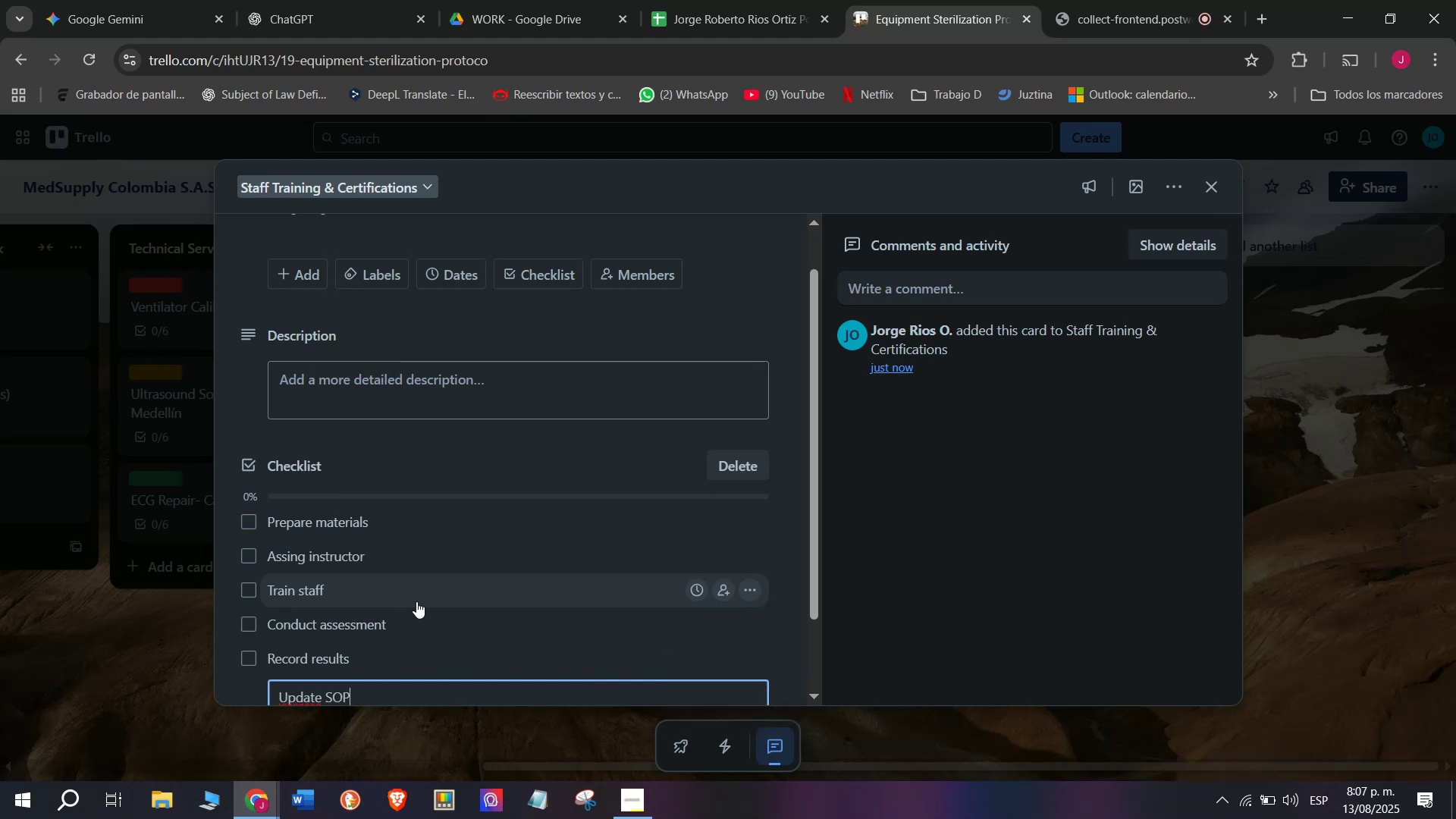 
key(Enter)
 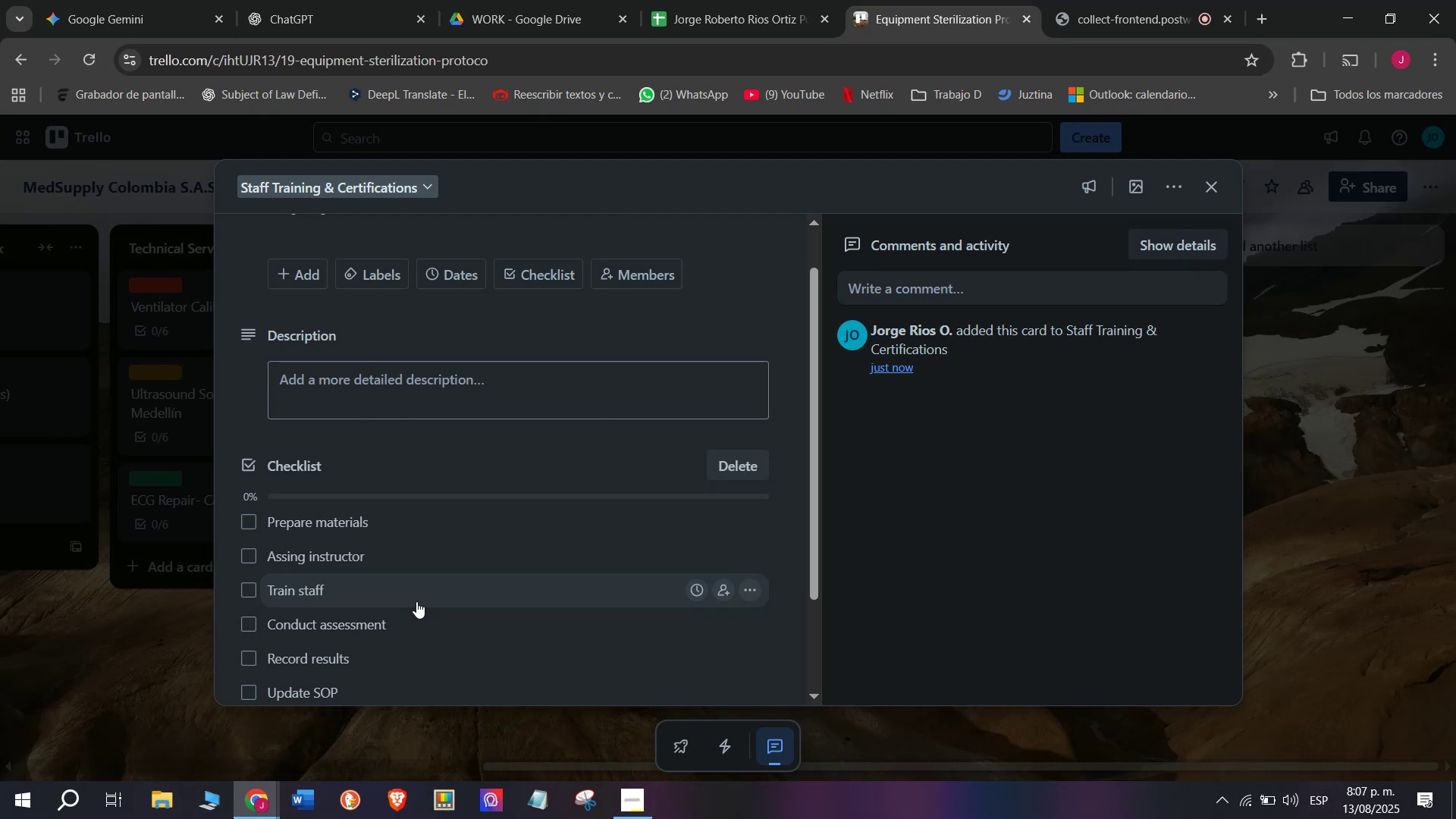 
scroll: coordinate [438, 560], scroll_direction: down, amount: 3.0
 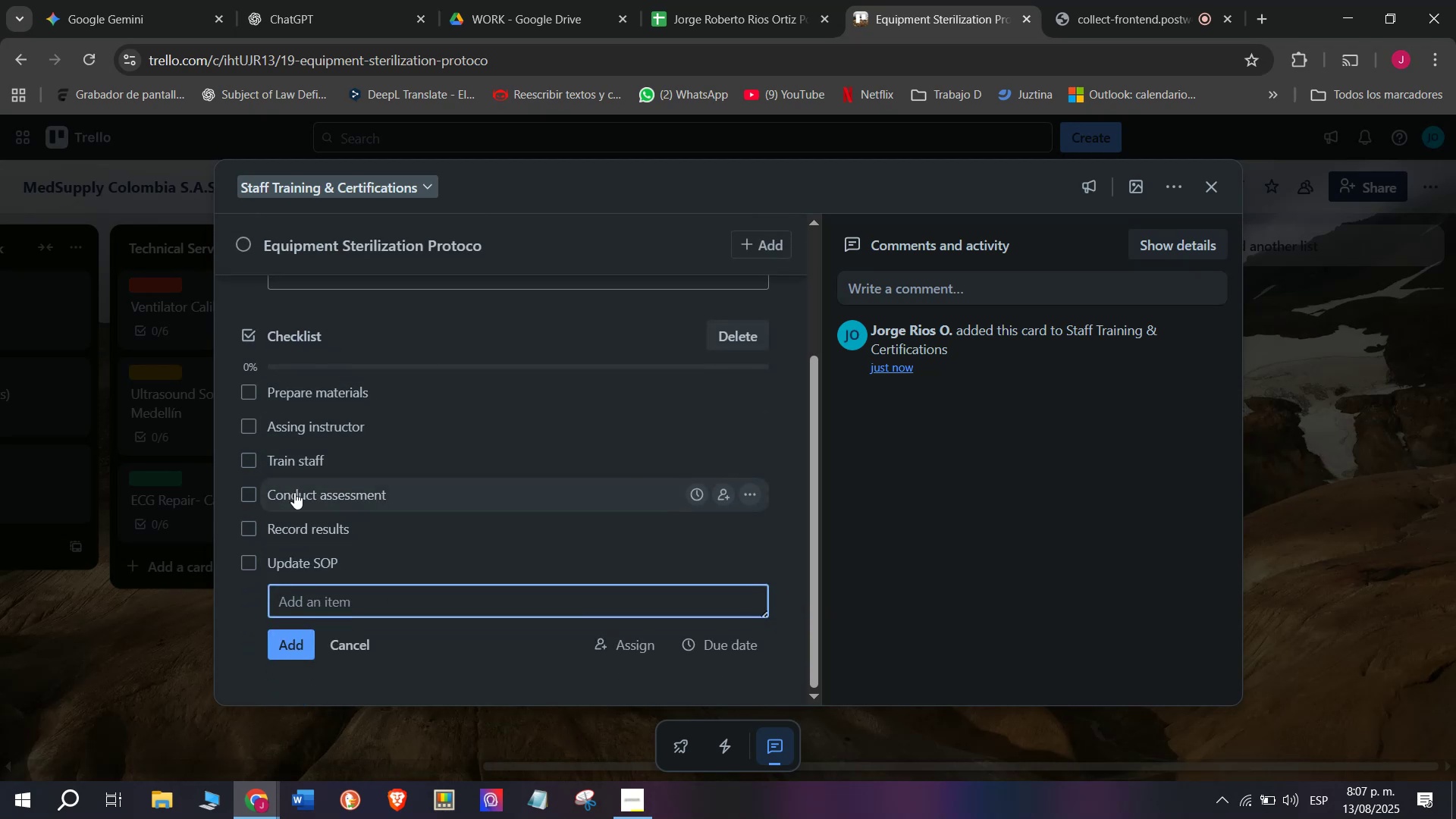 
scroll: coordinate [397, 566], scroll_direction: up, amount: 5.0
 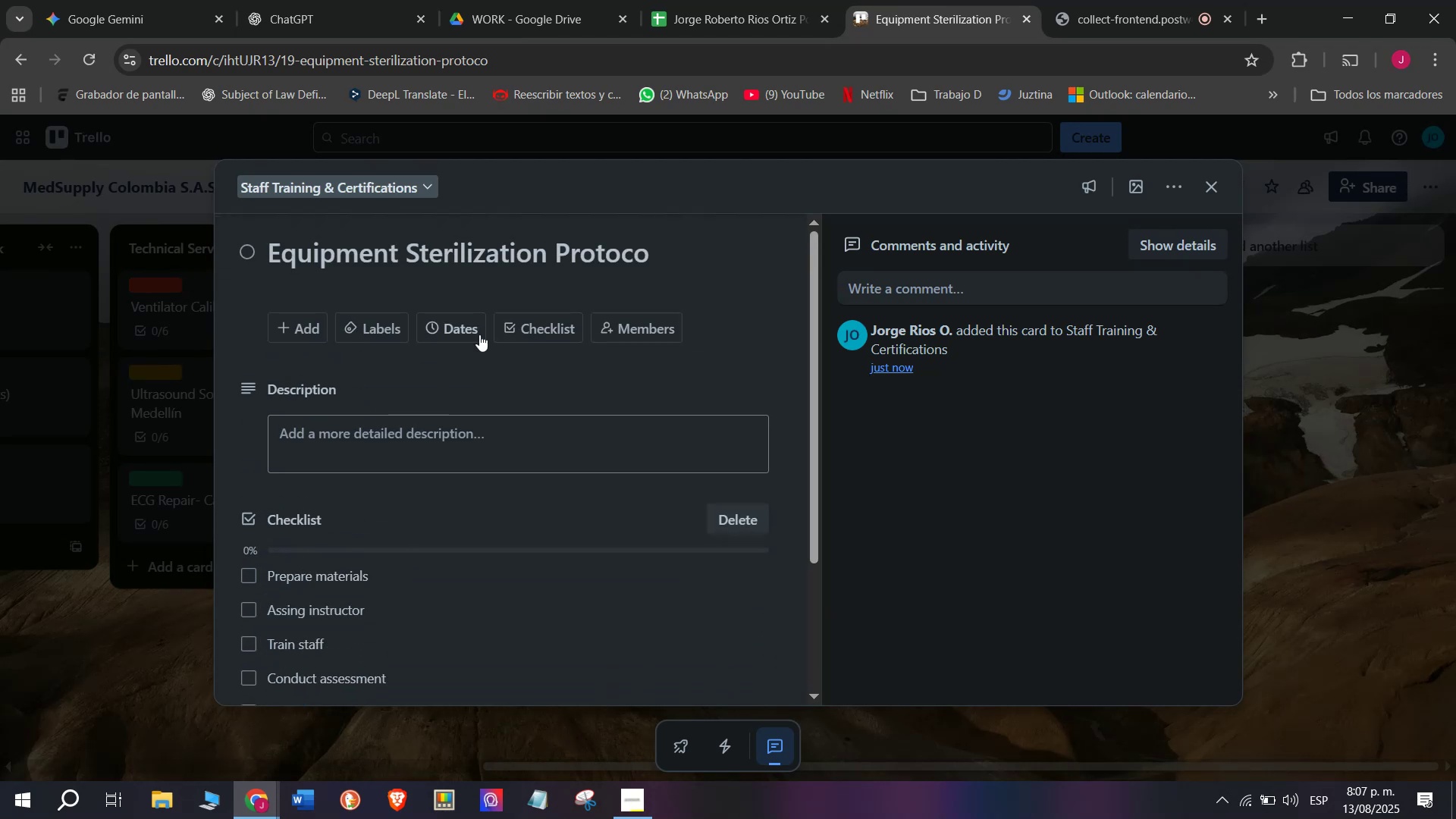 
mouse_move([385, 334])
 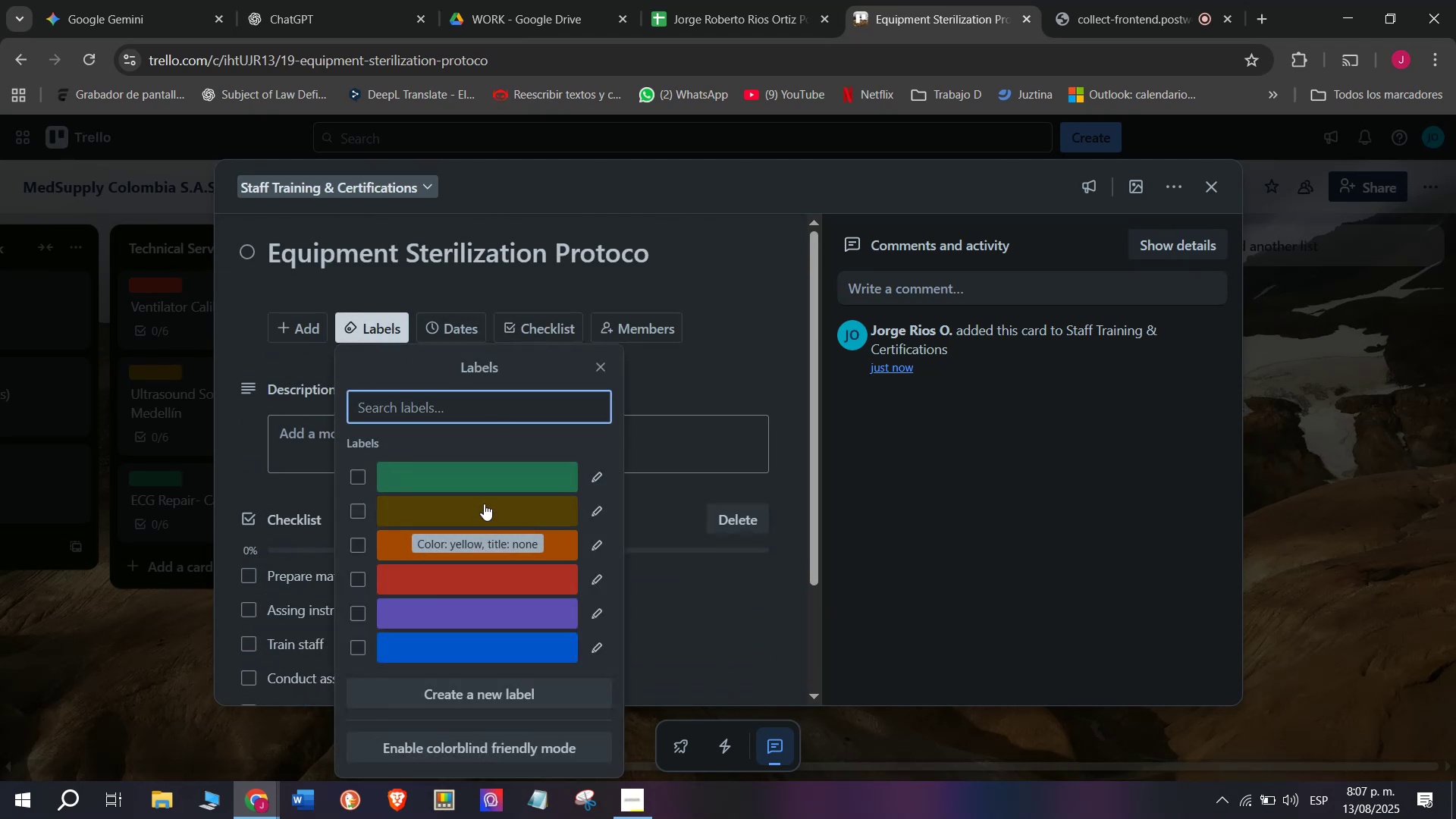 
left_click([484, 504])
 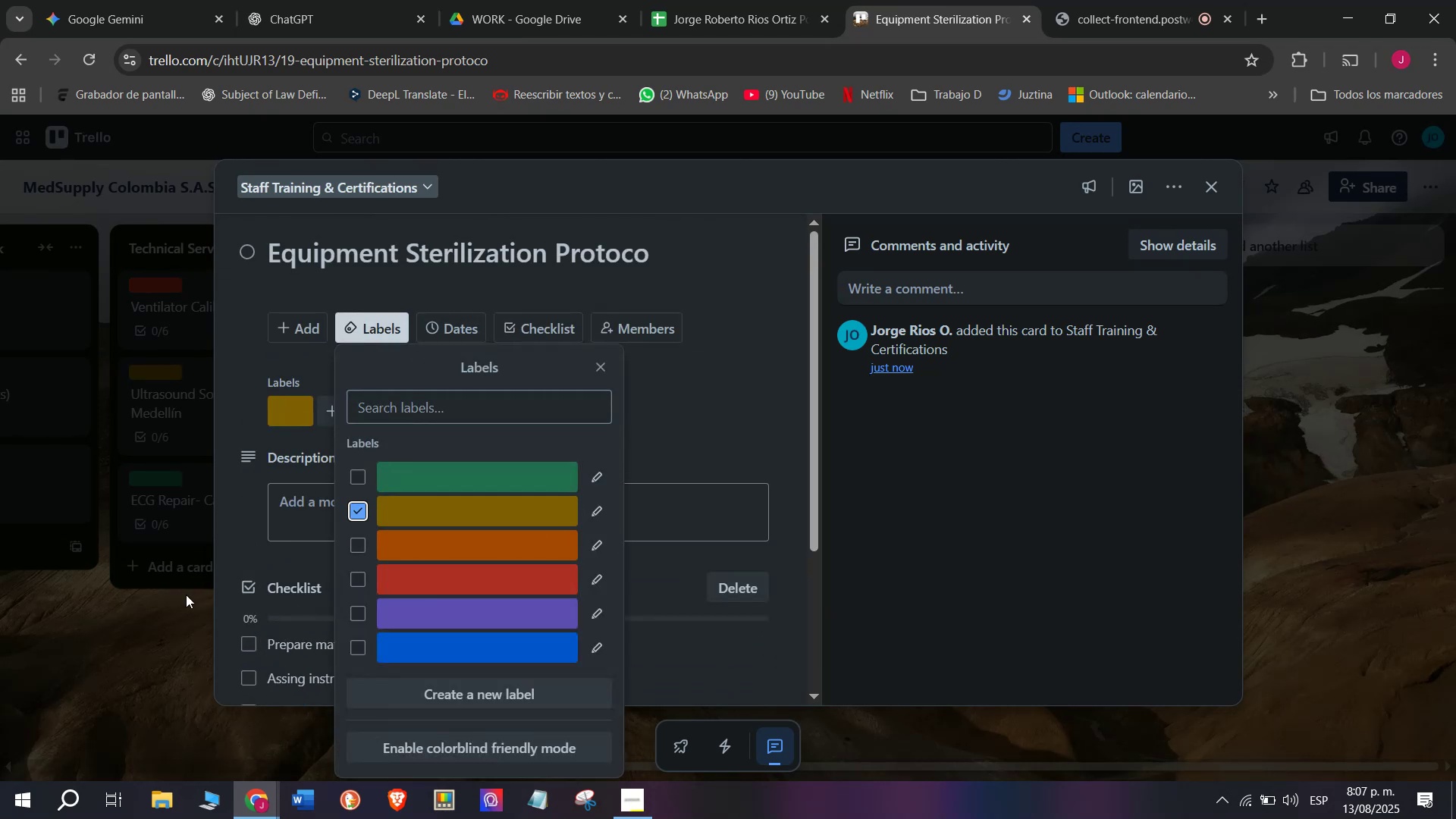 
left_click([137, 629])
 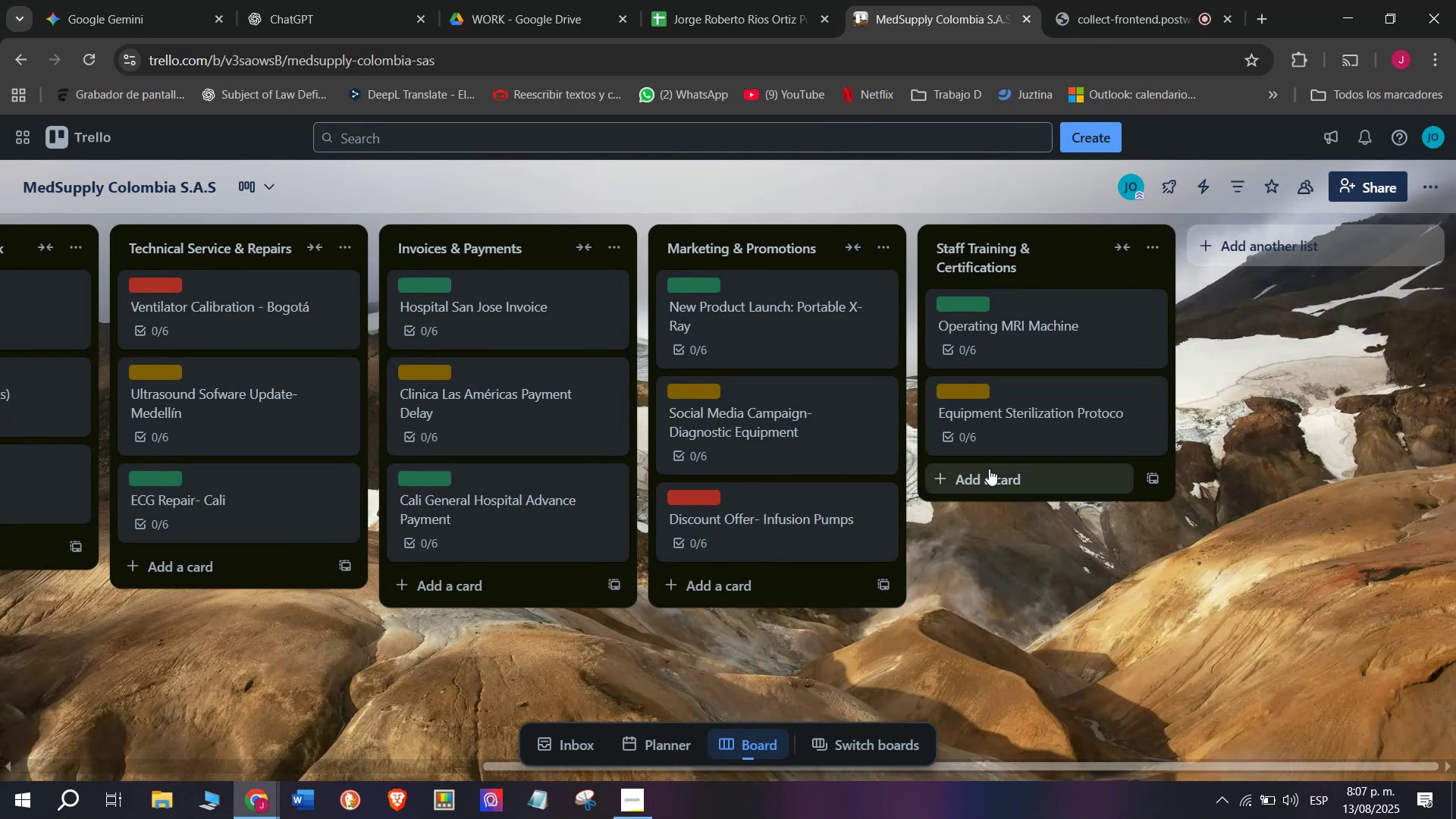 
scroll: coordinate [992, 467], scroll_direction: down, amount: 2.0
 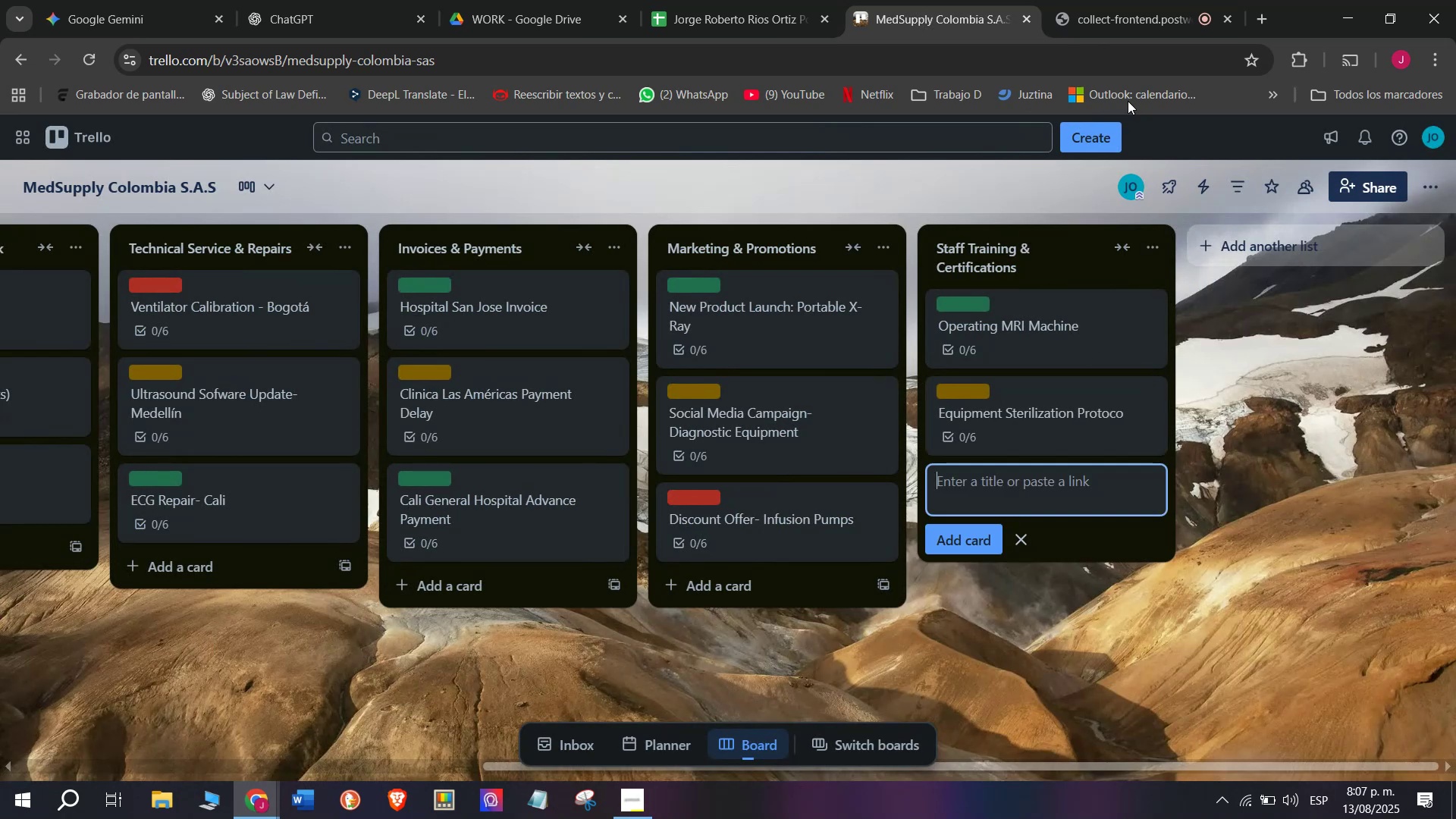 
left_click([1120, 8])
 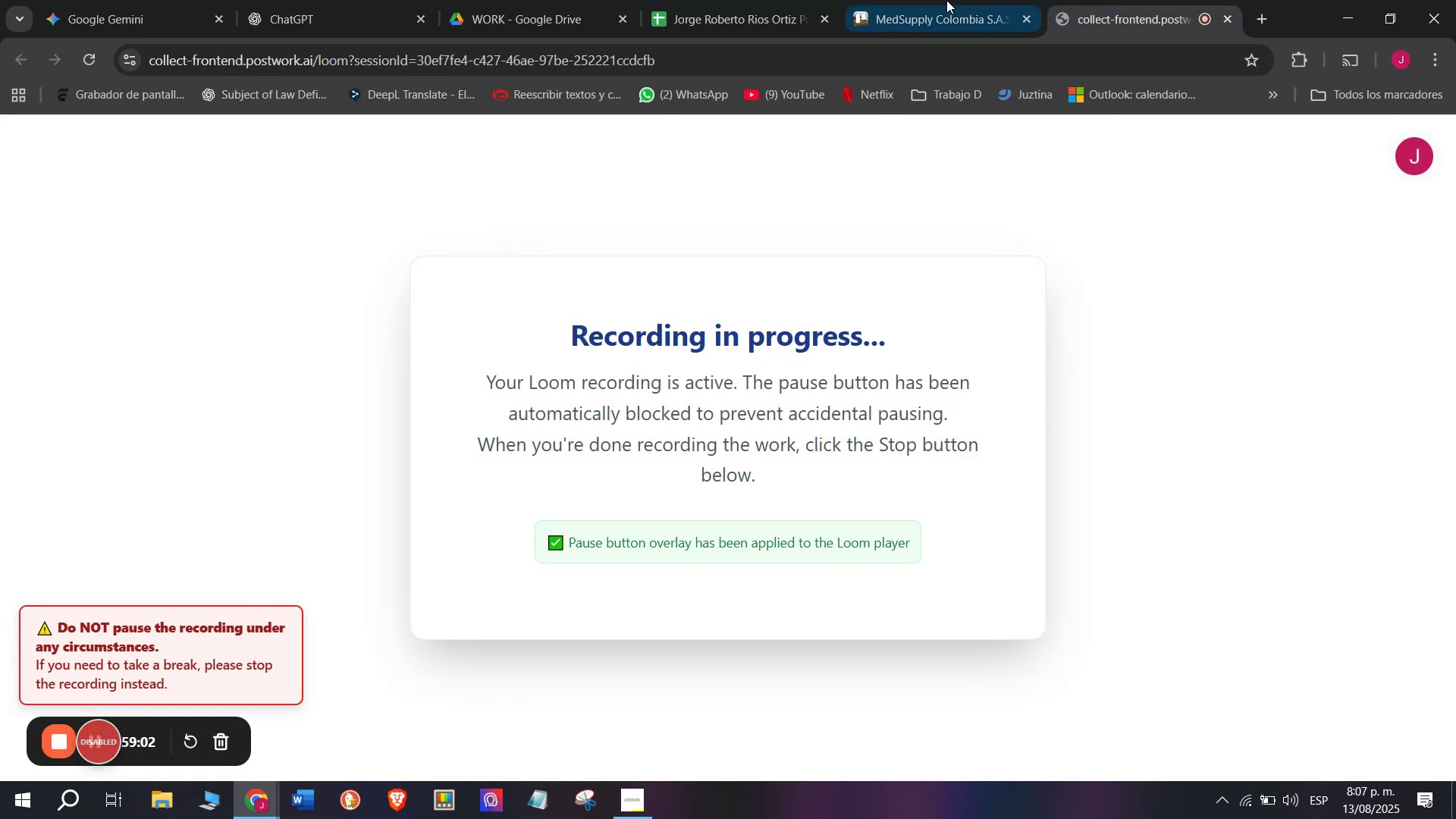 
left_click([889, 0])
 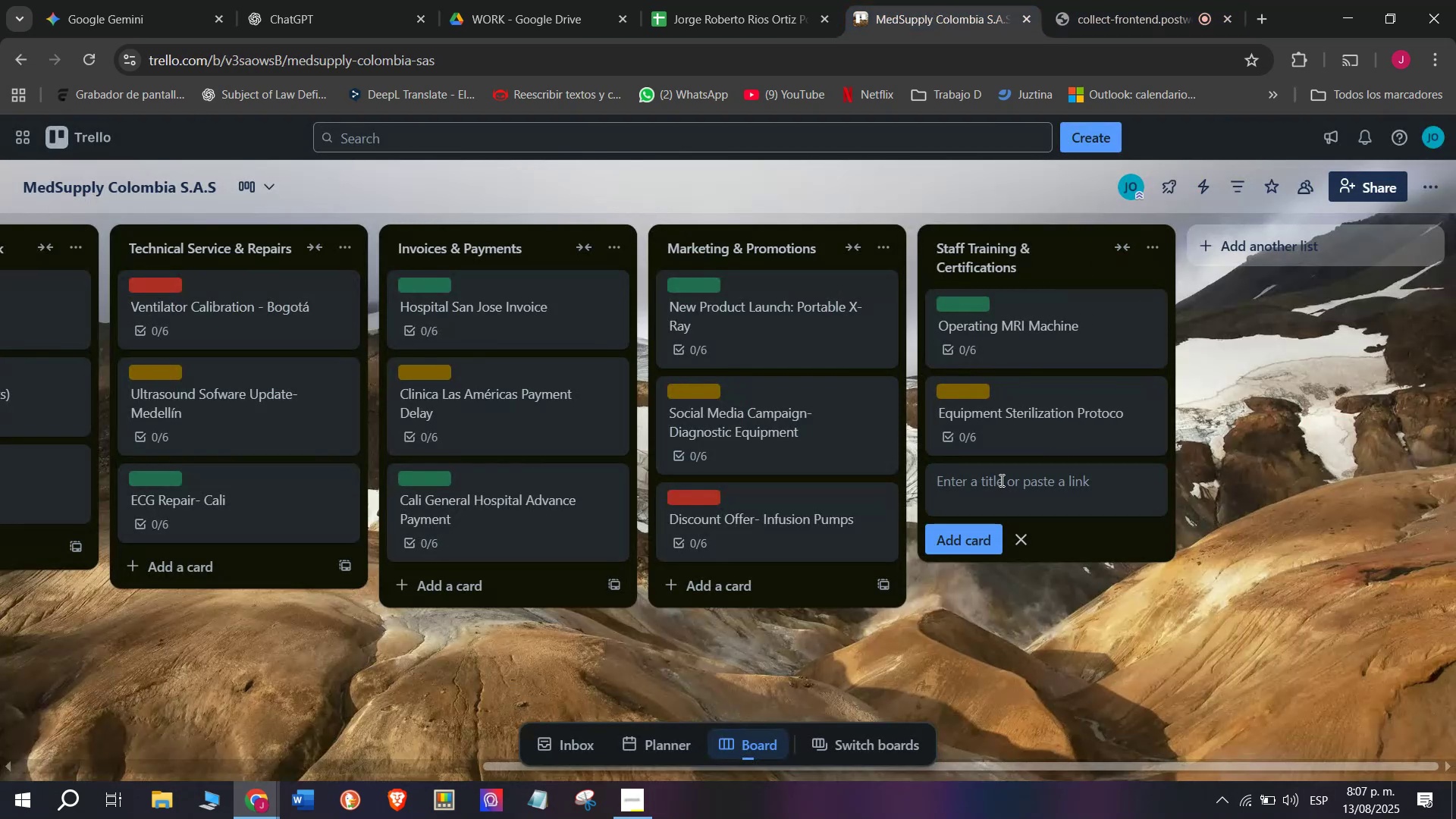 
type(nE]W)
key(Backspace)
key(Backspace)
key(Backspace)
key(Backspace)
key(Backspace)
type(New Sofware)
 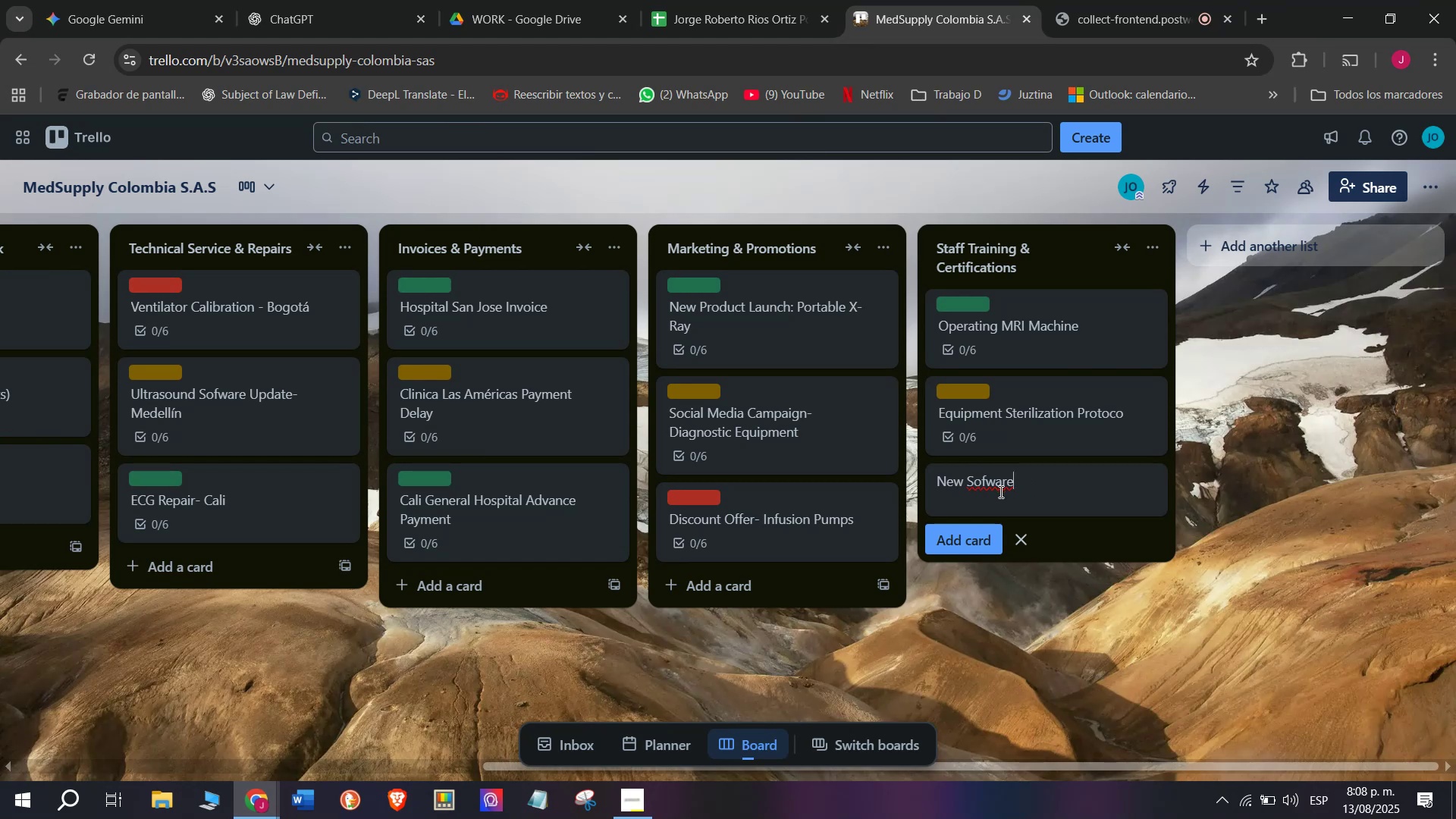 
wait(5.77)
 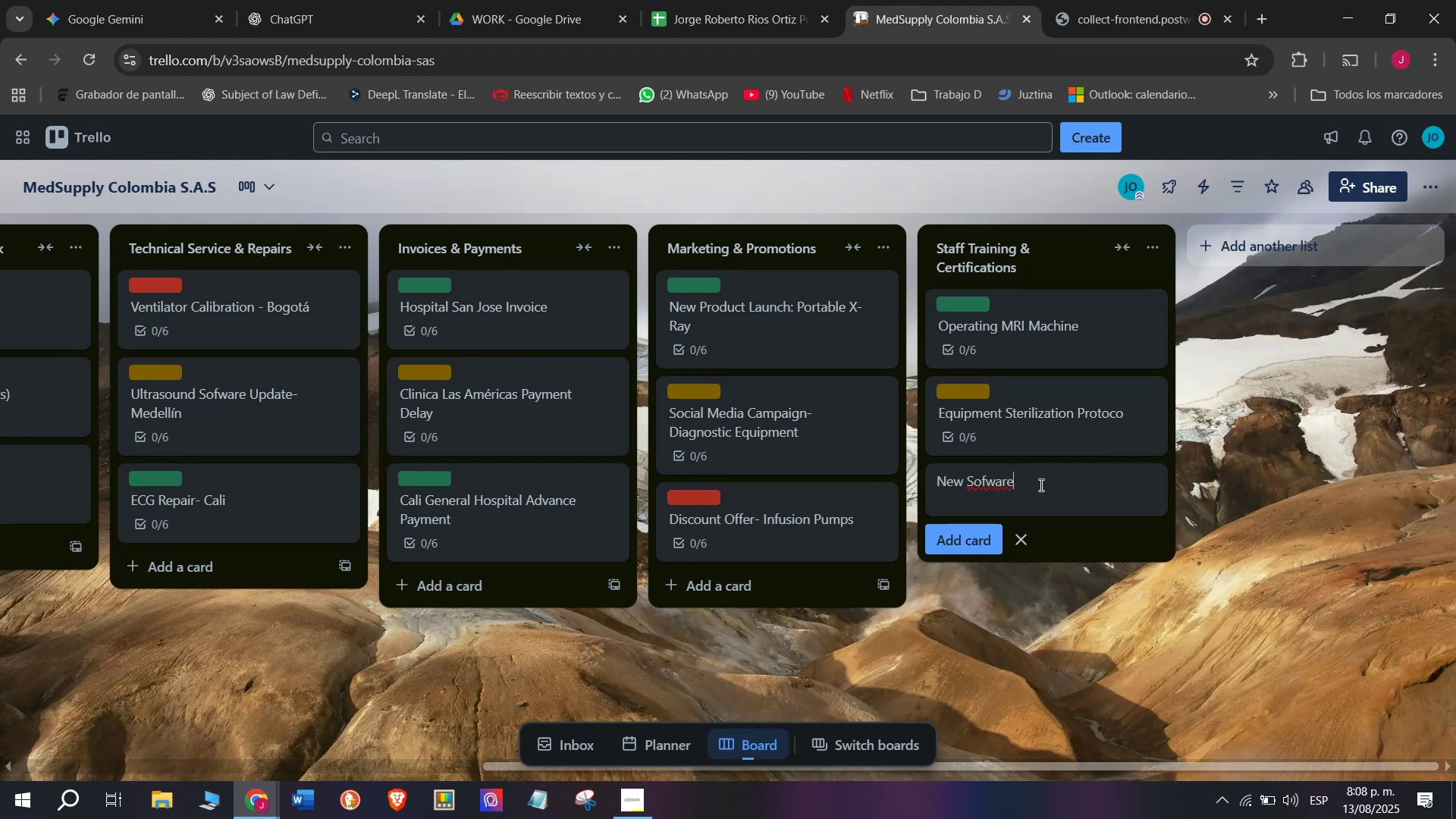 
key(T)
 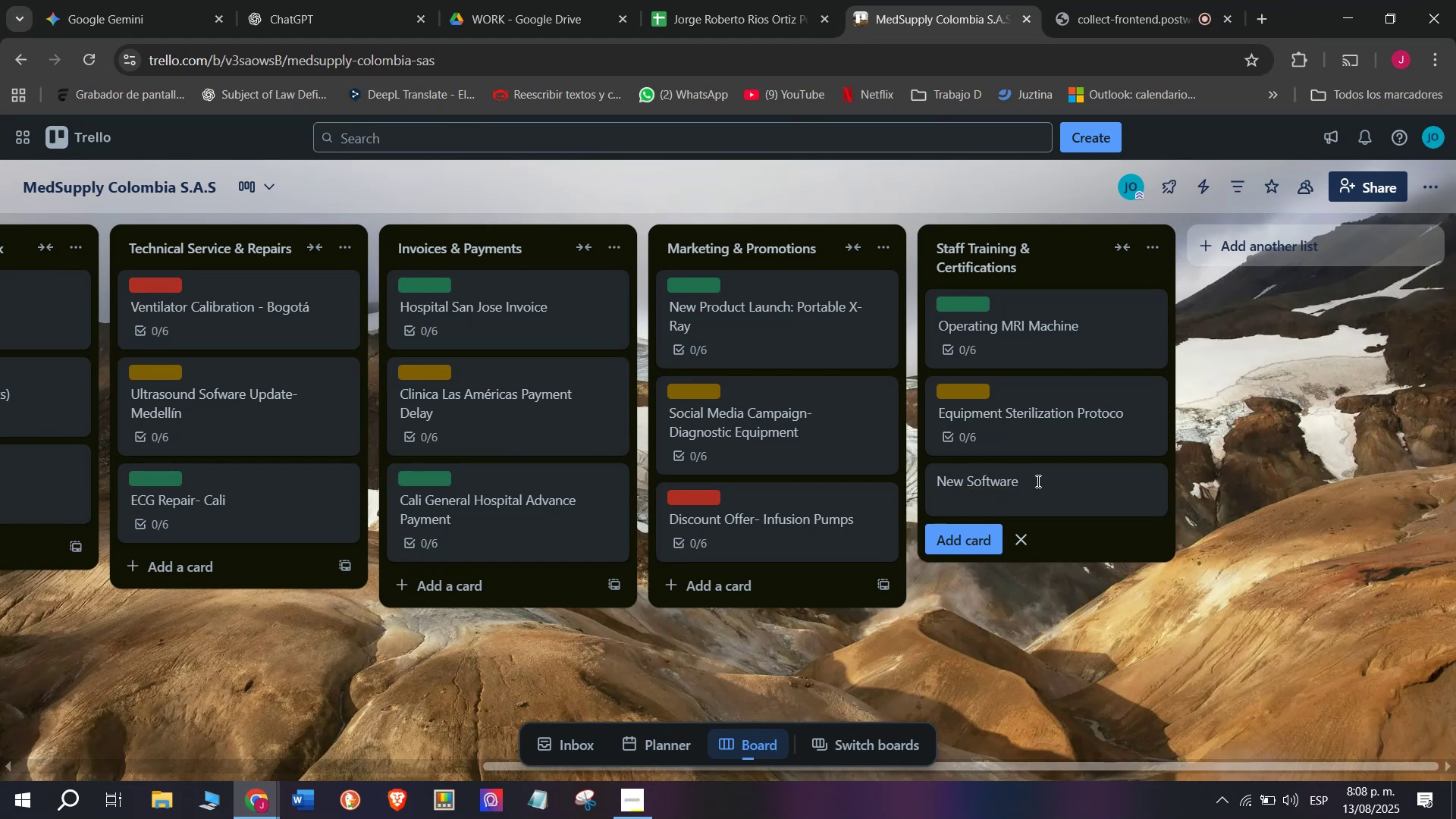 
wait(7.42)
 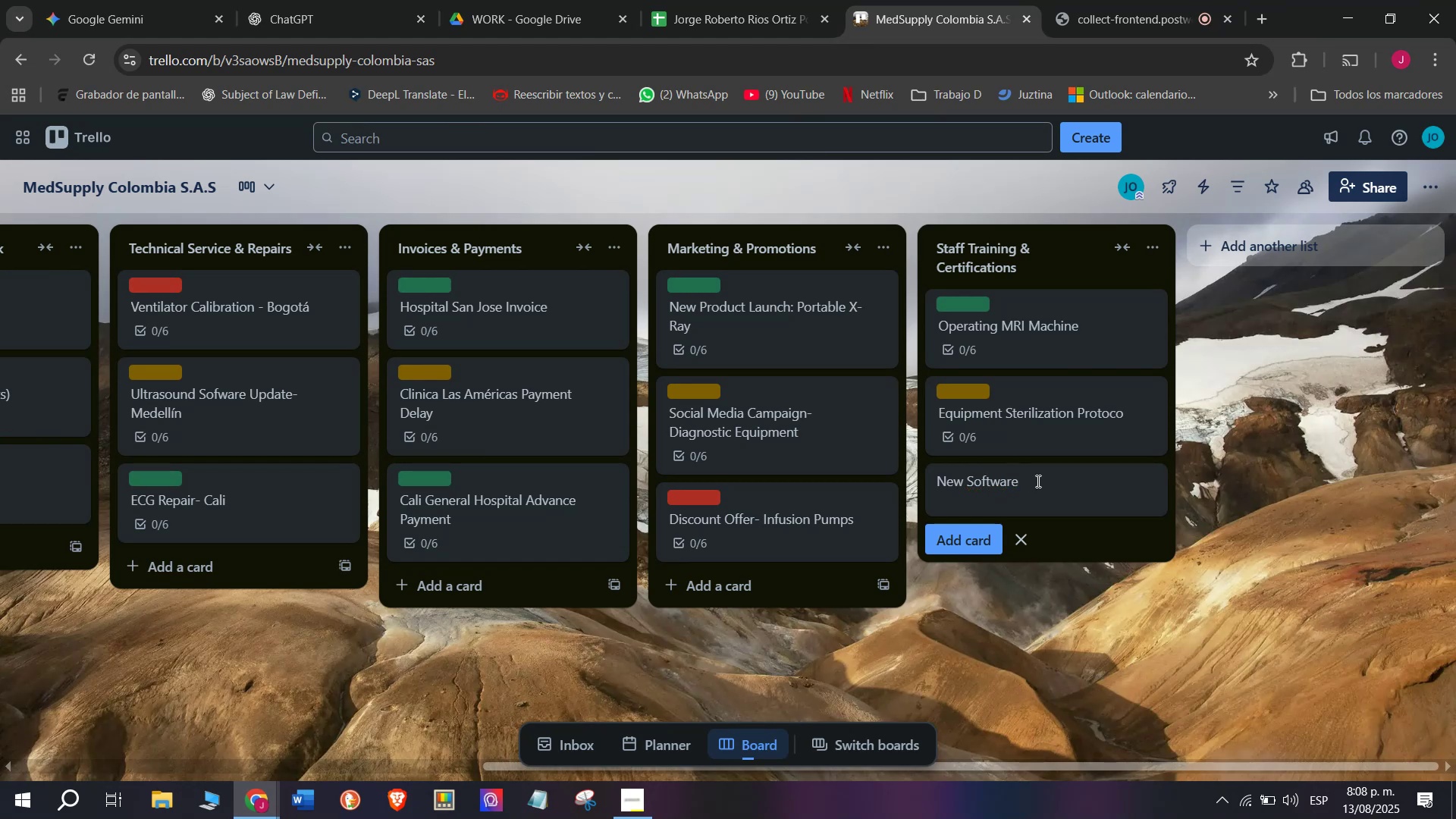 
type( For )
 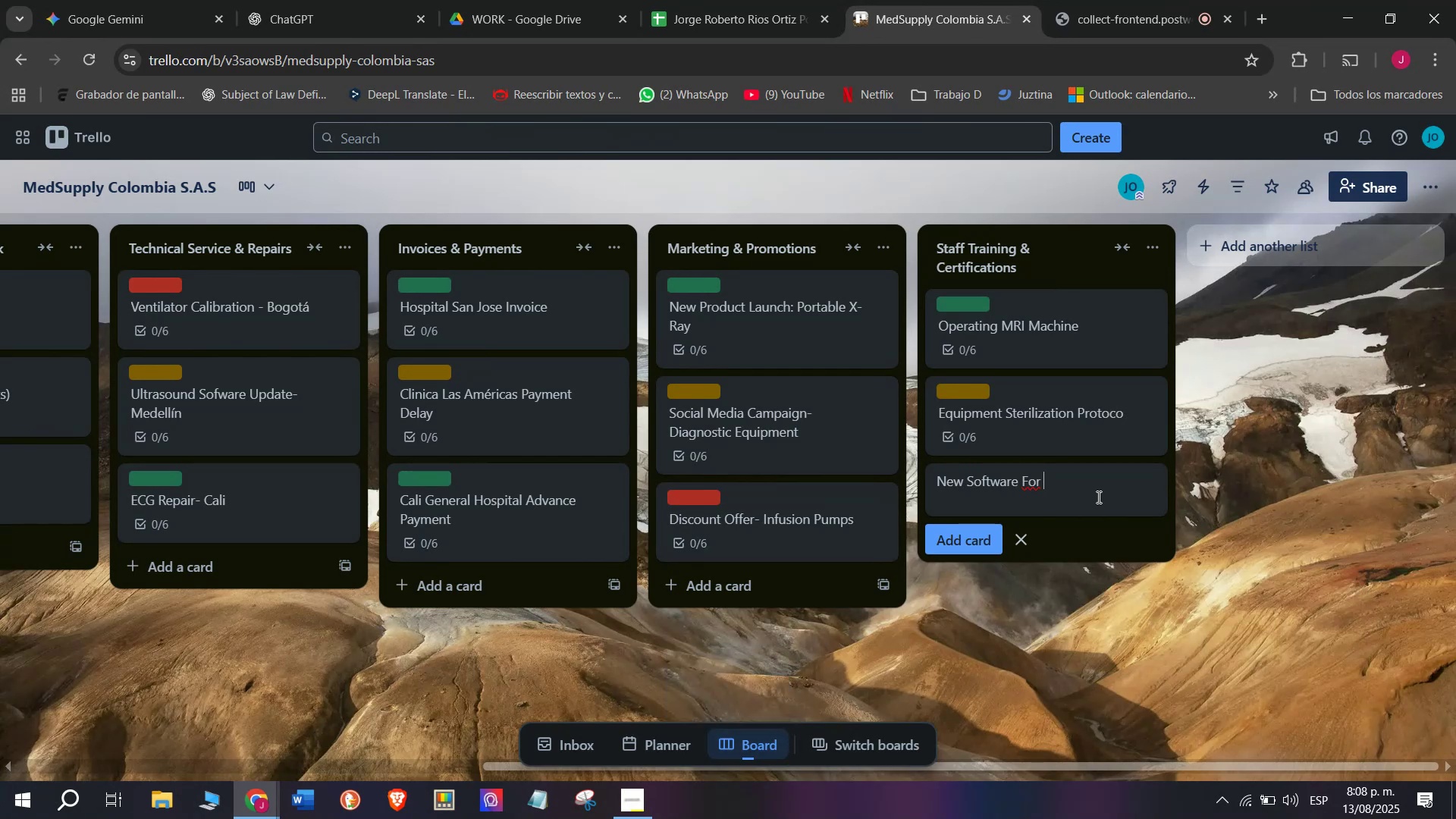 
key(Backspace)
key(Backspace)
key(Backspace)
key(Backspace)
type(for ECG Analk)
 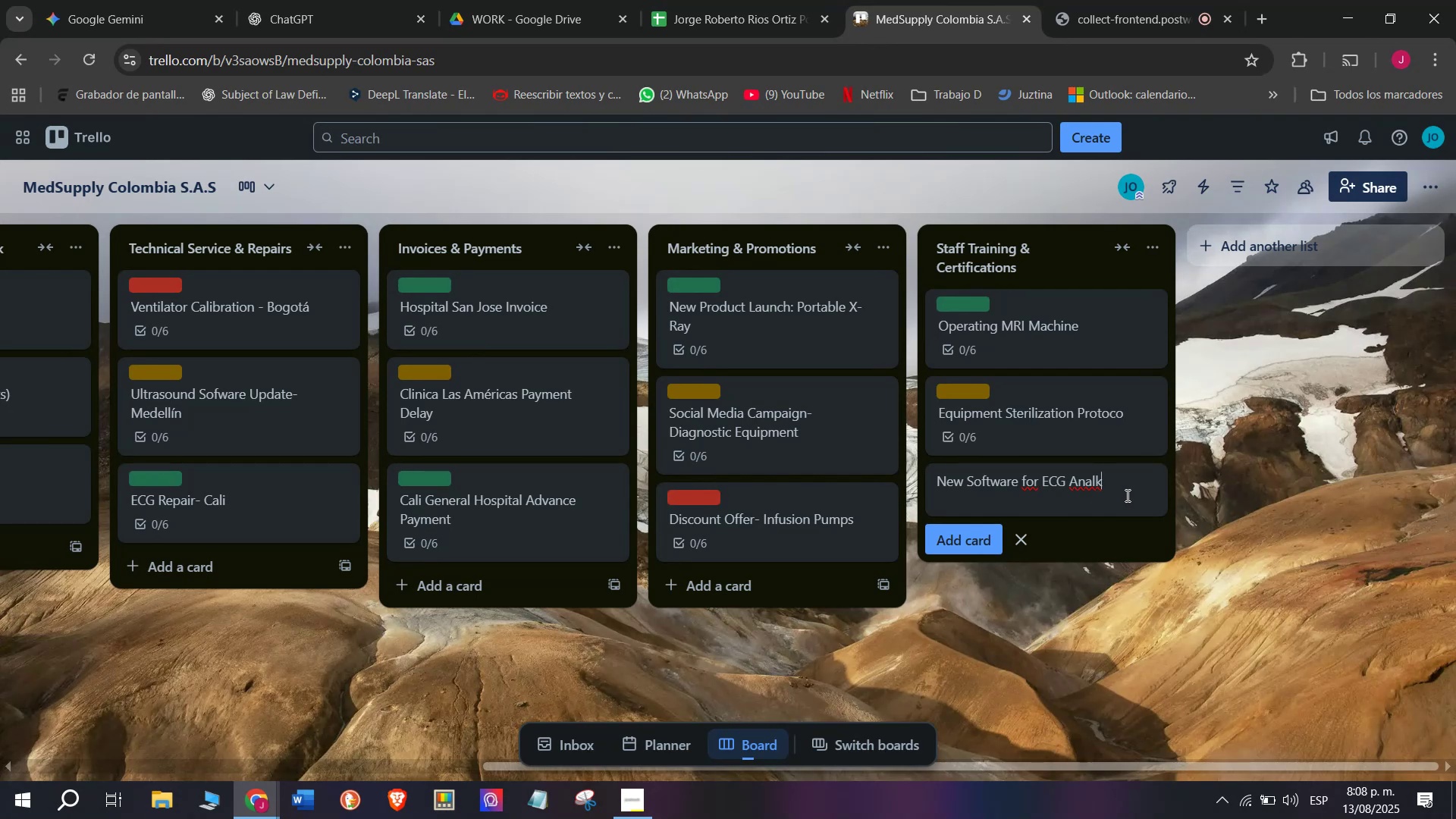 
key(Backspace)
type(i)
key(Backspace)
type(ysis)
 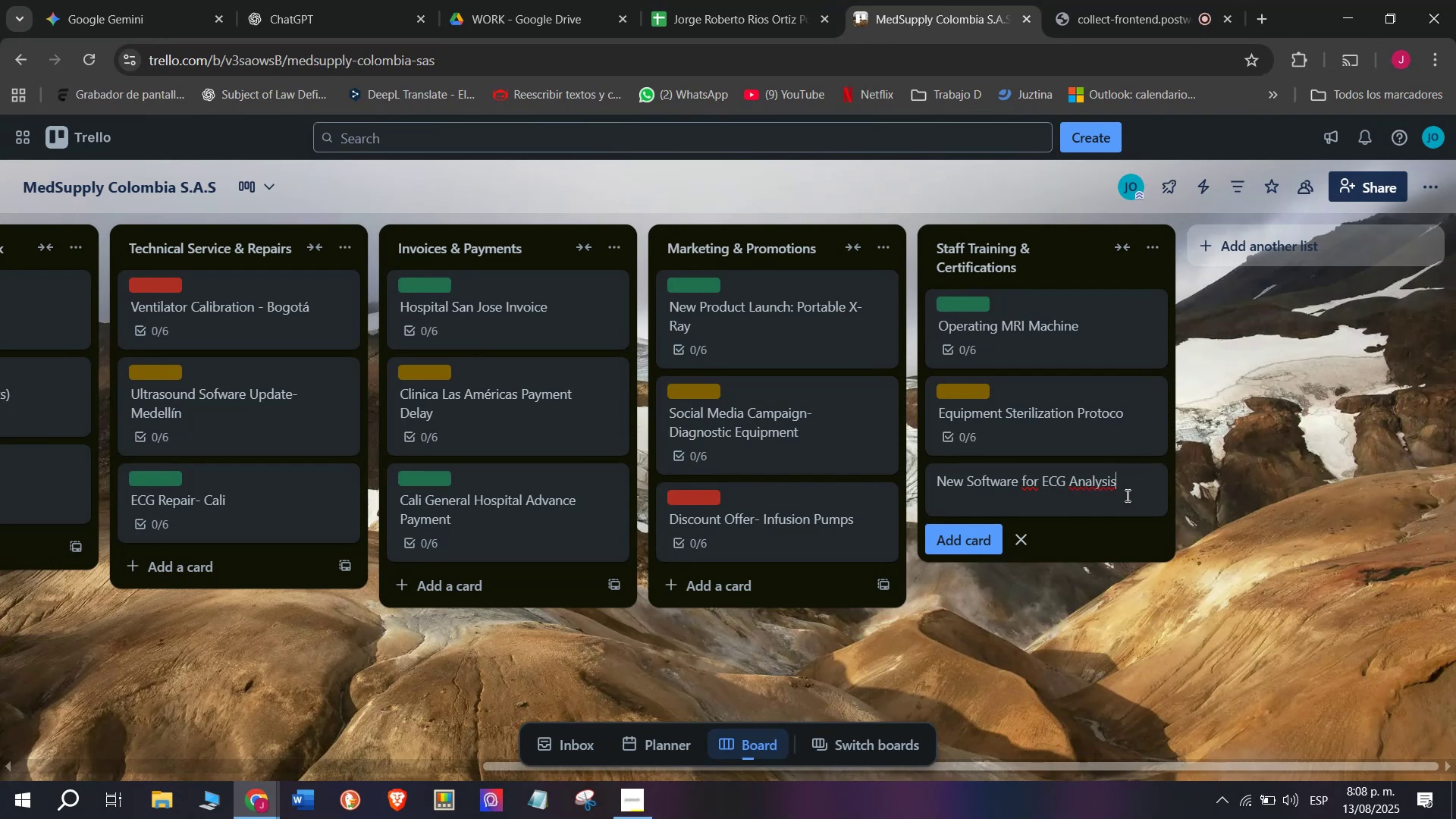 
key(Enter)
 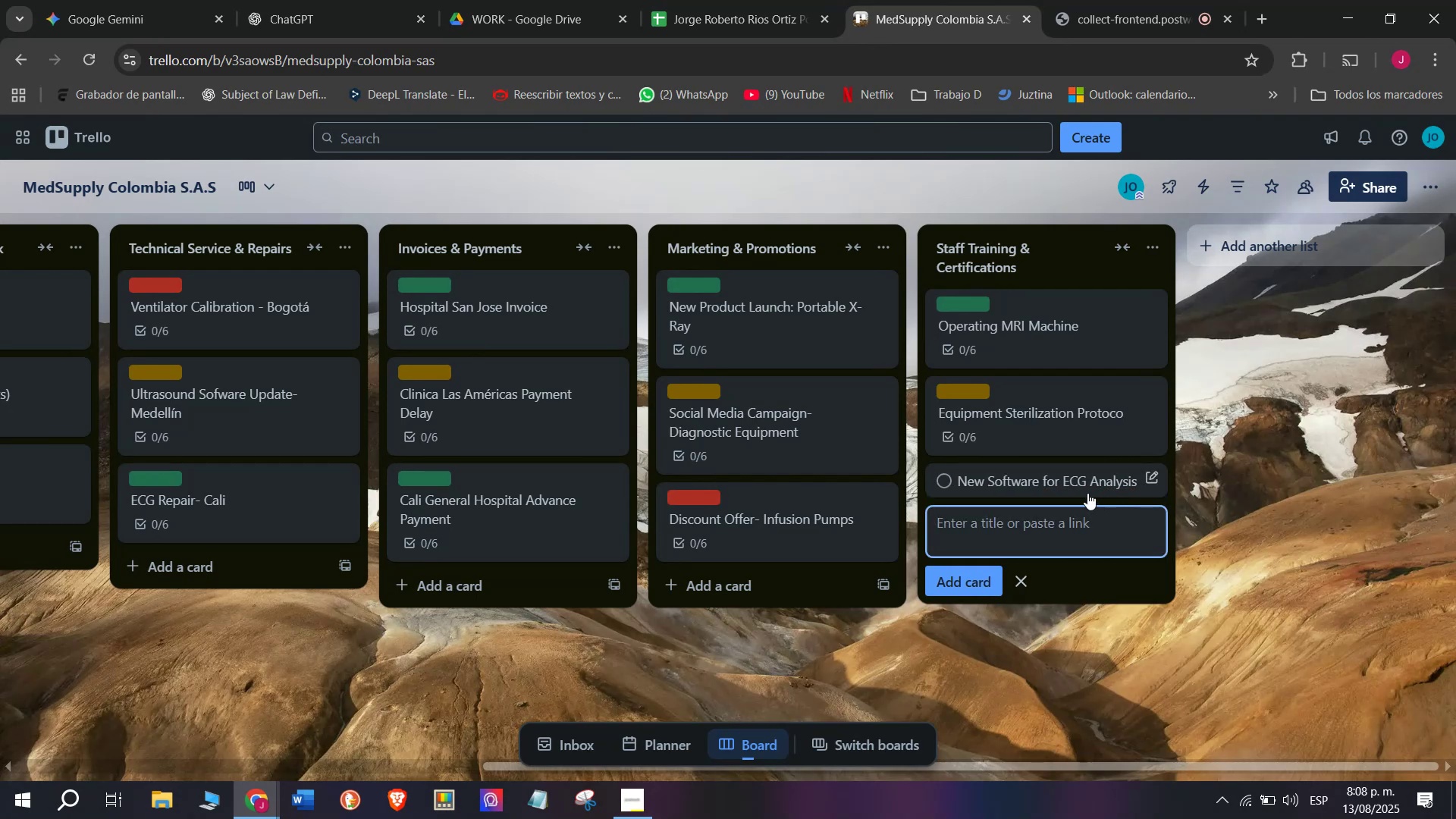 
left_click([1043, 478])
 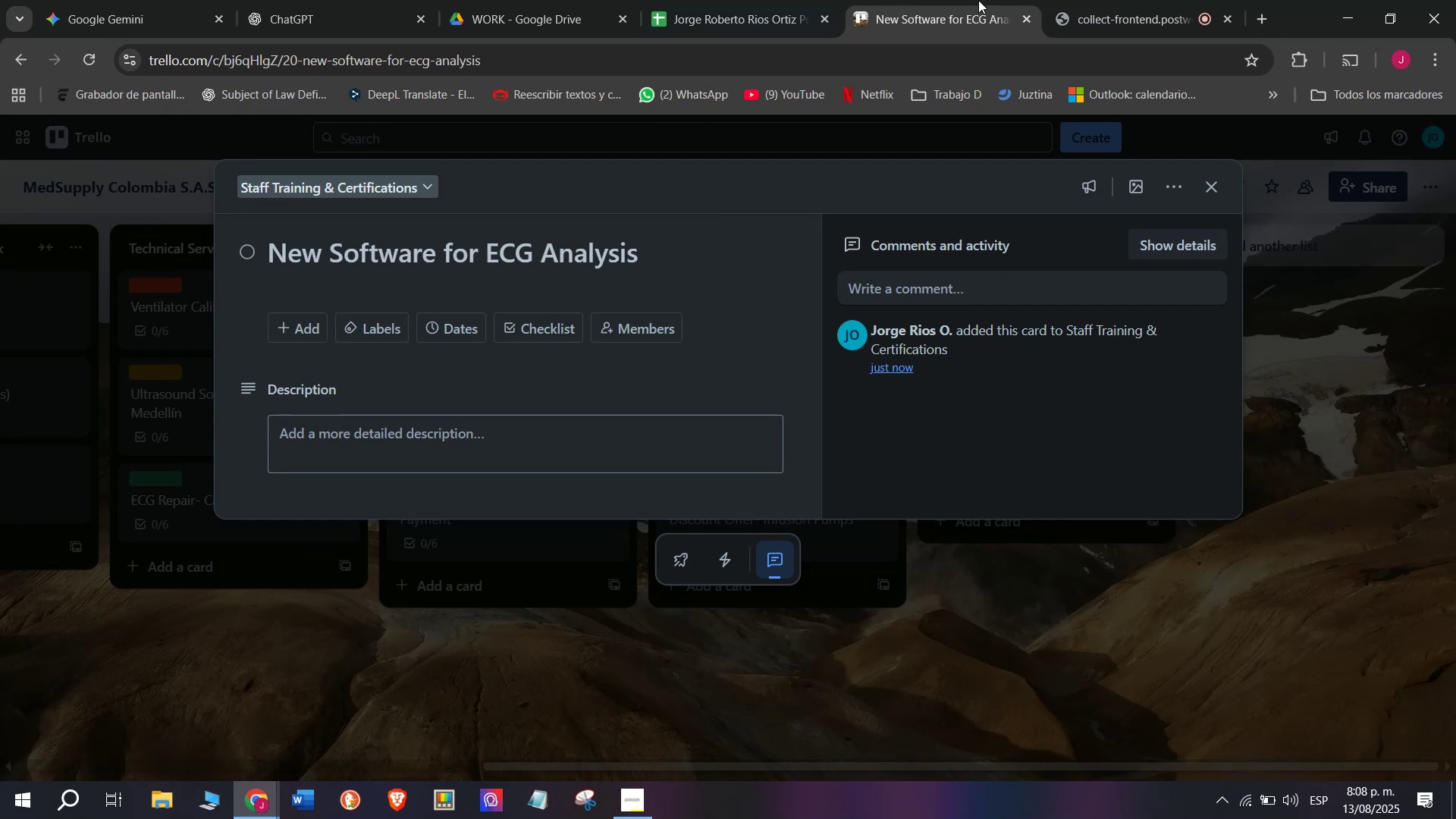 
left_click([1139, 0])
 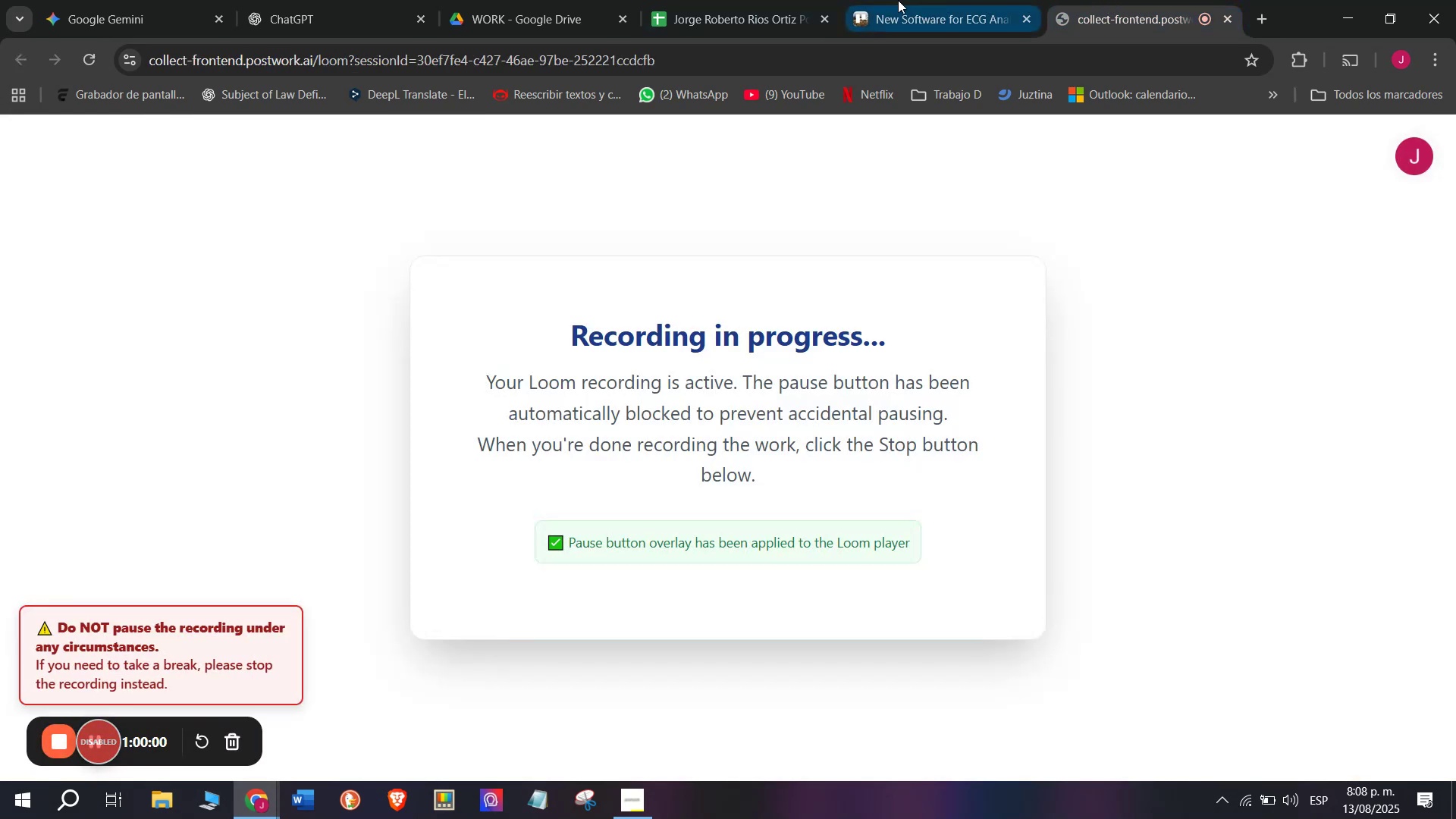 
left_click([856, 0])
 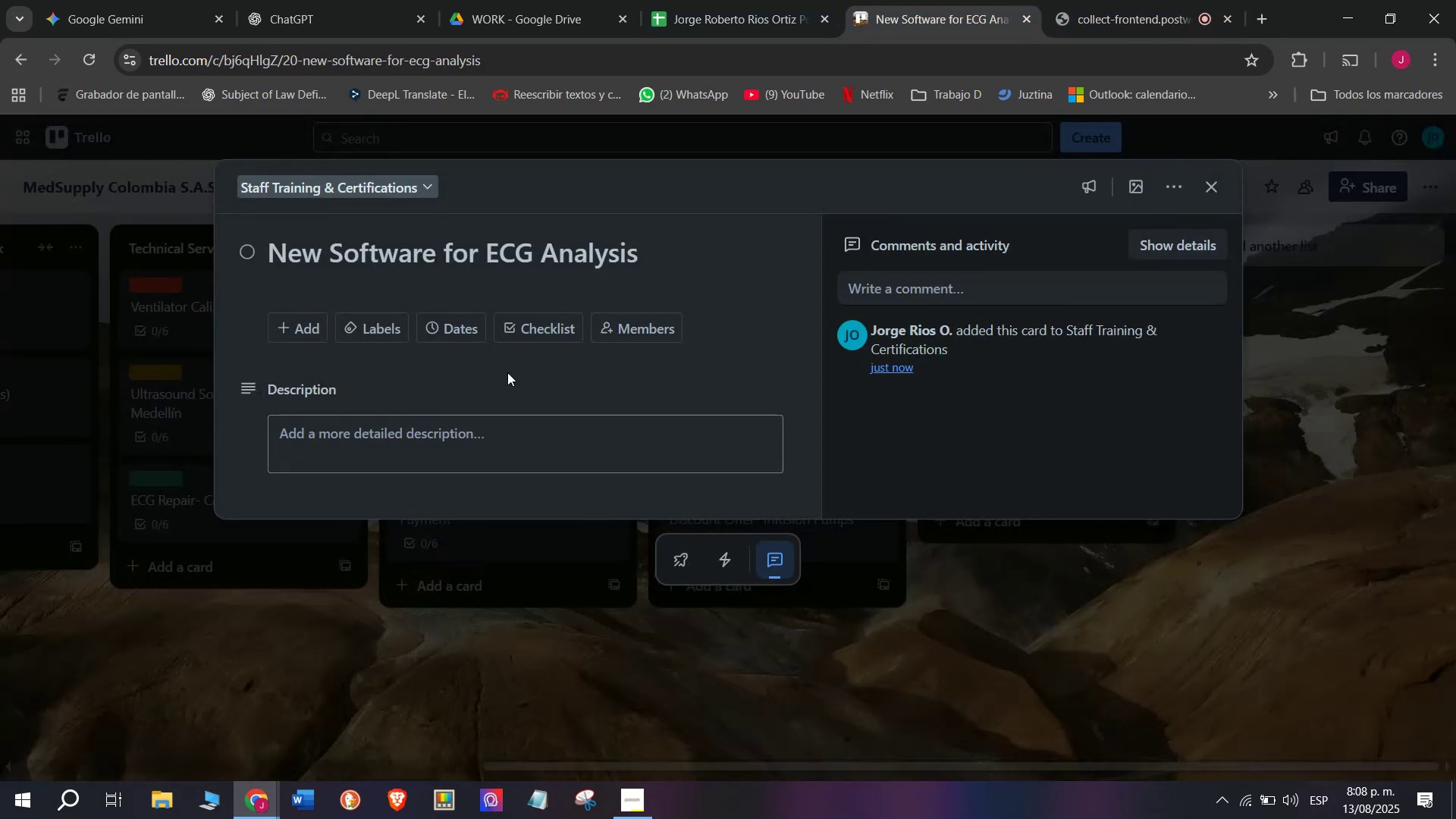 
left_click([560, 315])
 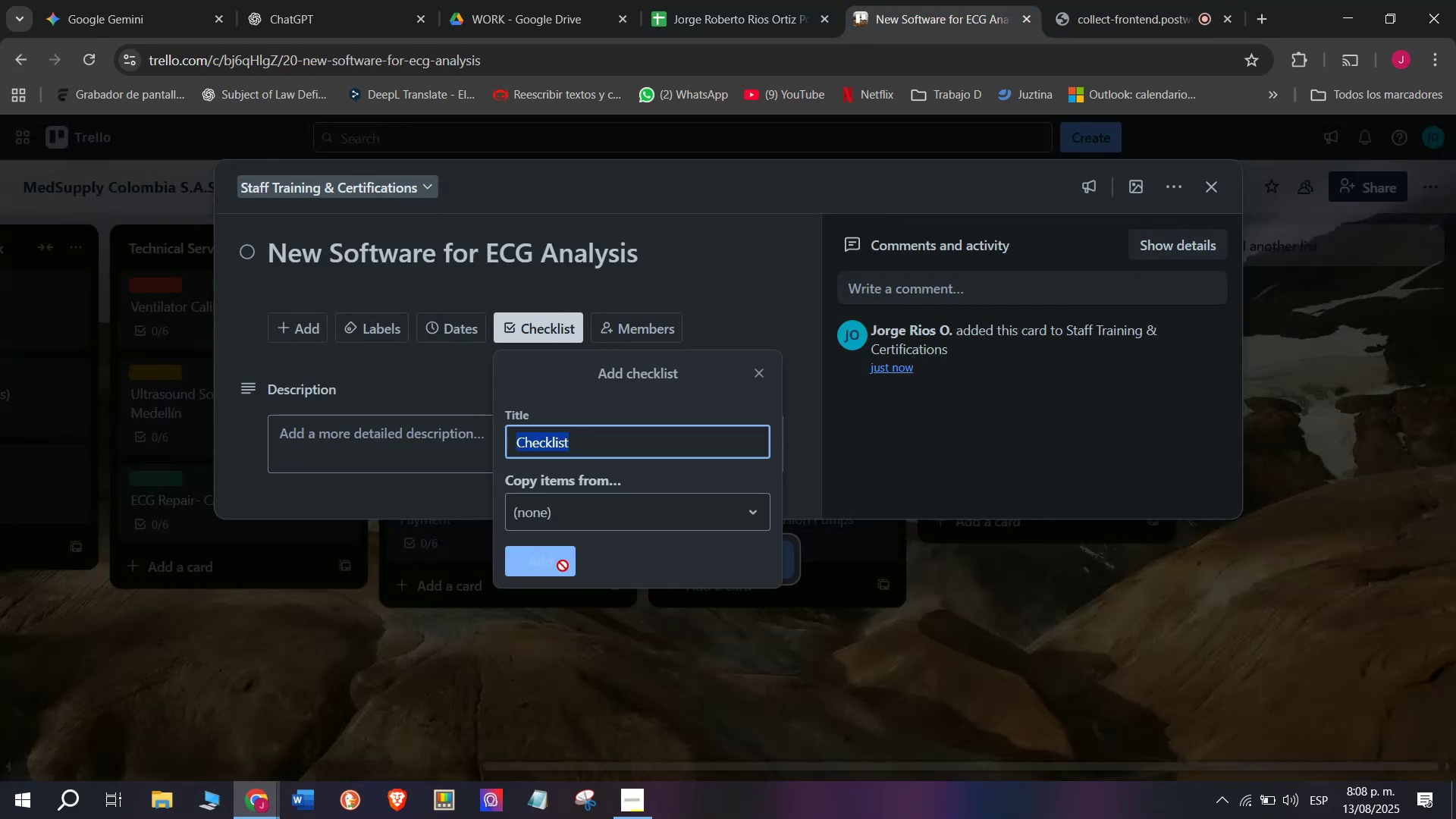 
scroll: coordinate [537, 459], scroll_direction: down, amount: 3.0
 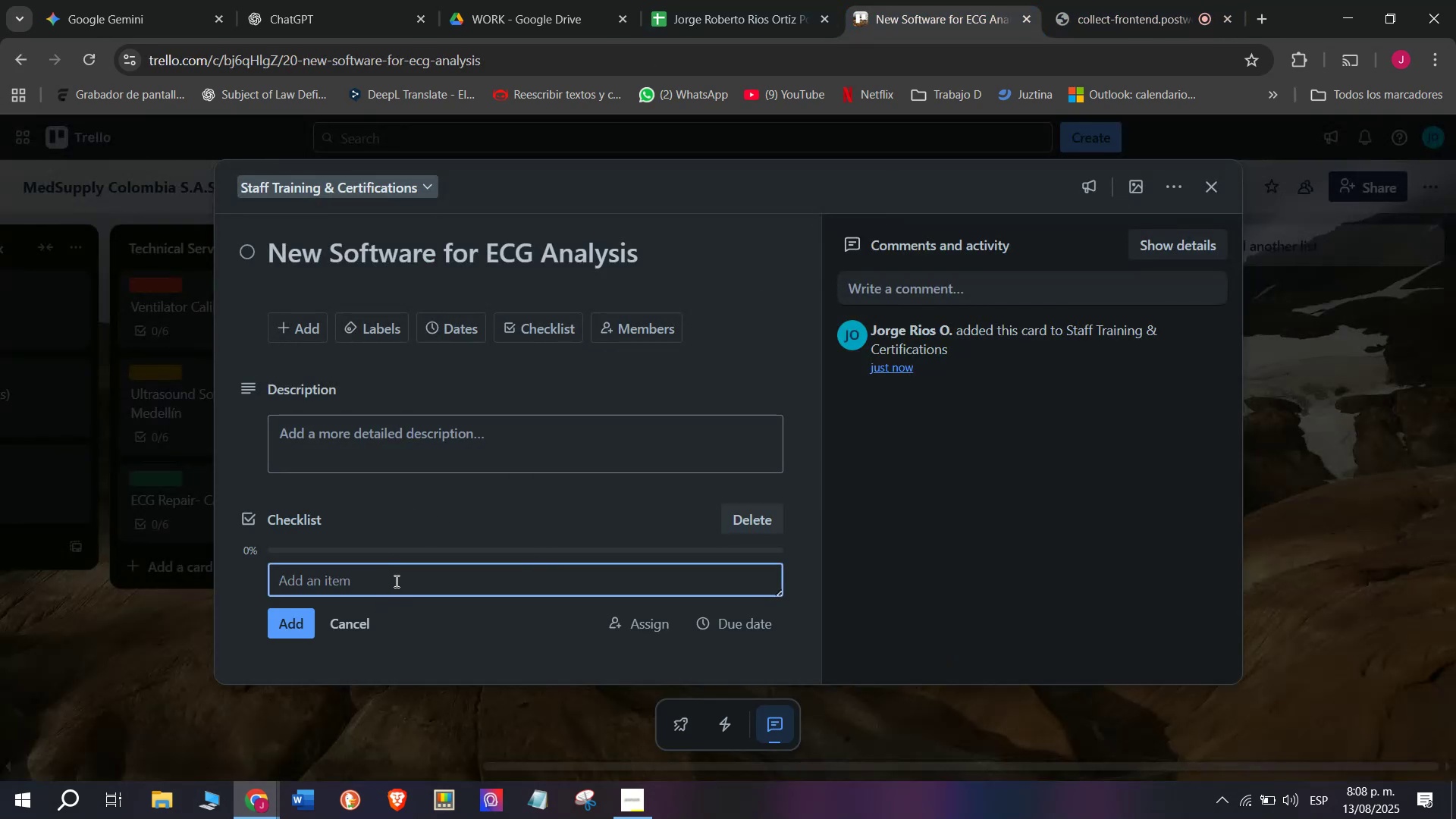 
left_click([397, 575])
 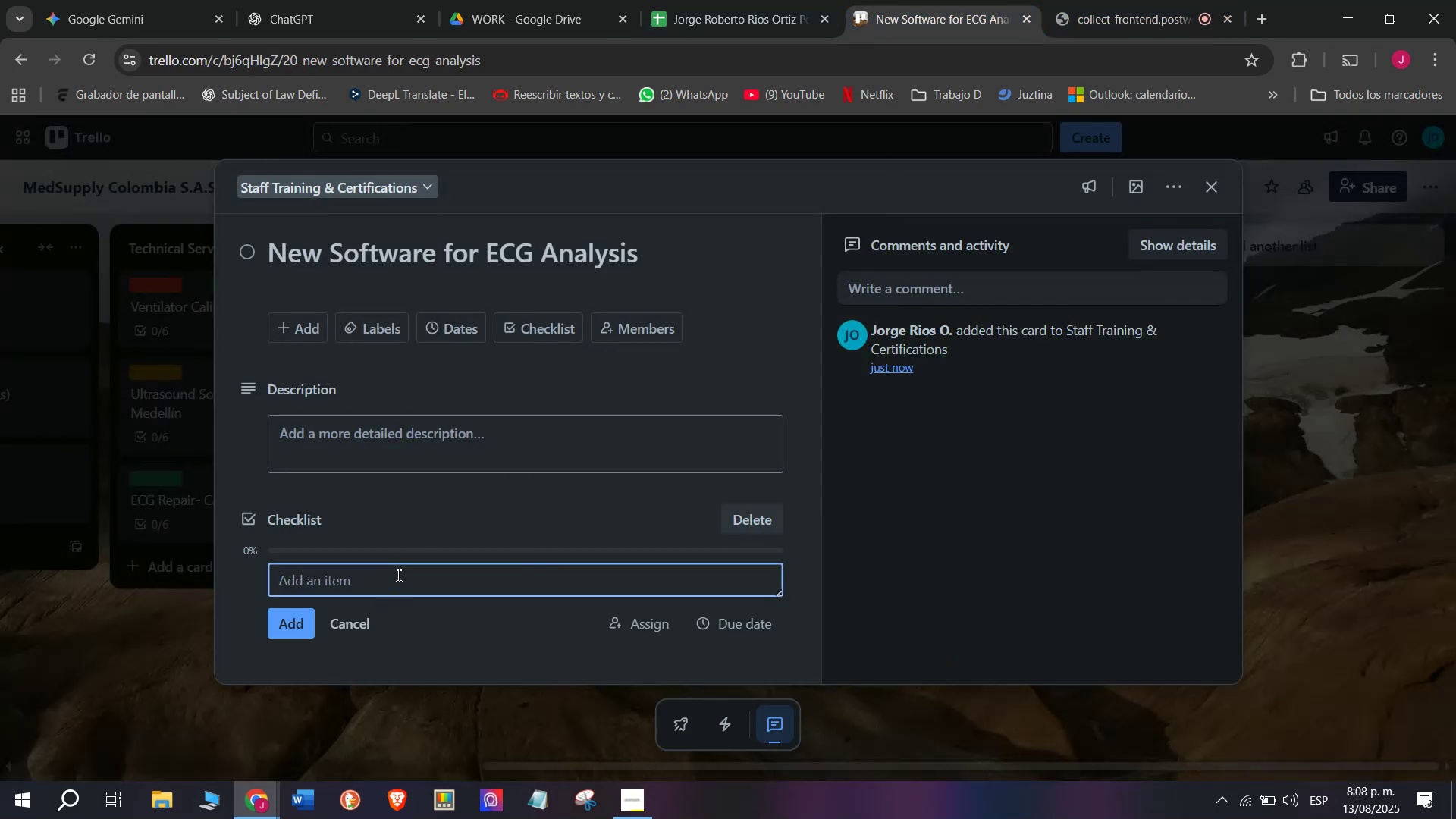 
type(Install software )
 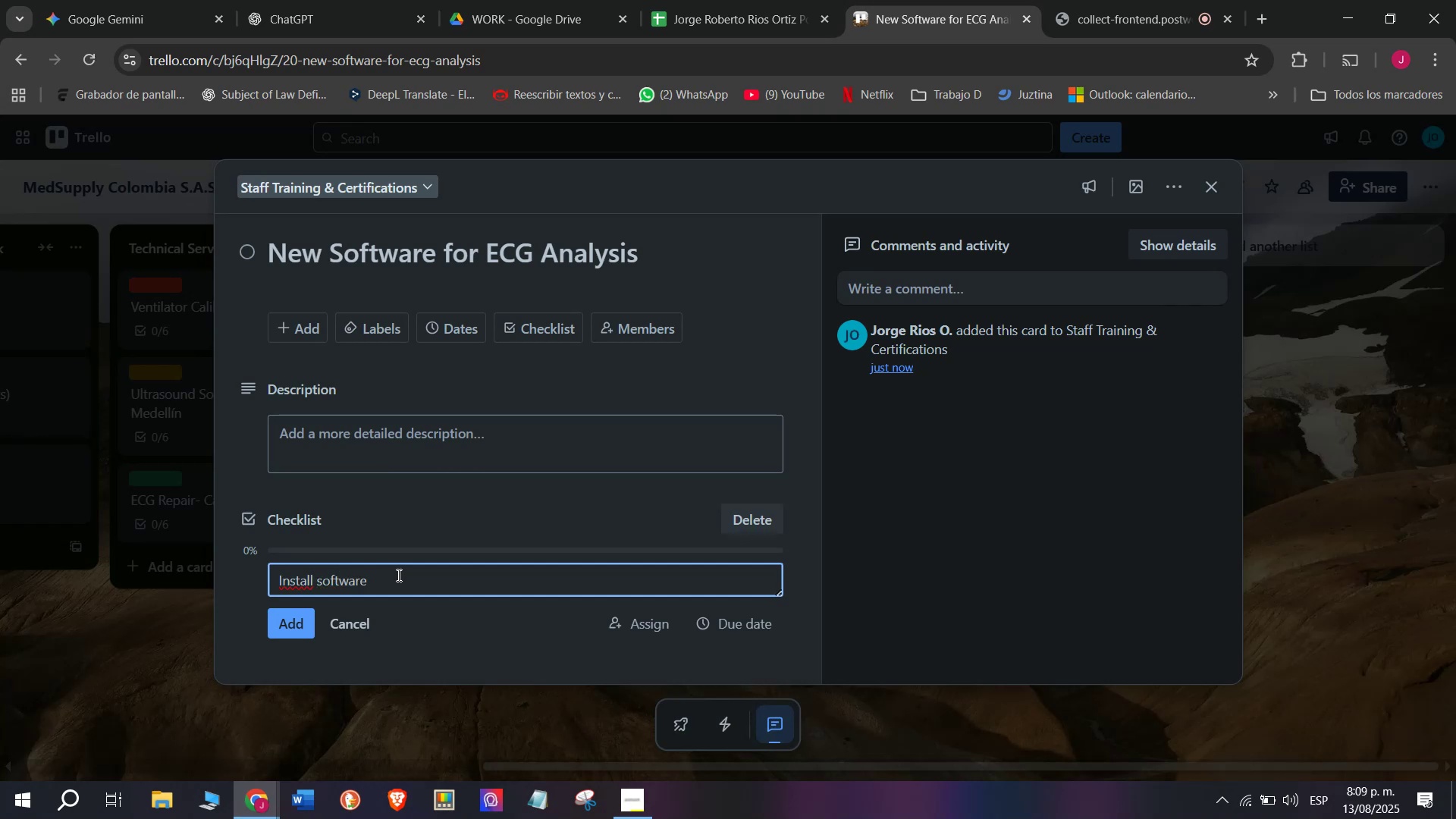 
key(Enter)
 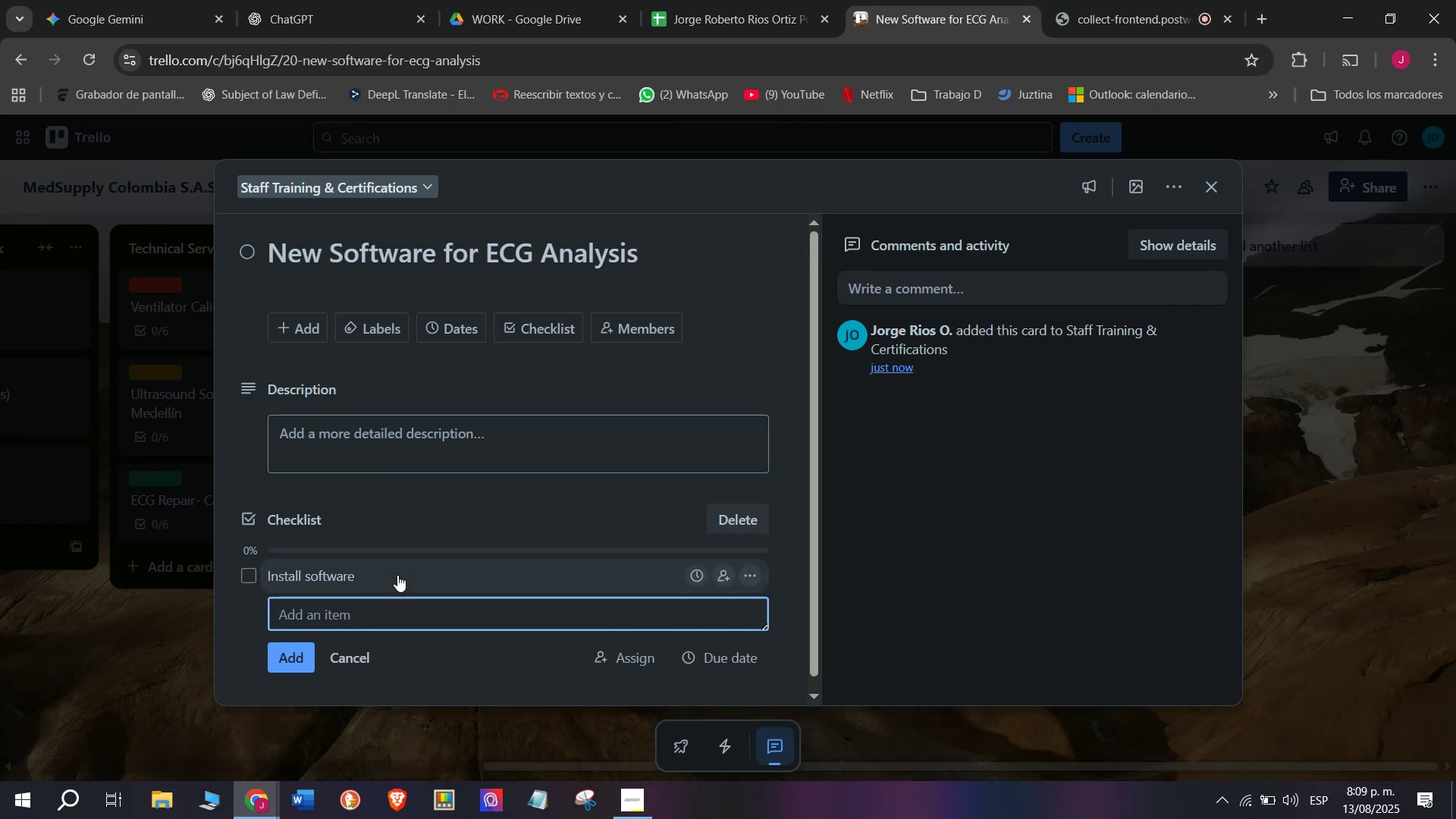 
type(Create)
 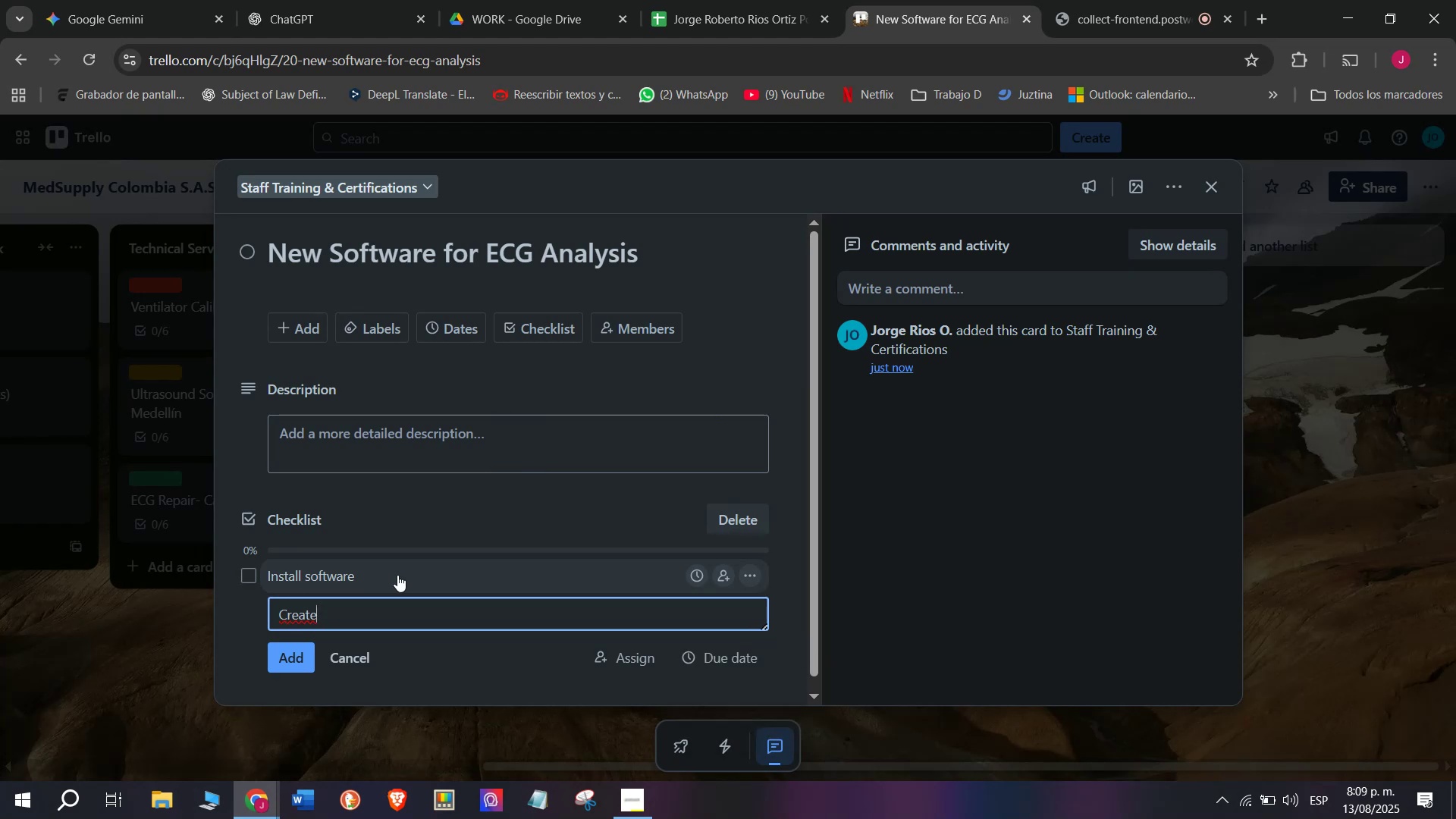 
type( manue])
key(Backspace)
key(Backspace)
type(al )
 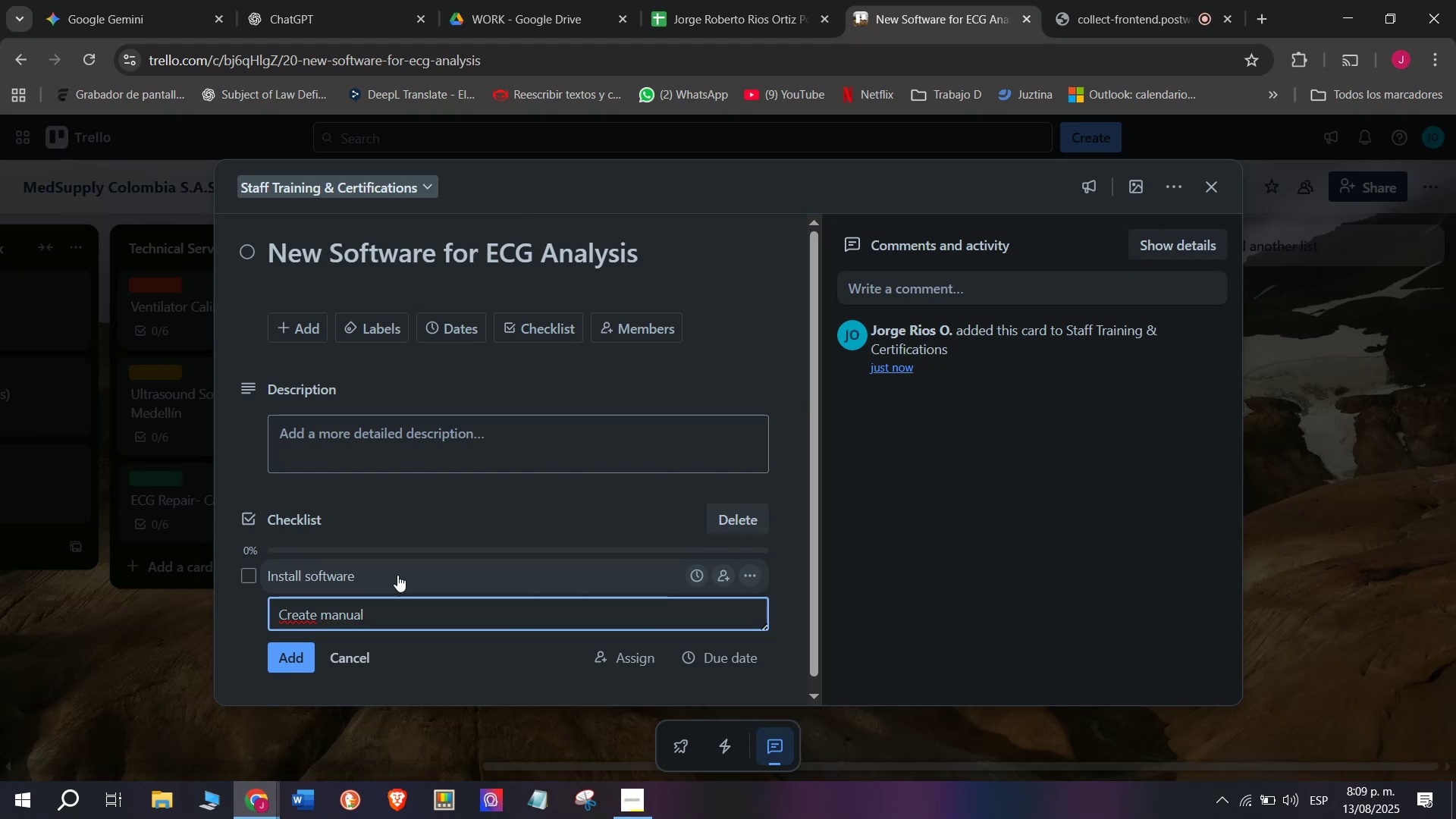 
key(Enter)
 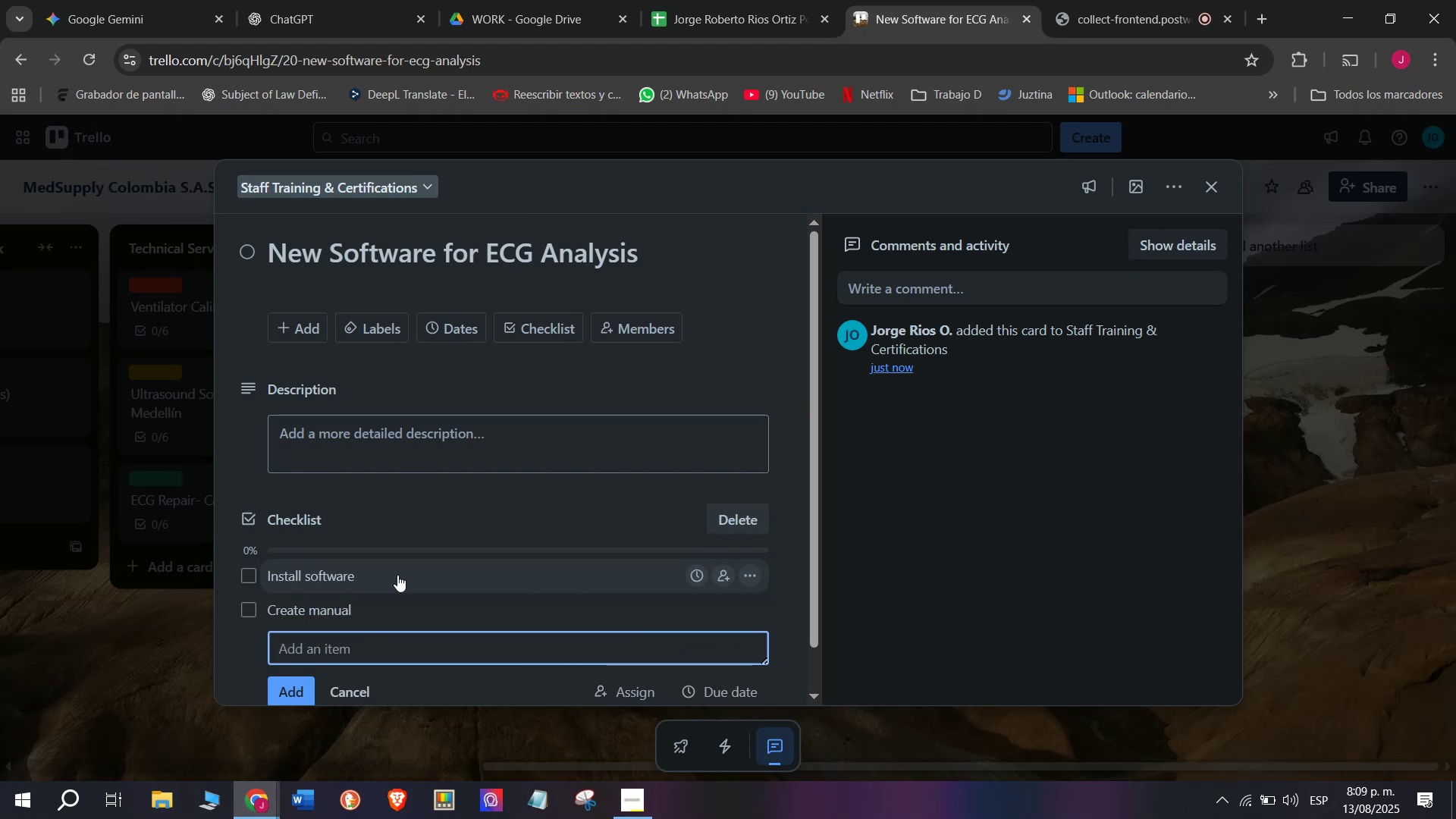 
type(Trainbs)
key(Backspace)
key(Backspace)
type( ope)
 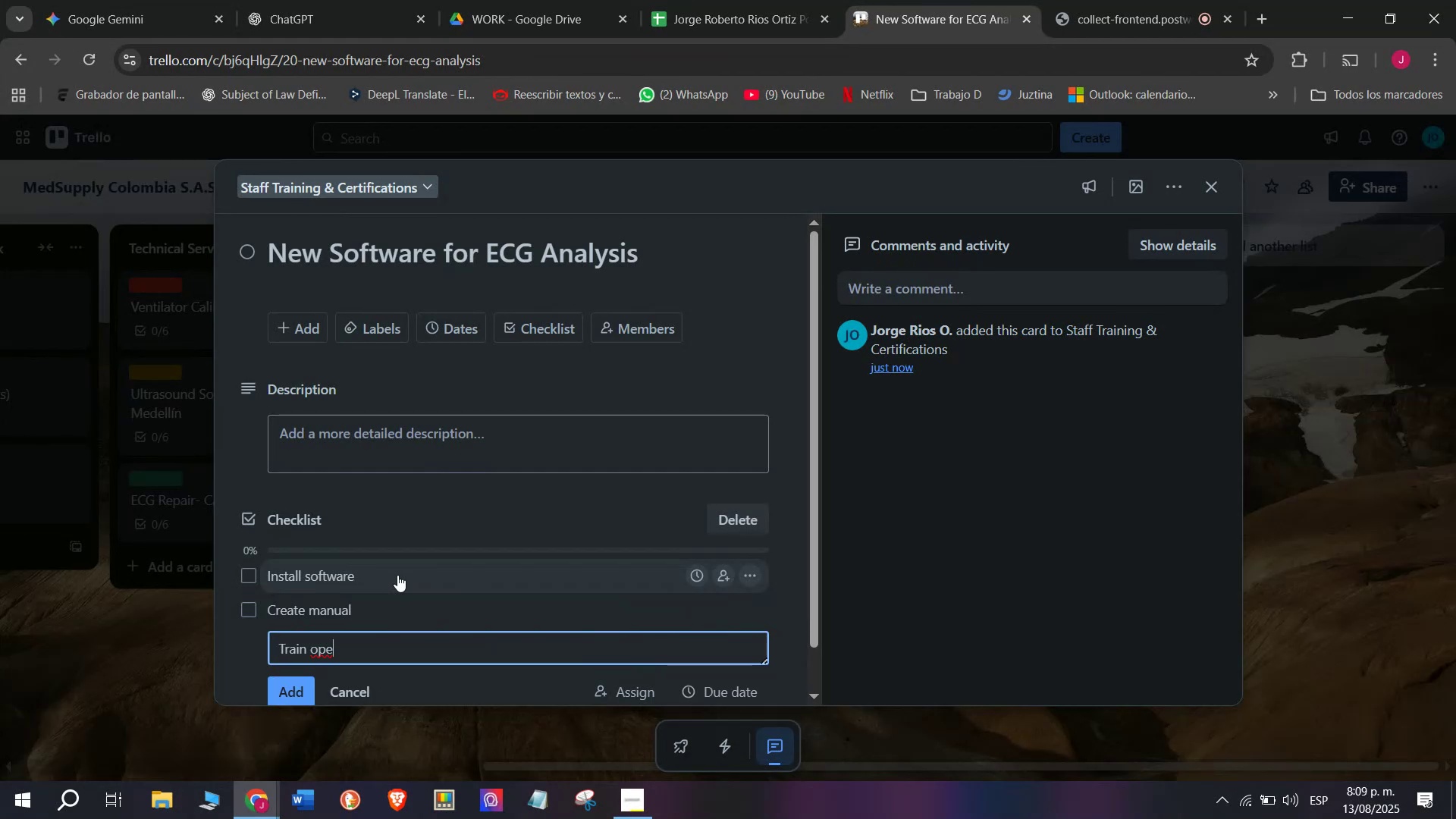 
type(rators)
 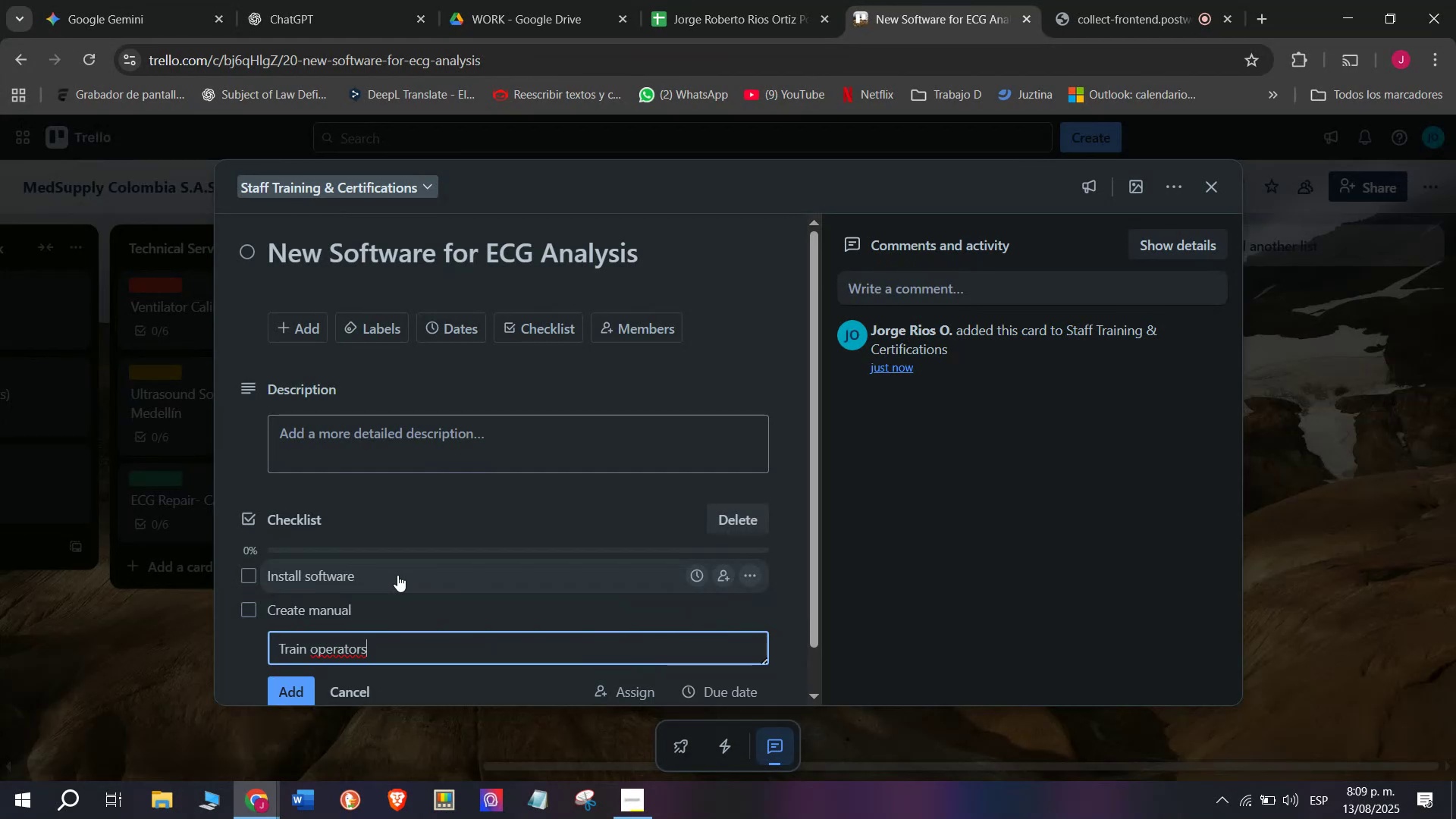 
wait(6.35)
 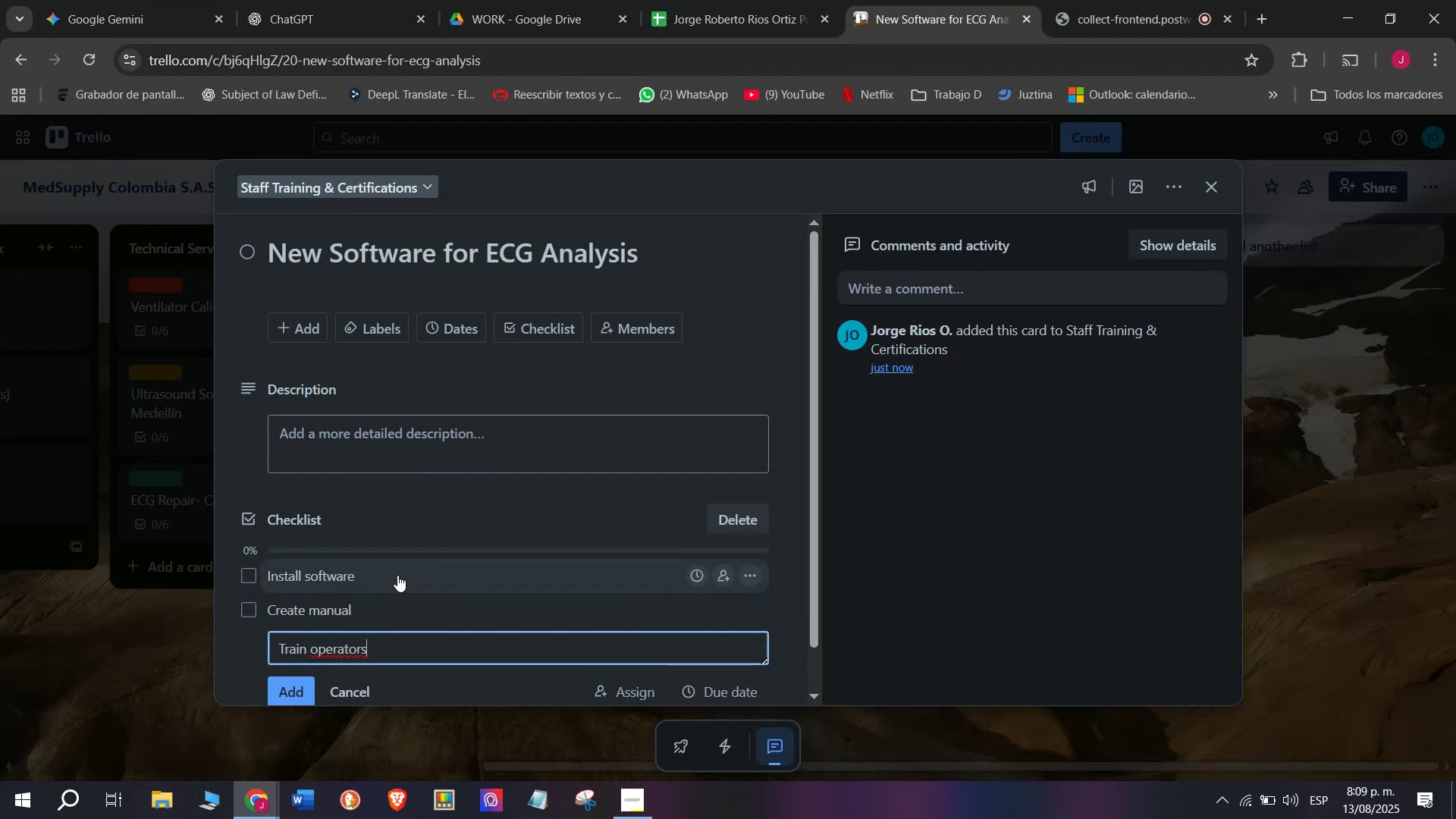 
key(Enter)
 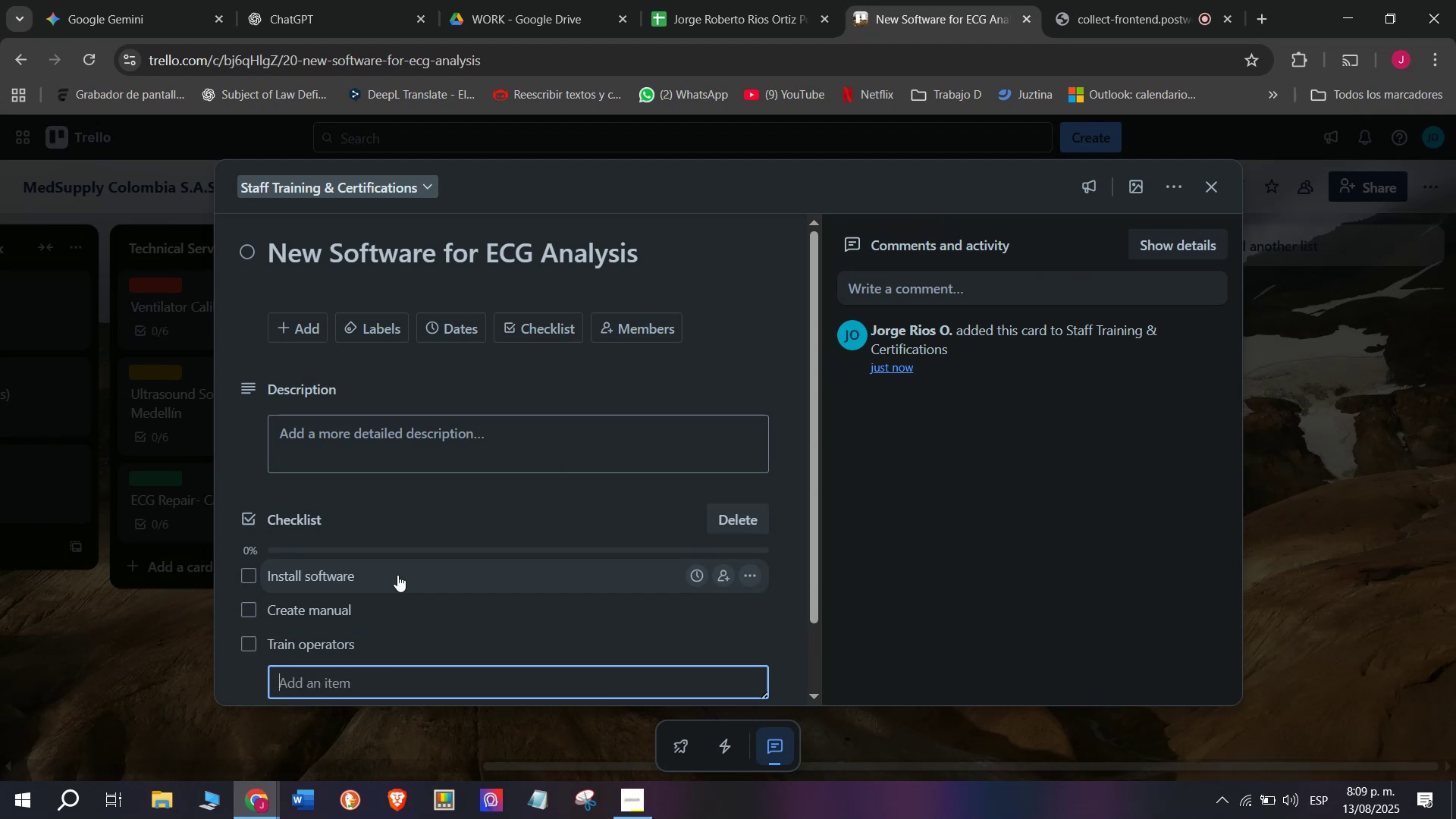 
scroll: coordinate [402, 573], scroll_direction: down, amount: 2.0
 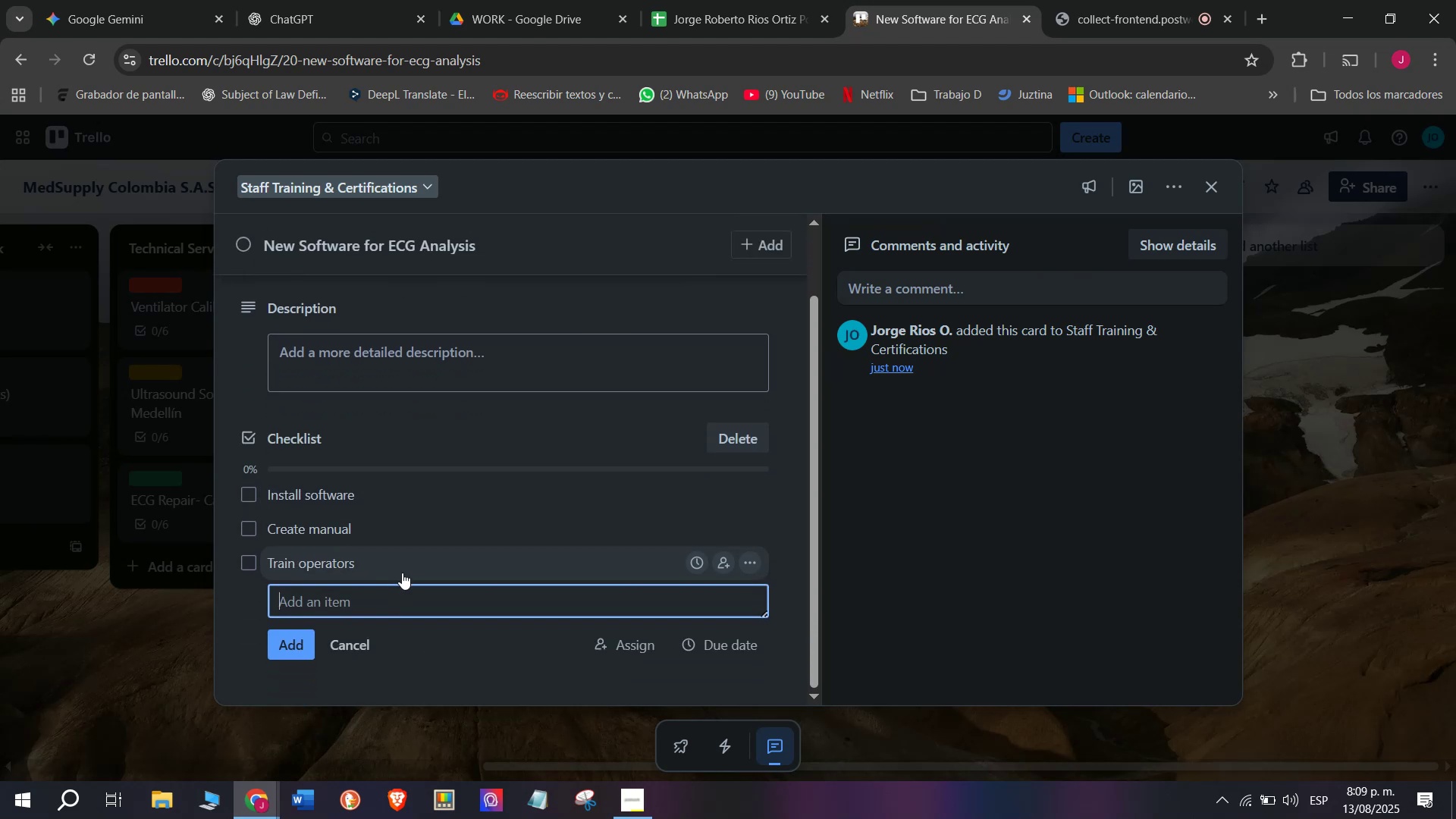 
type(Conndut)
key(Backspace)
key(Backspace)
key(Backspace)
key(Backspace)
type(duct testa)
key(Backspace)
type(s)
 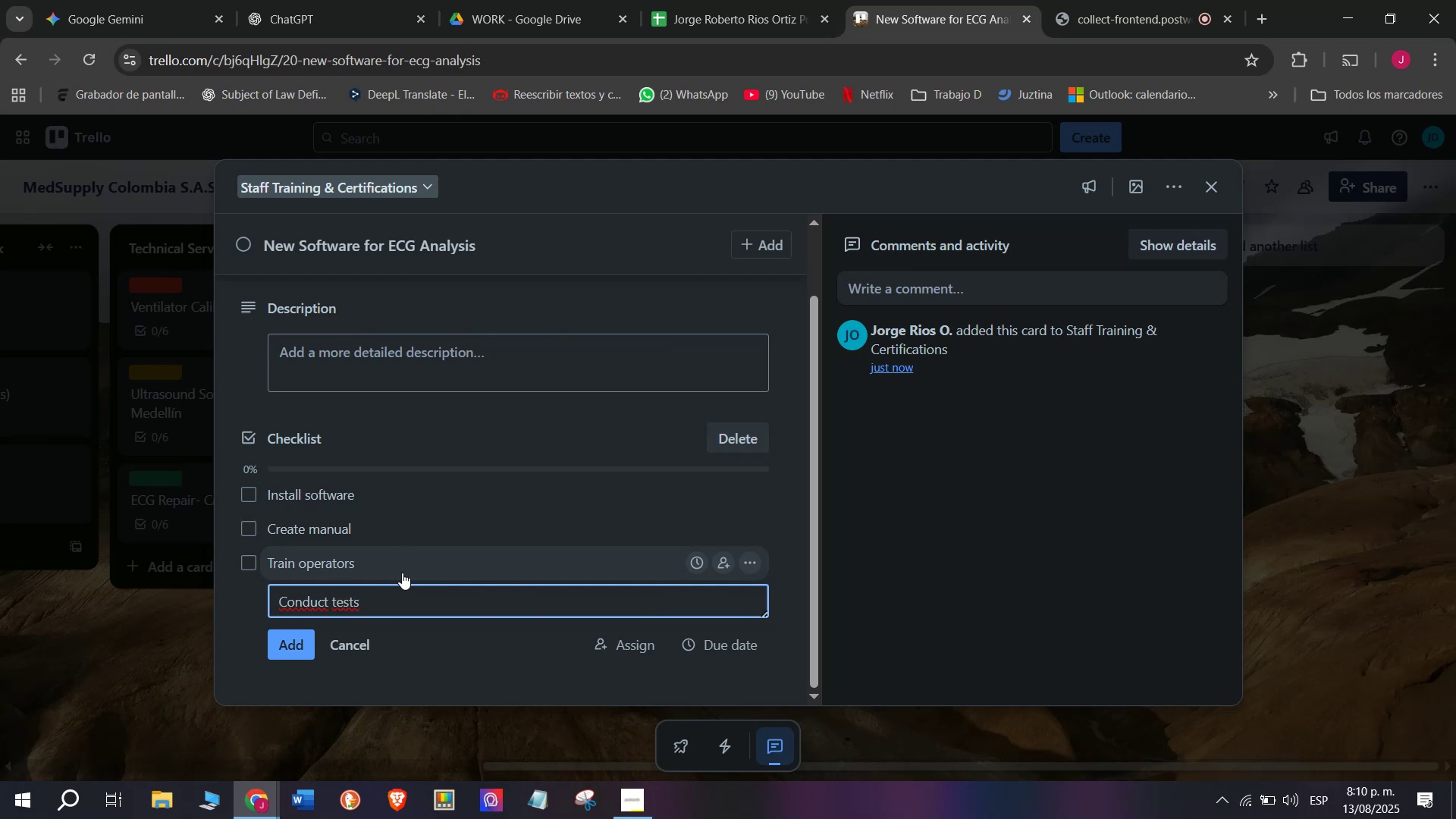 
wait(8.03)
 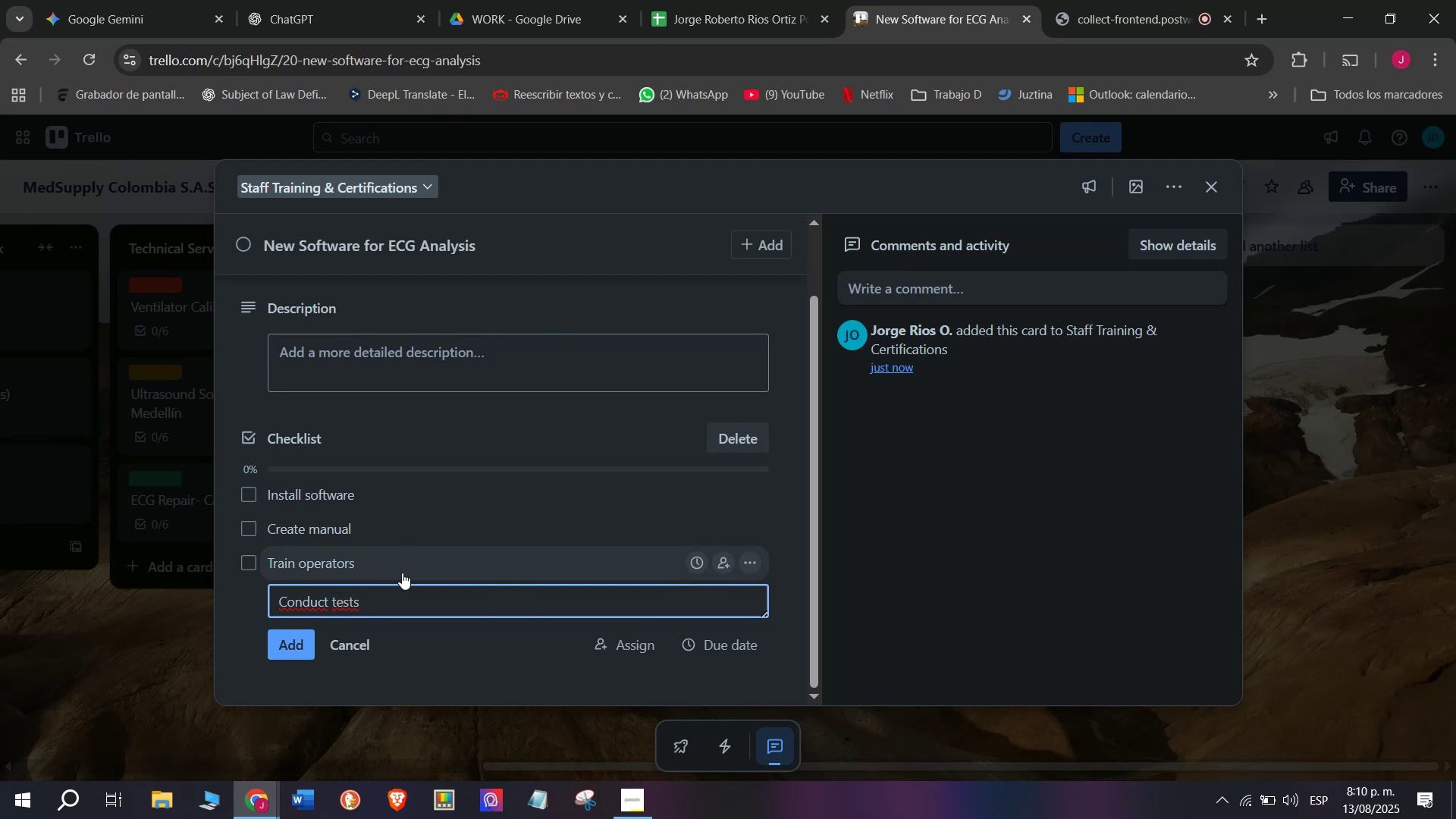 
key(Enter)
 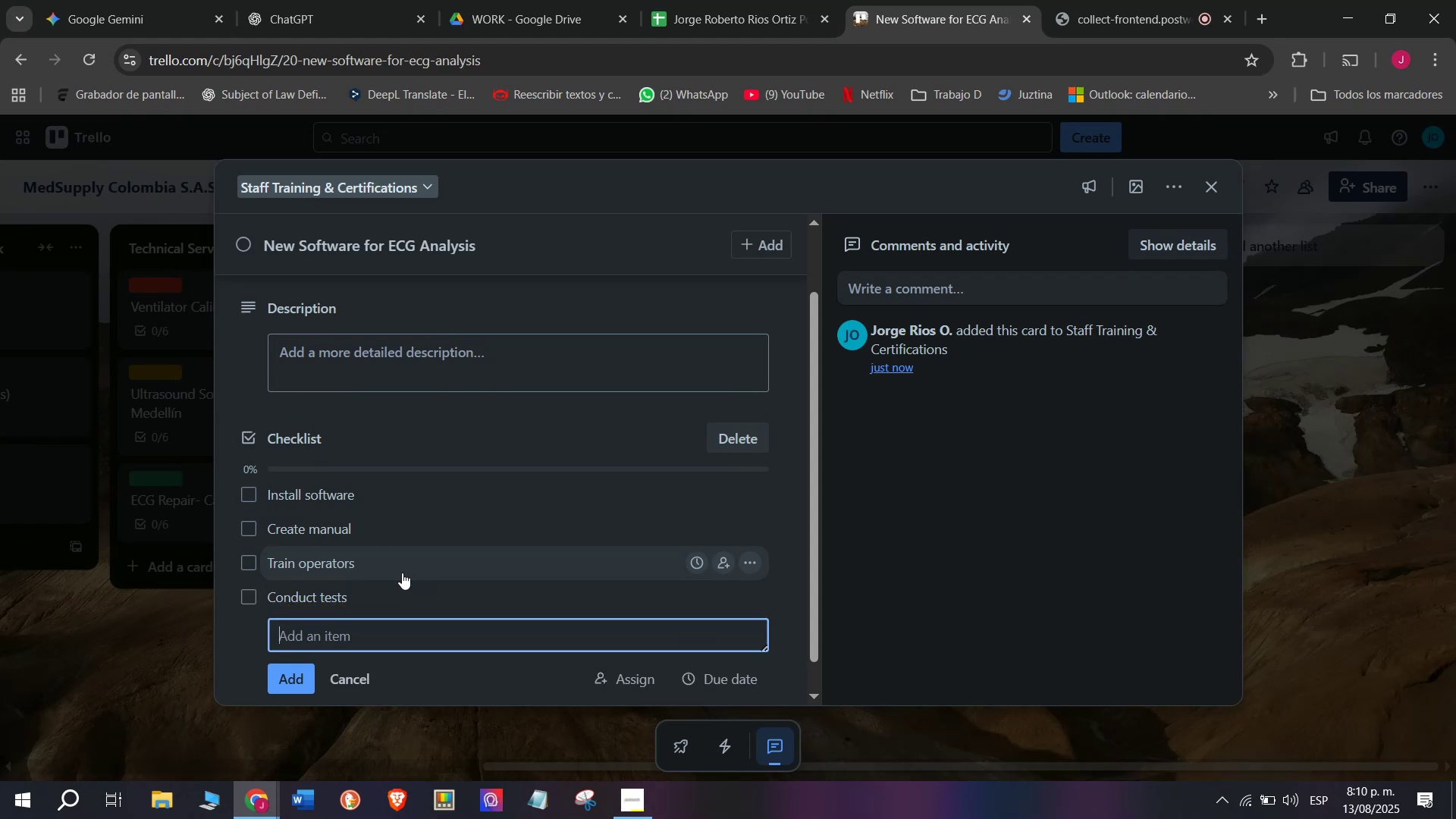 
double_click([351, 587])
 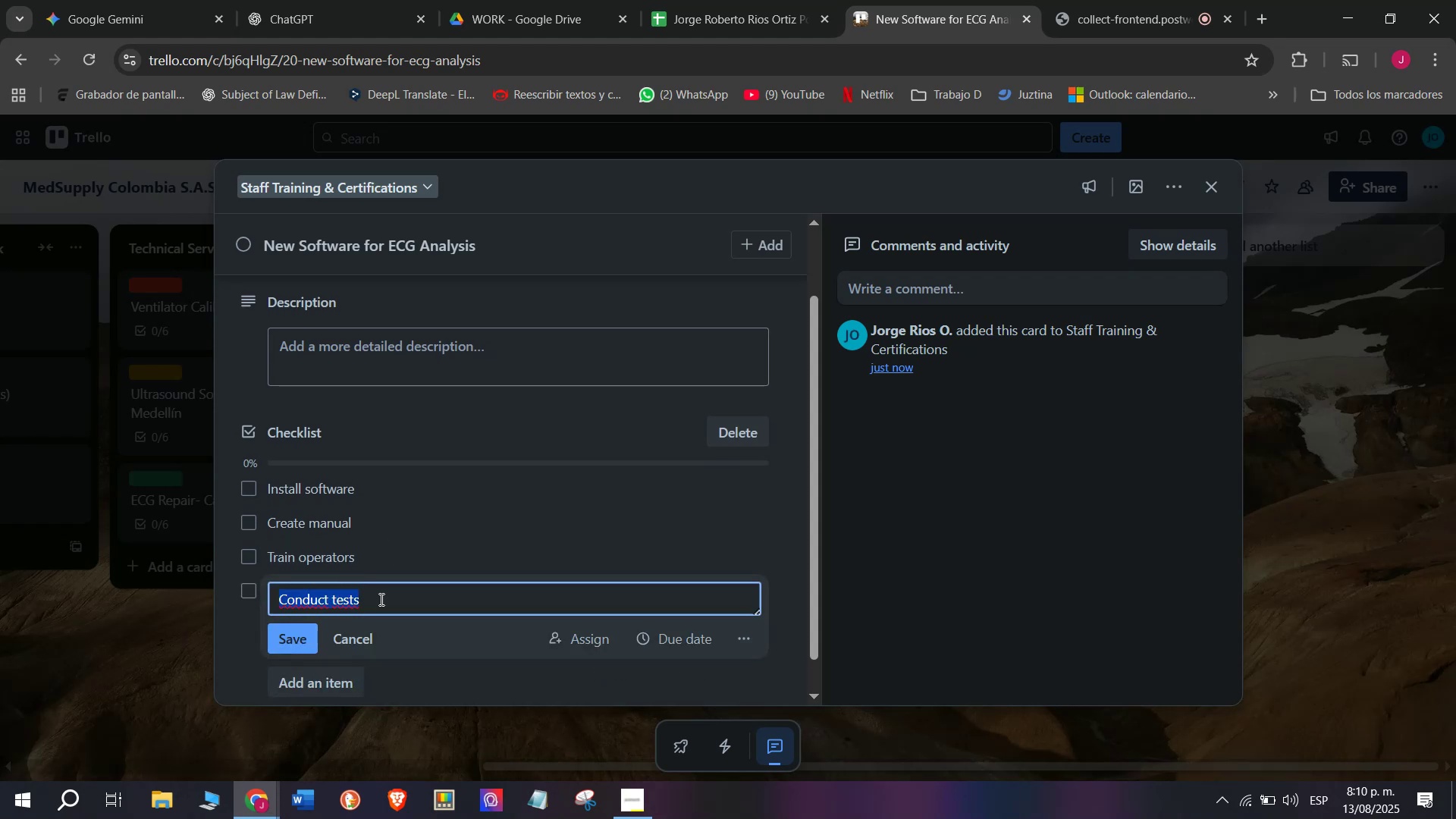 
left_click([380, 599])
 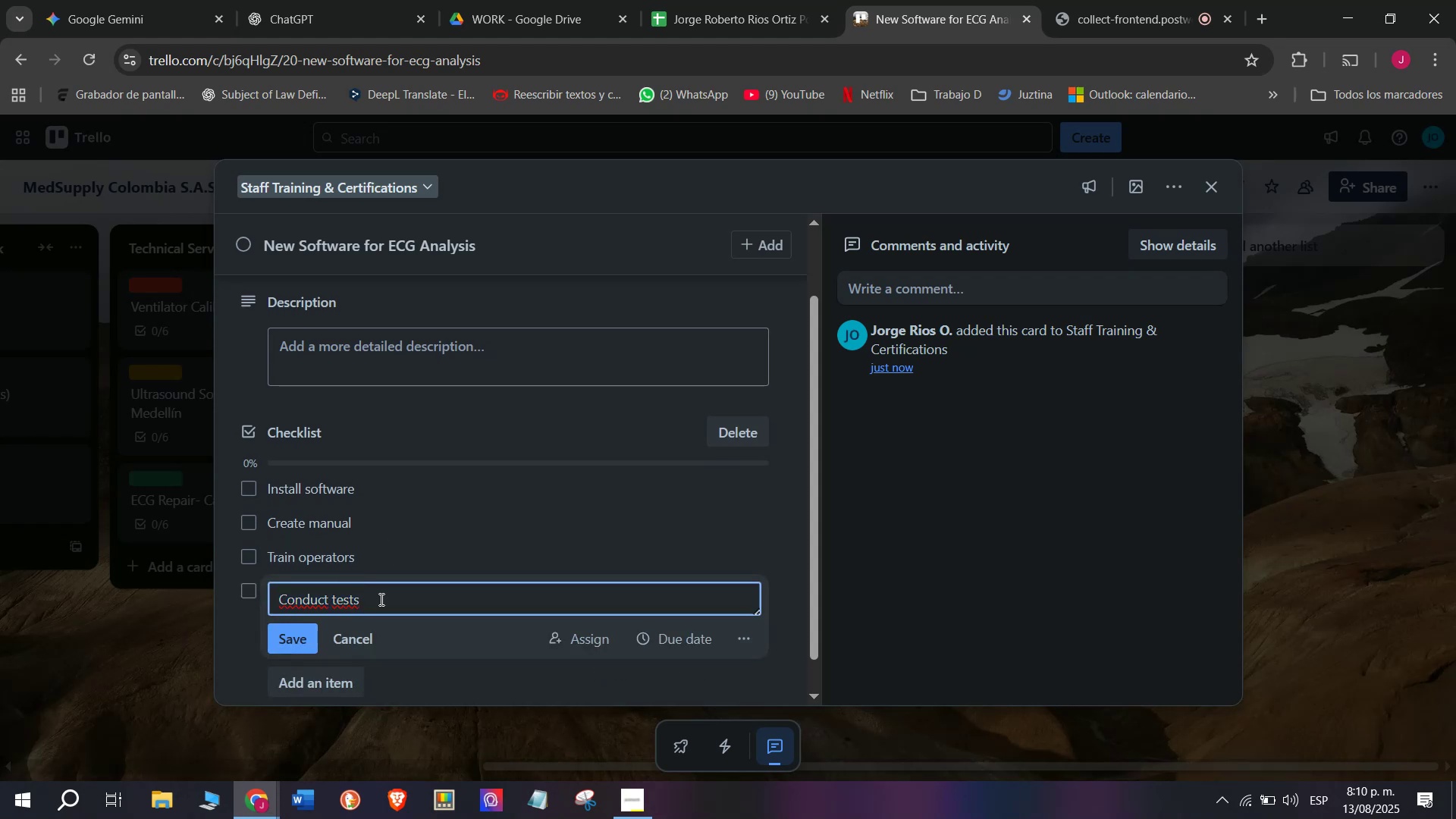 
key(Backspace)
key(Backspace)
key(Backspace)
type(sts)
 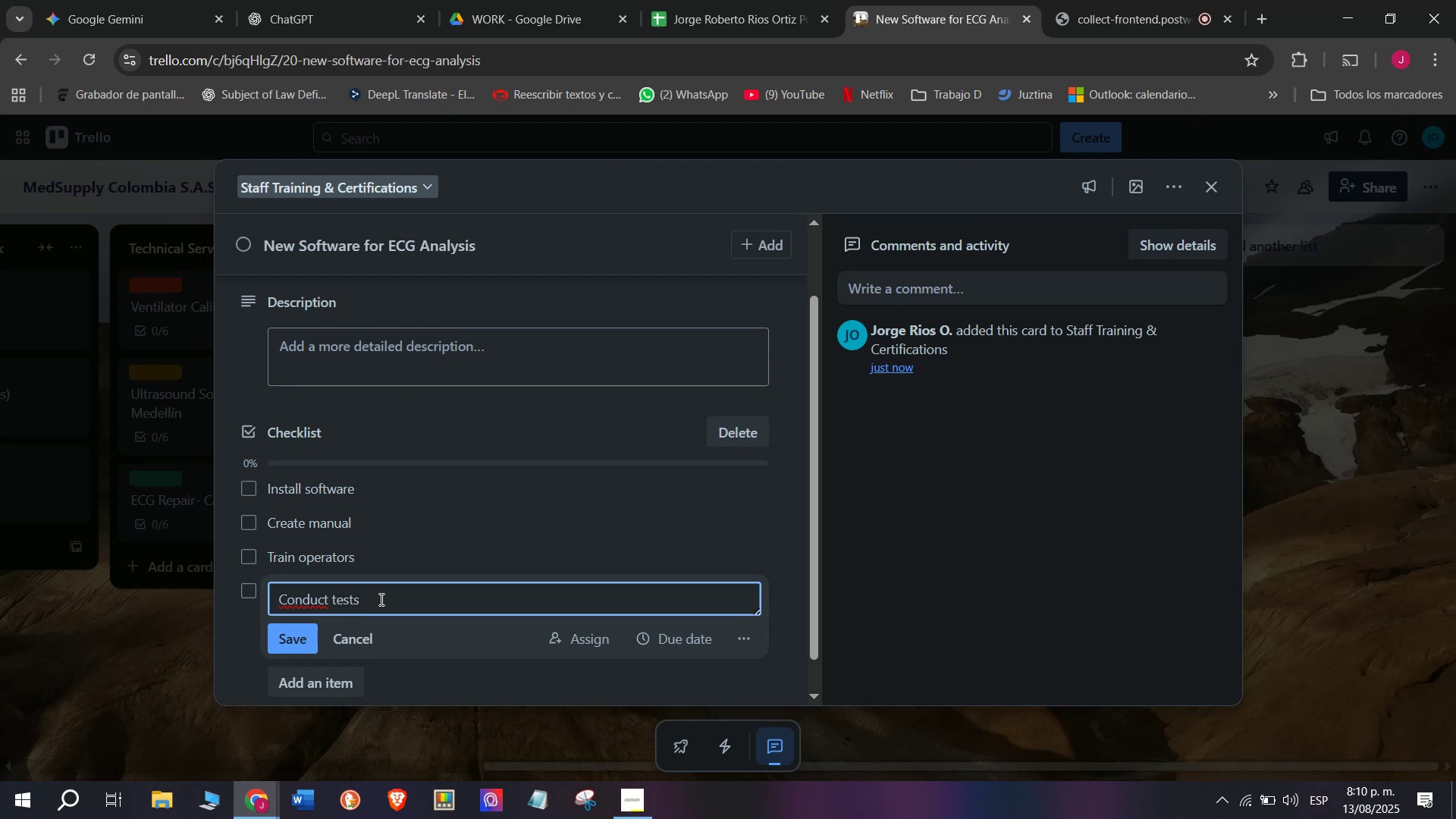 
key(Enter)
 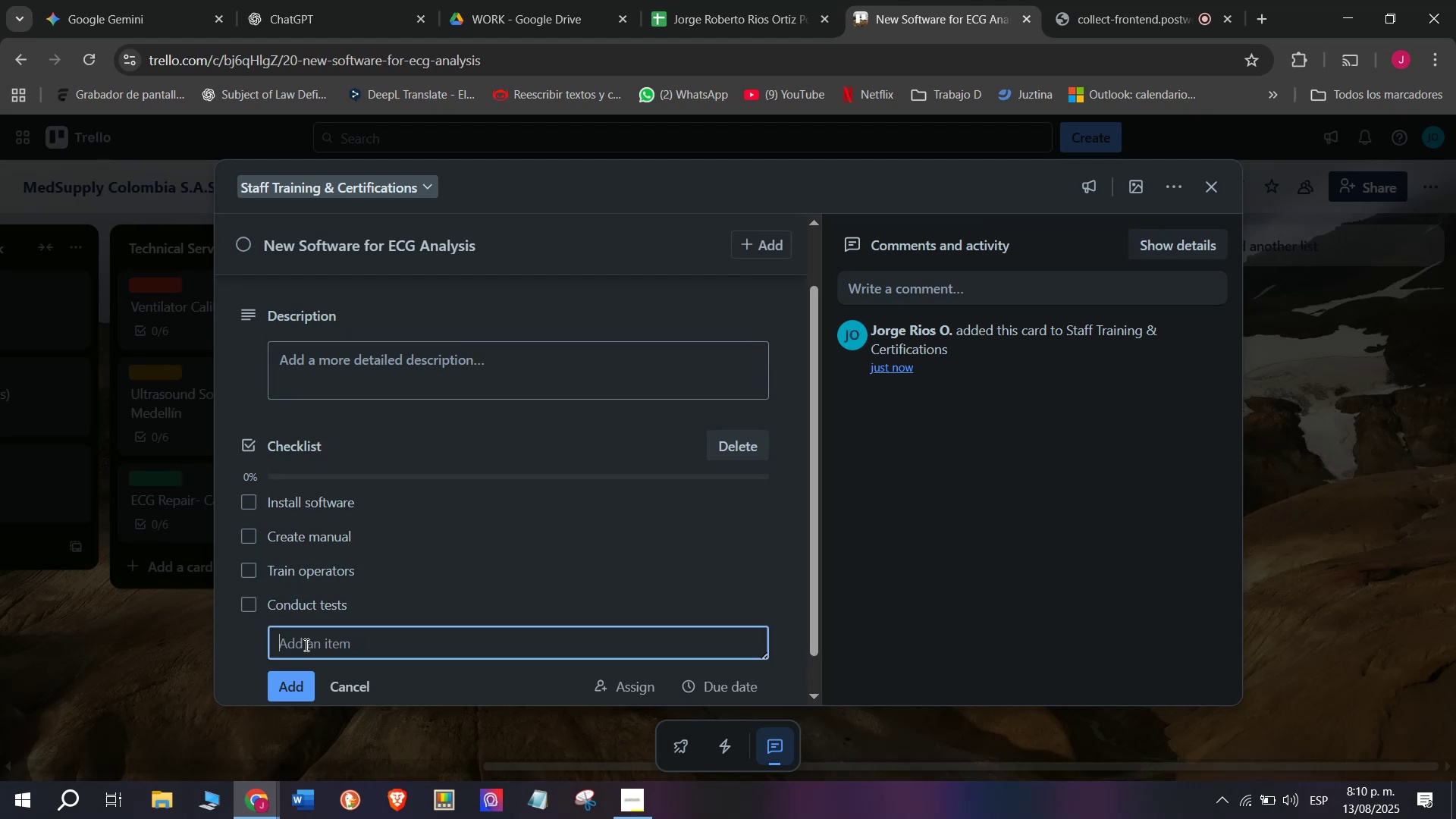 
left_click([305, 645])
 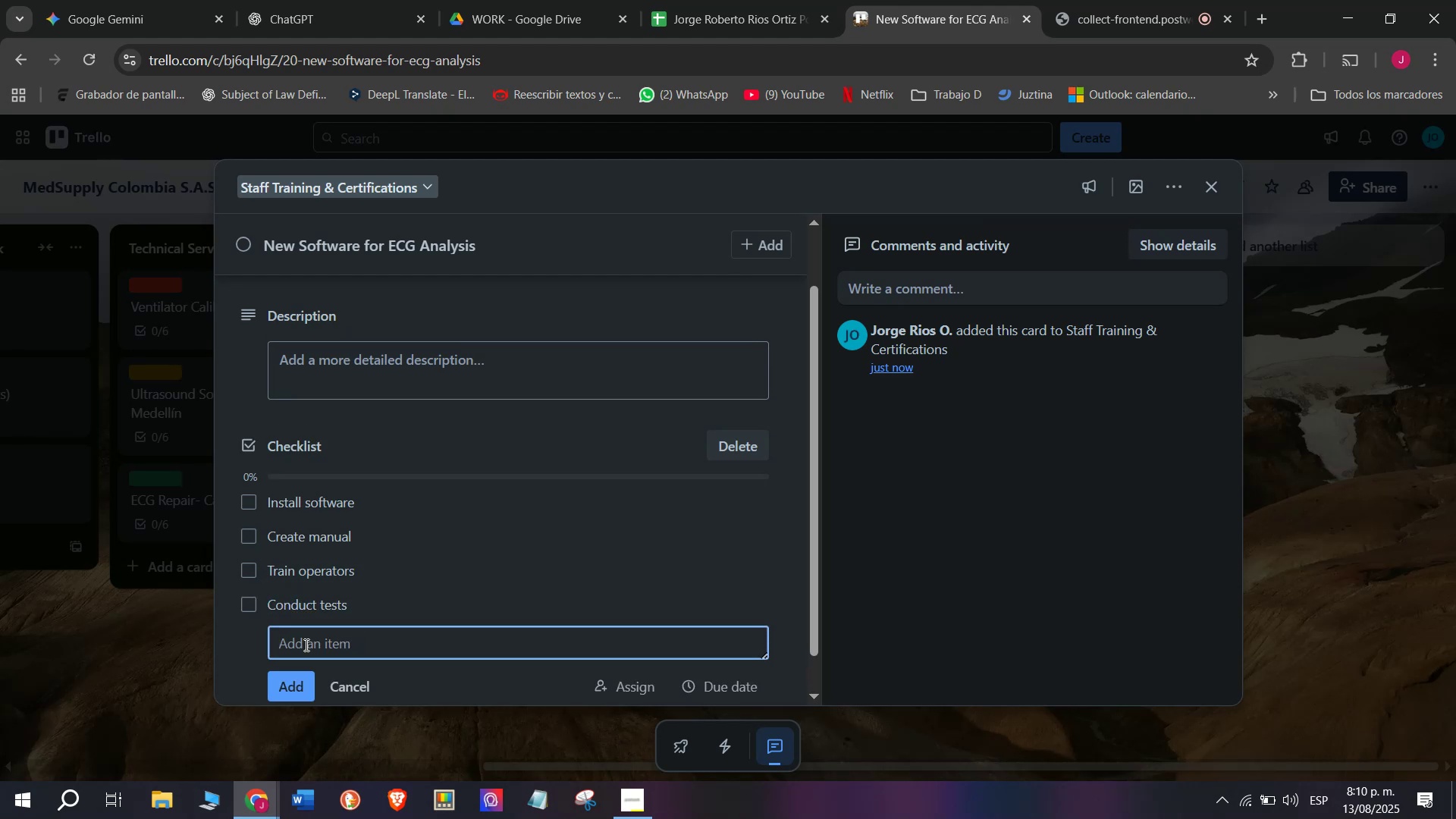 
type(Issue)
 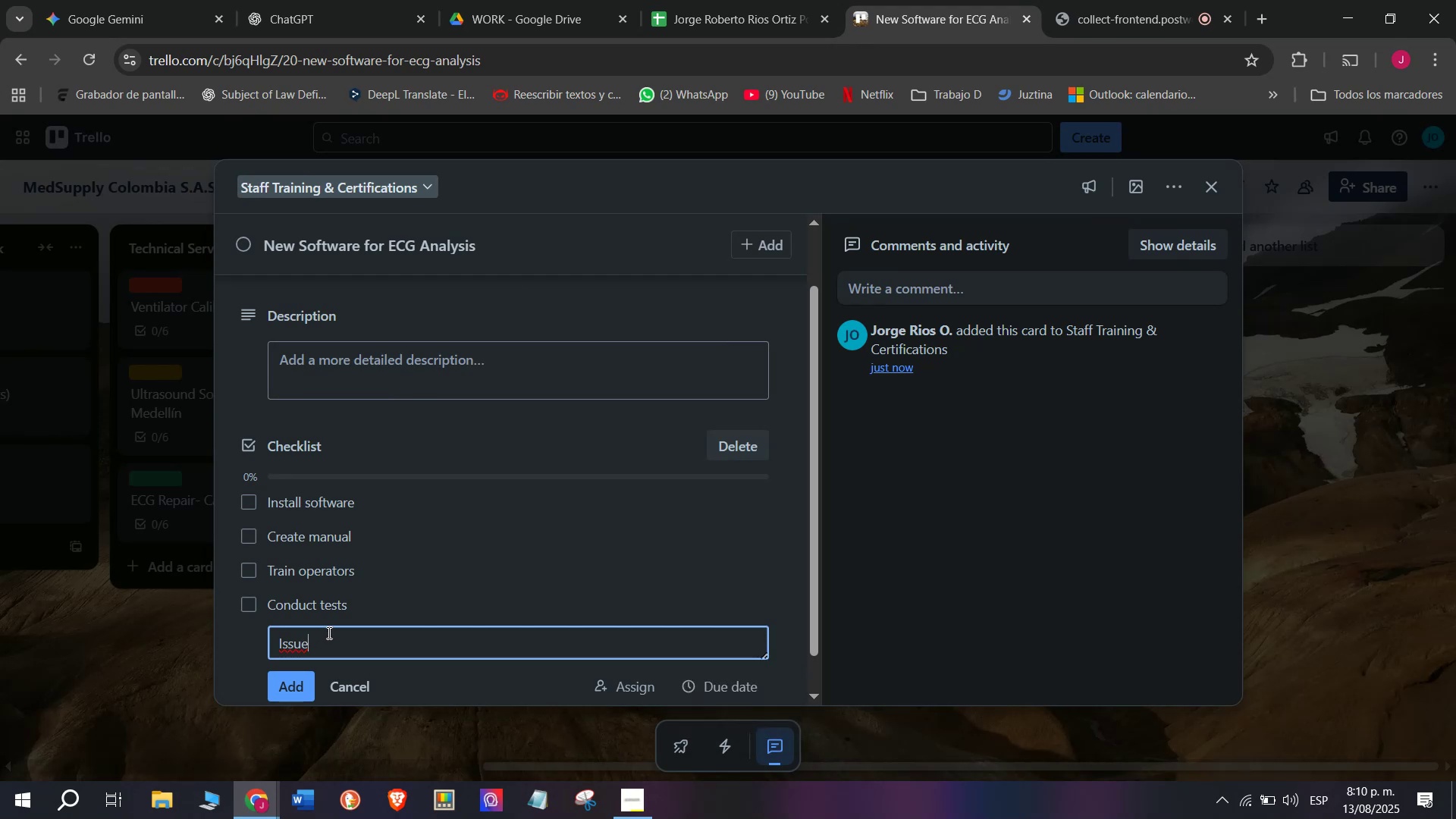 
type( crede)
 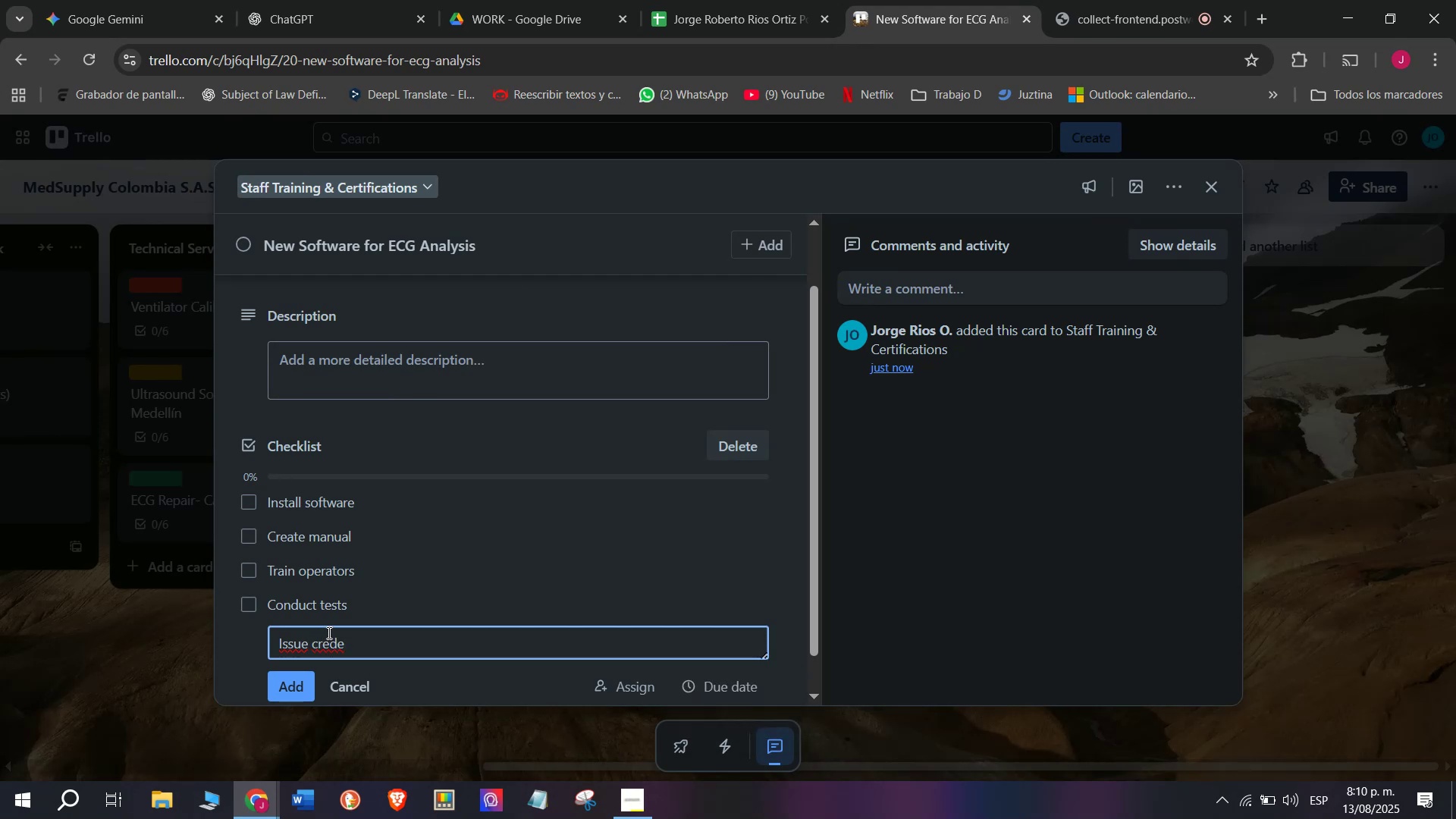 
type(ntials)
 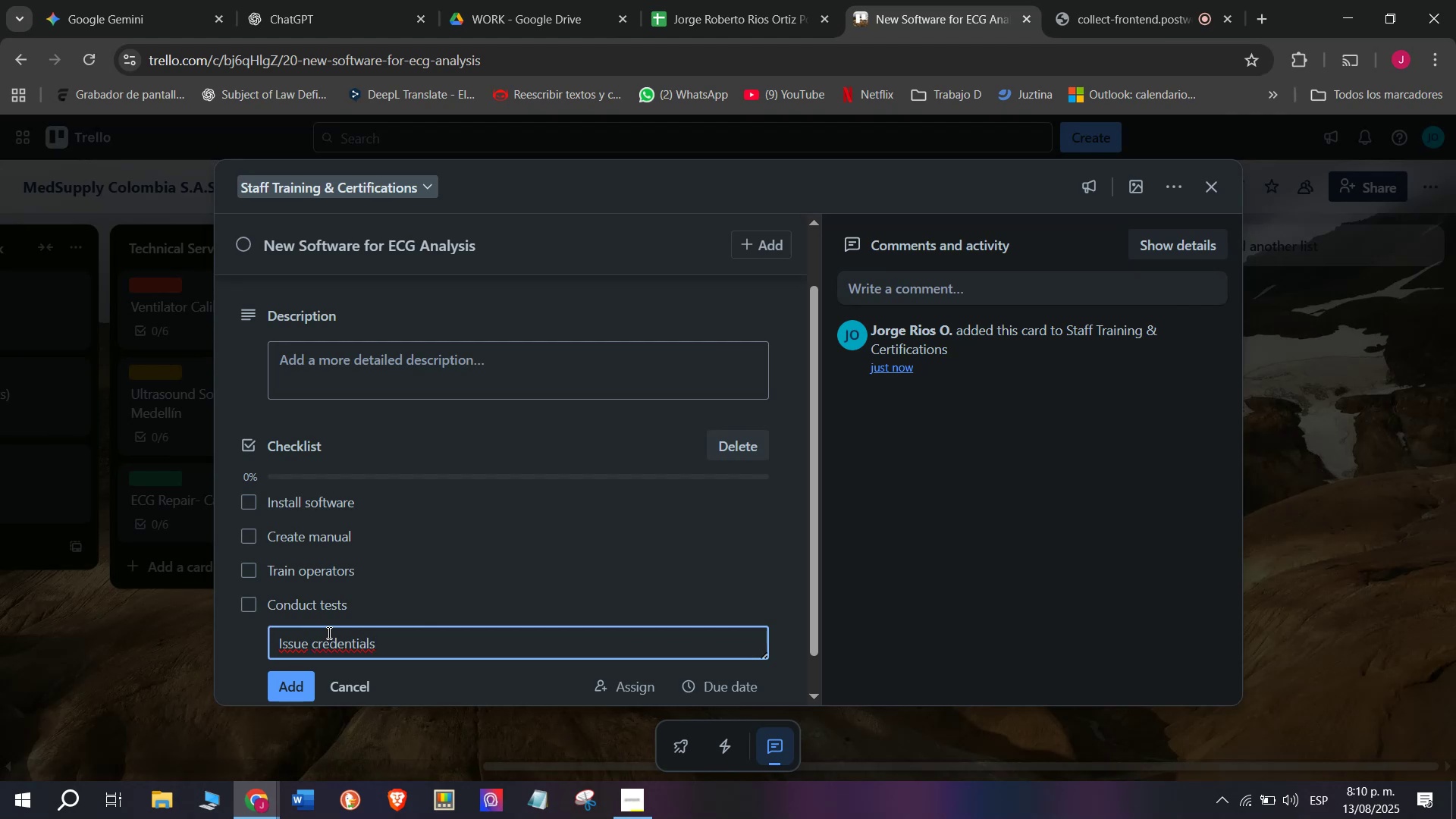 
wait(5.33)
 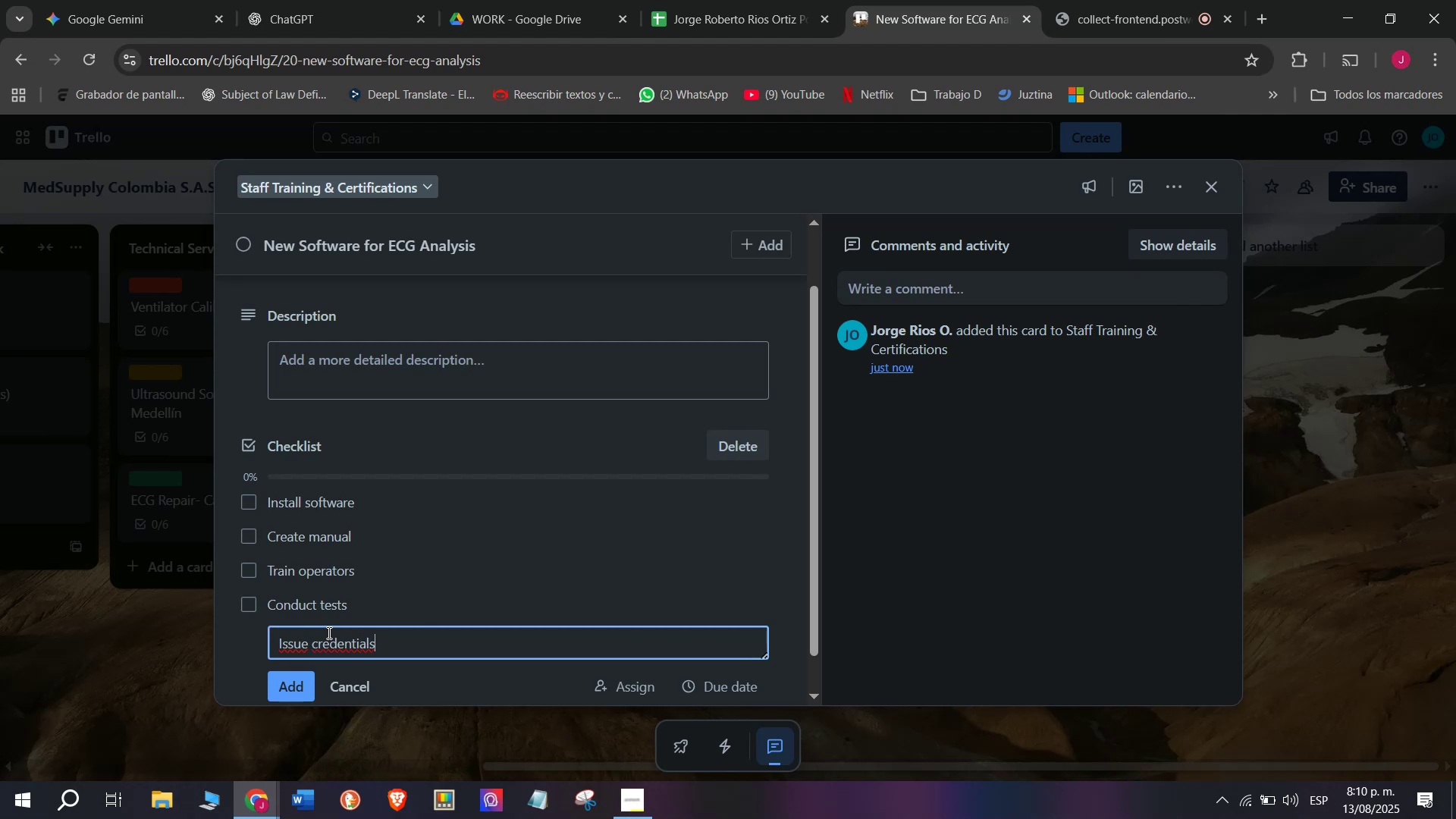 
key(Enter)
 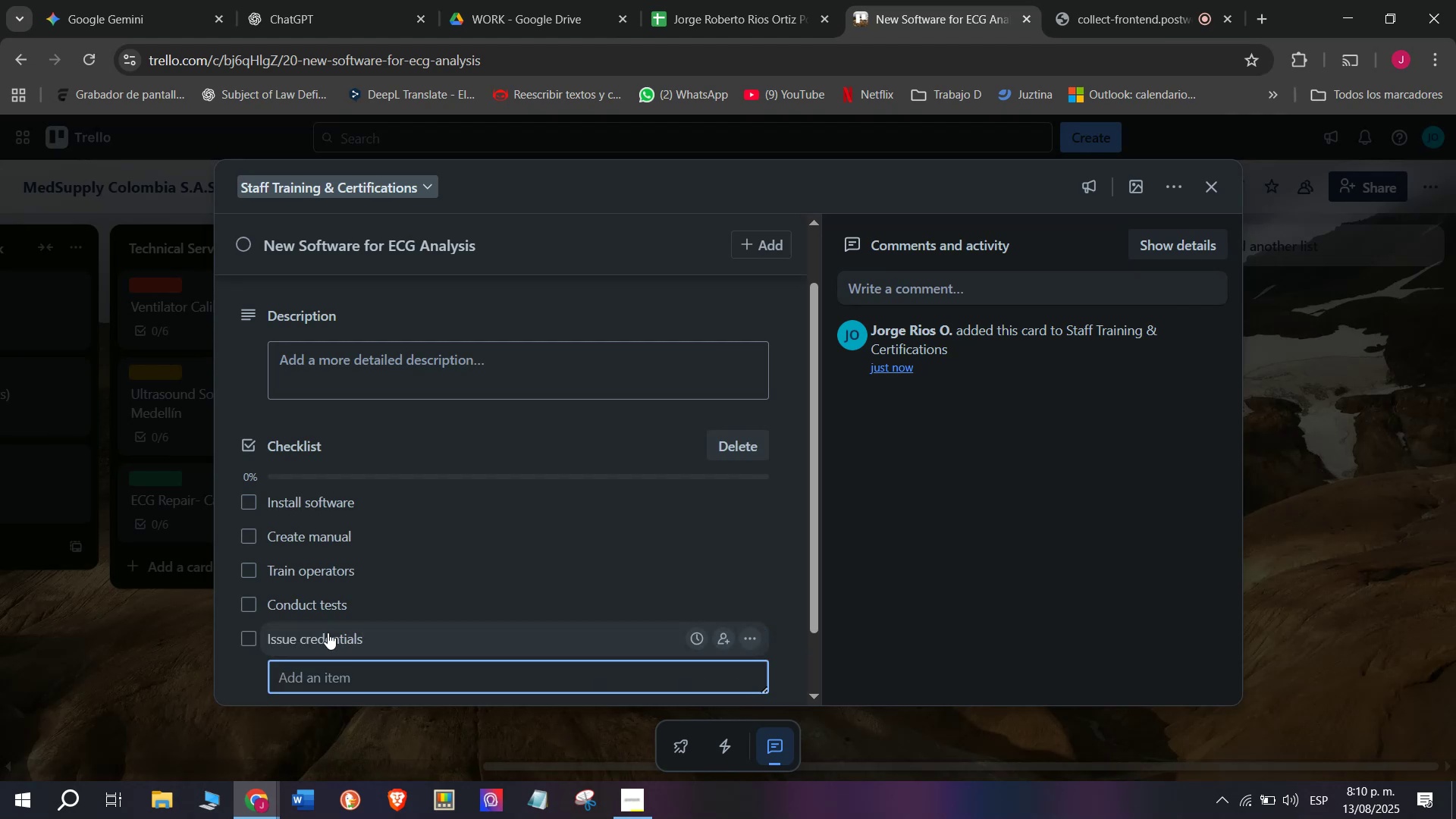 
type(Collet feedblcak)
key(Backspace)
key(Backspace)
type(a)
key(Backspace)
key(Backspace)
type(ack)
 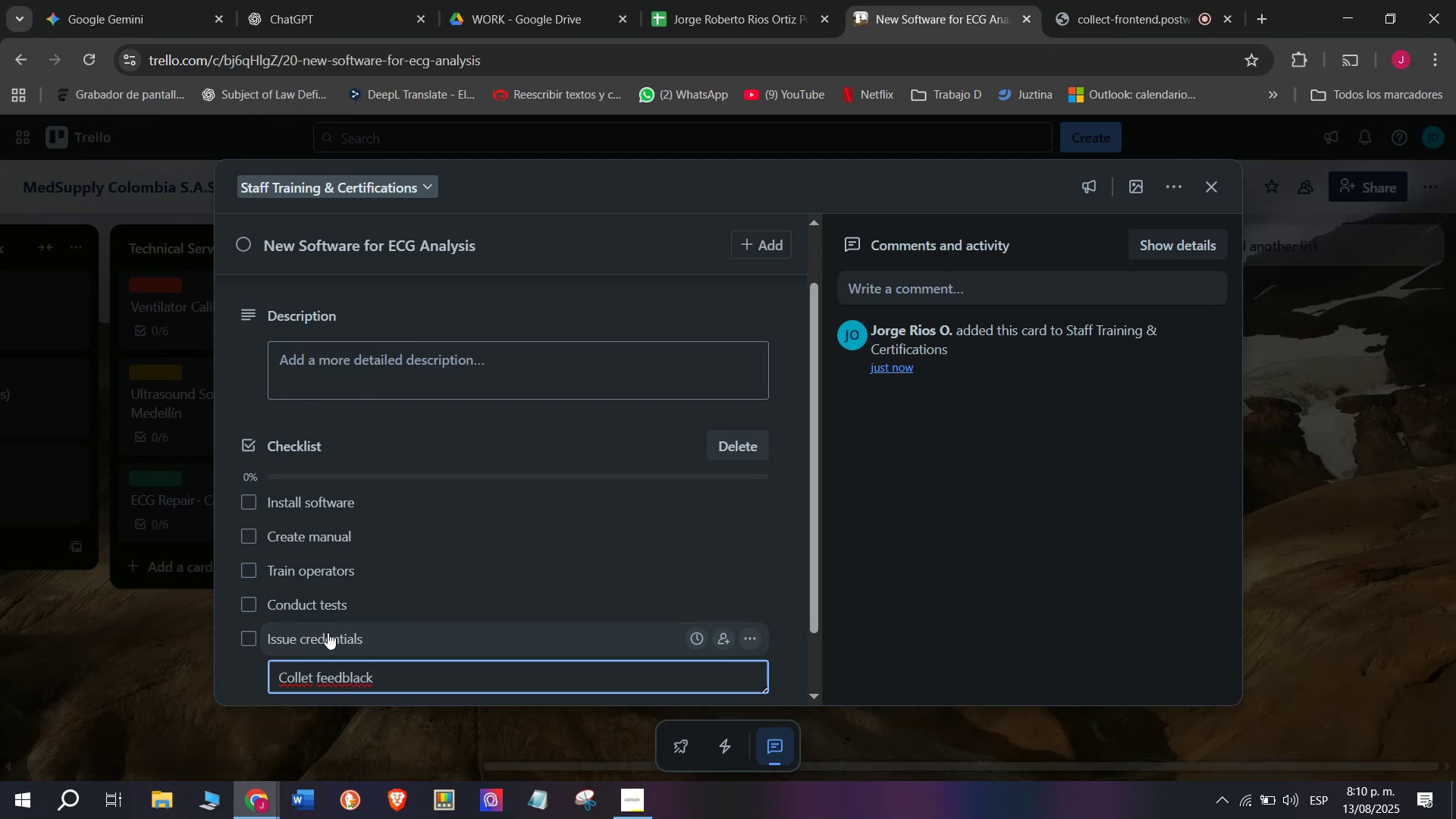 
key(Space)
 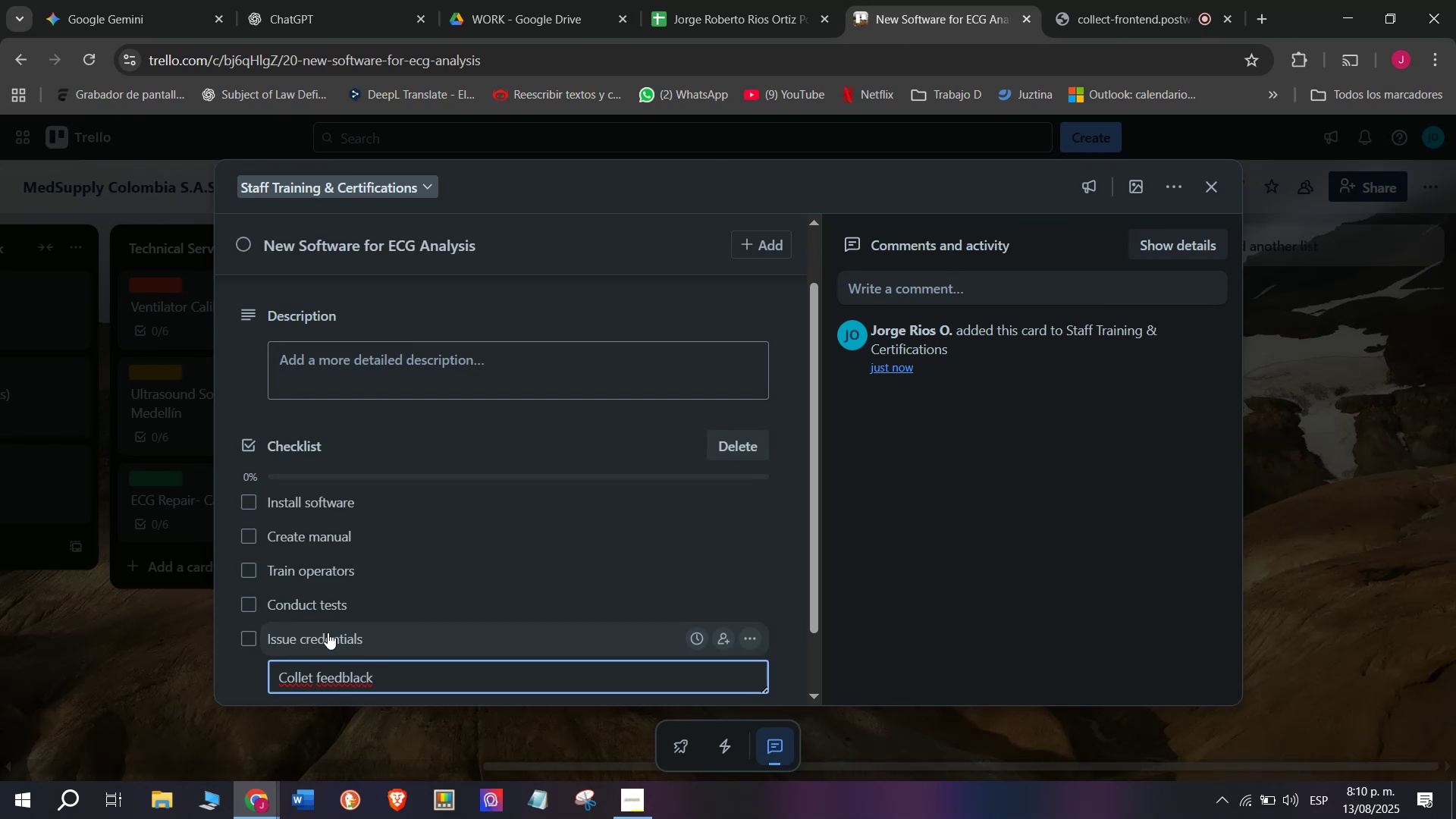 
key(Enter)
 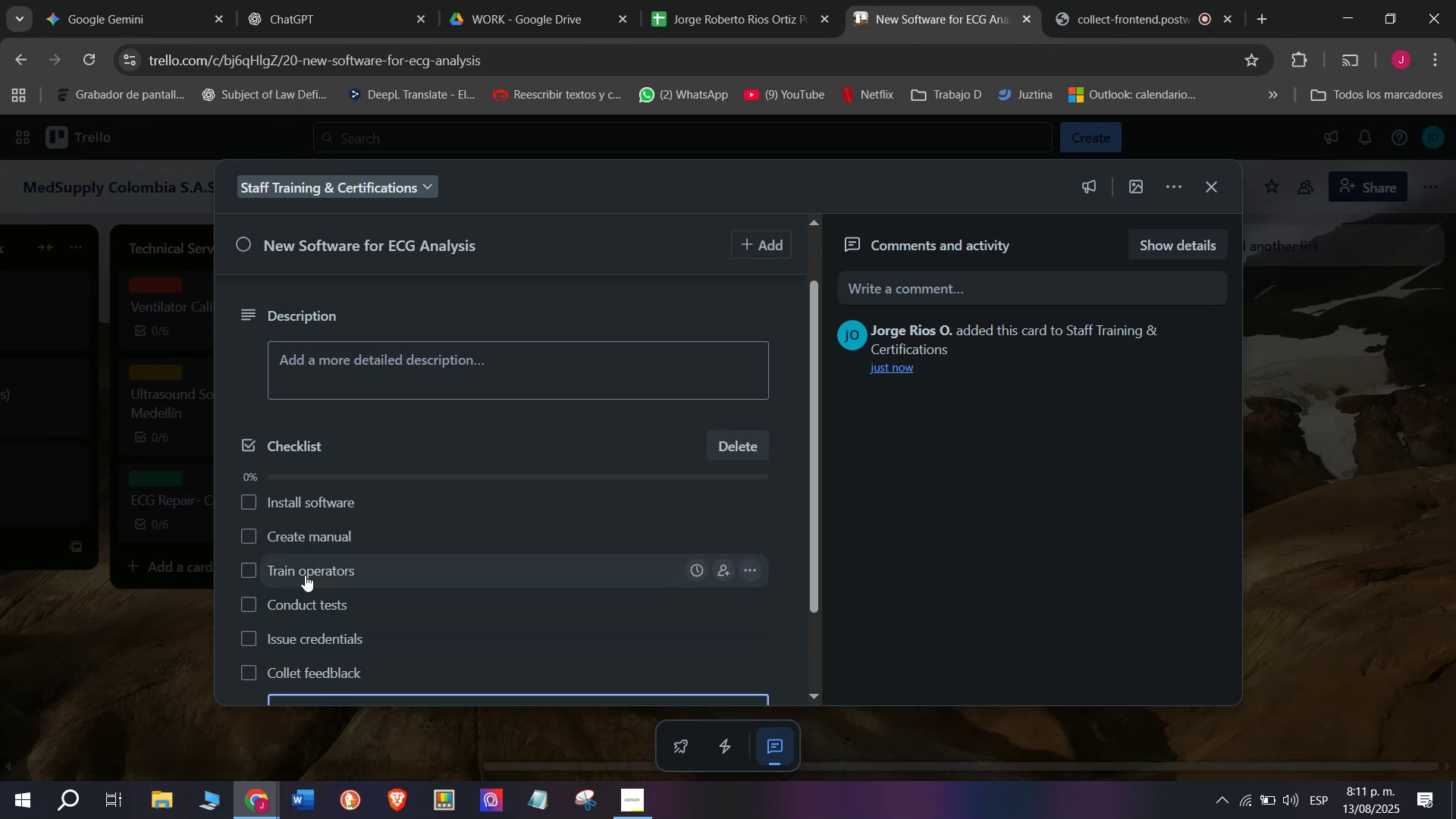 
scroll: coordinate [349, 640], scroll_direction: down, amount: 4.0
 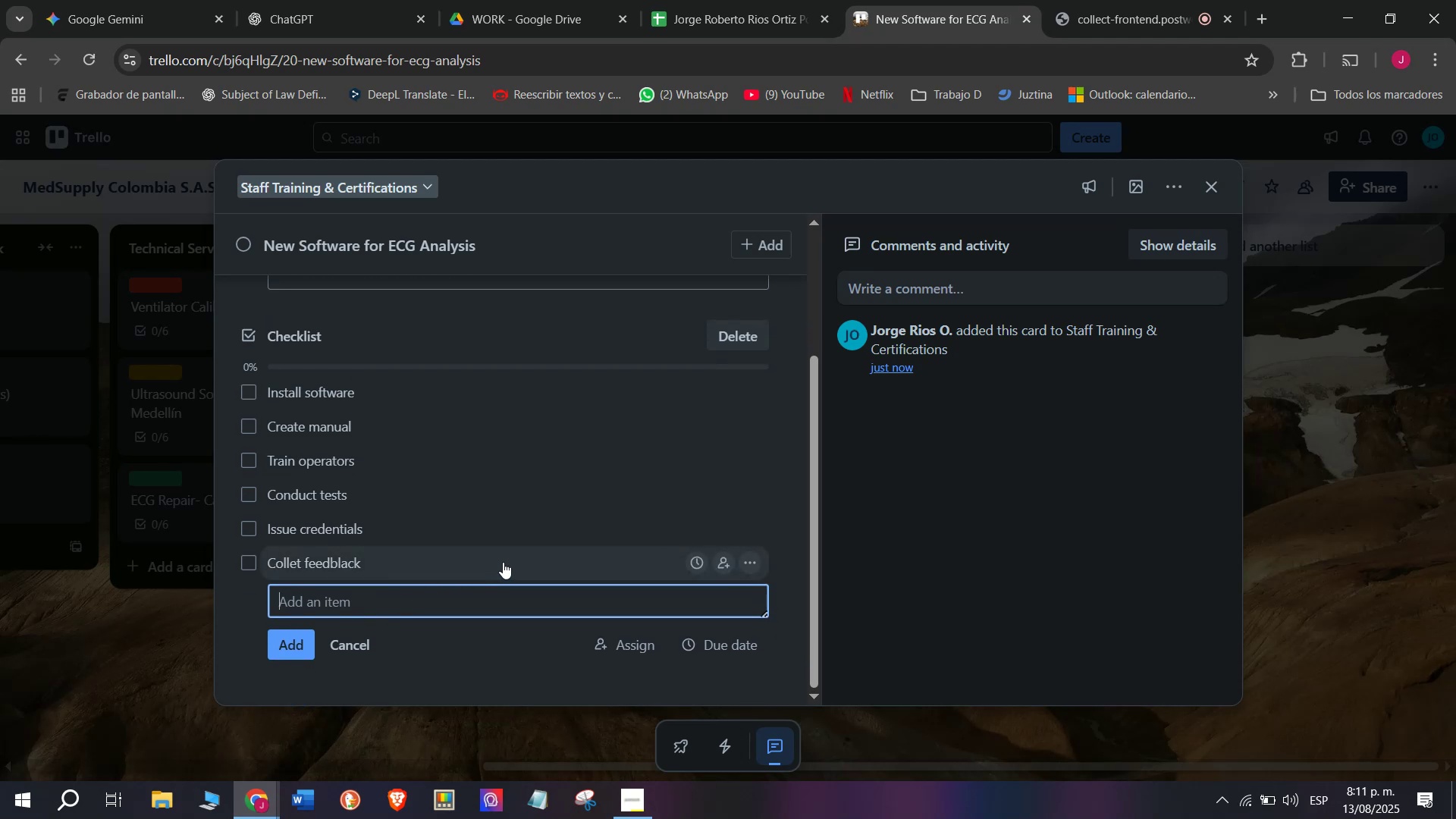 
scroll: coordinate [503, 562], scroll_direction: up, amount: 6.0
 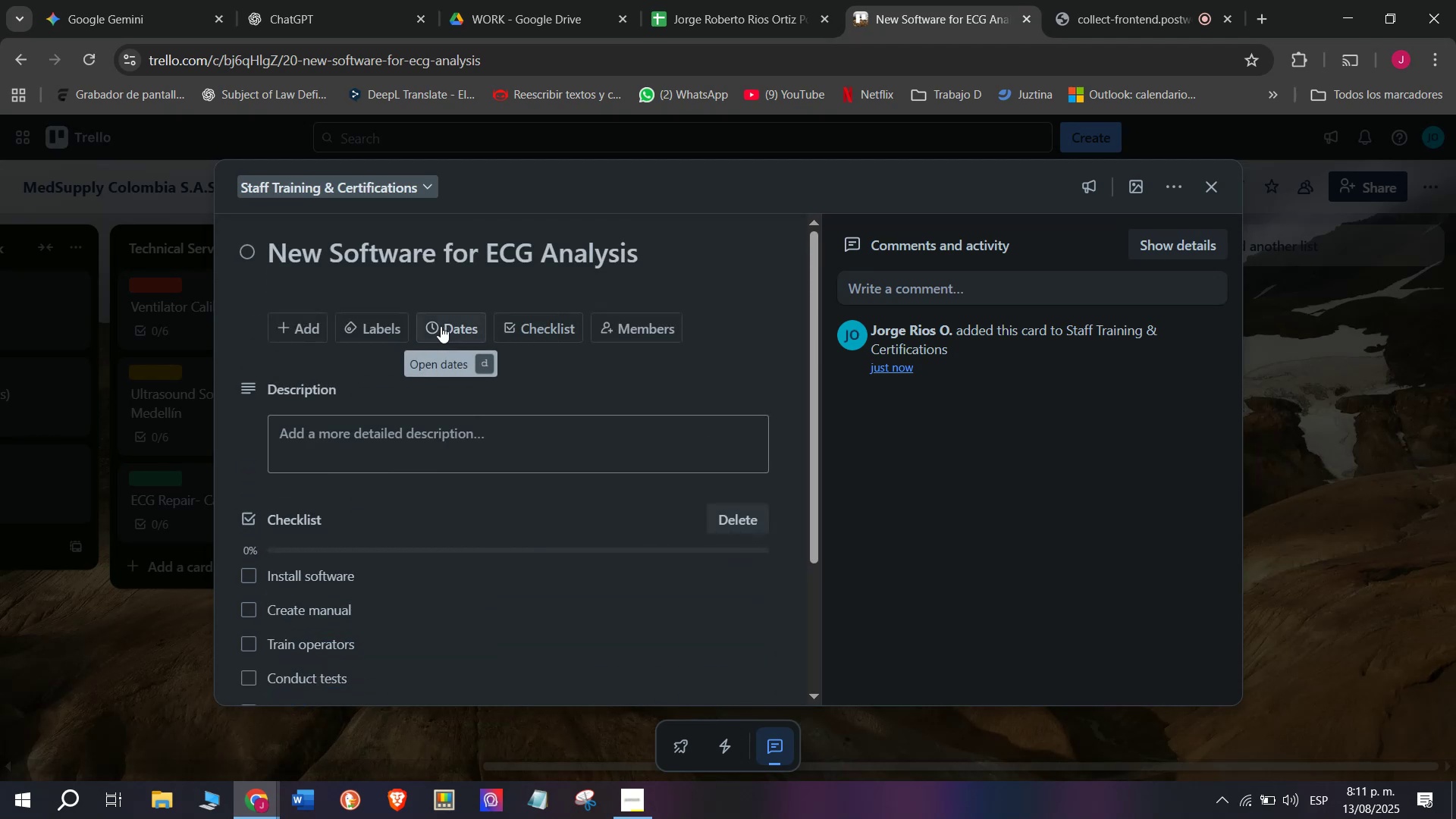 
left_click([383, 334])
 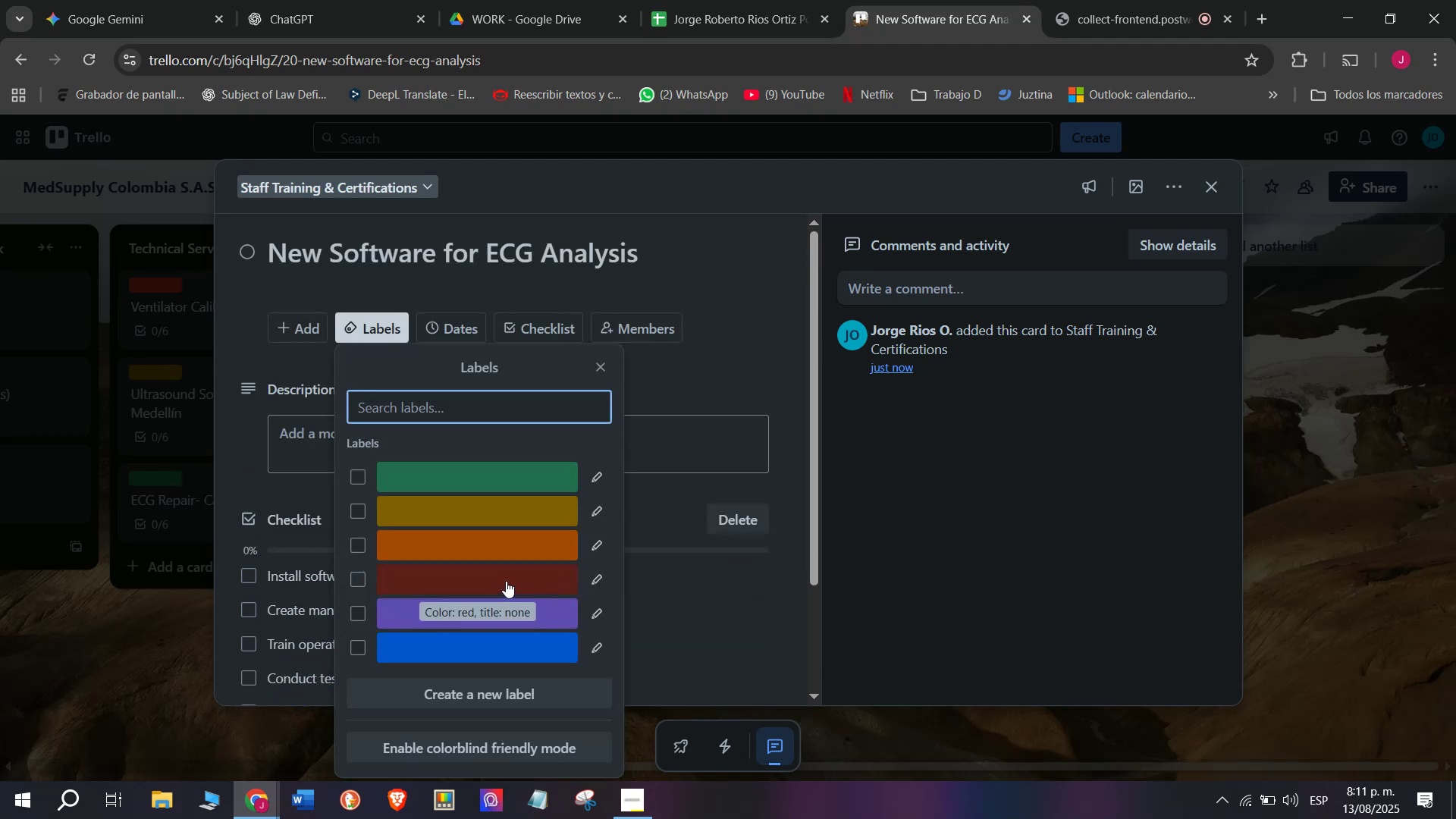 
left_click([505, 581])
 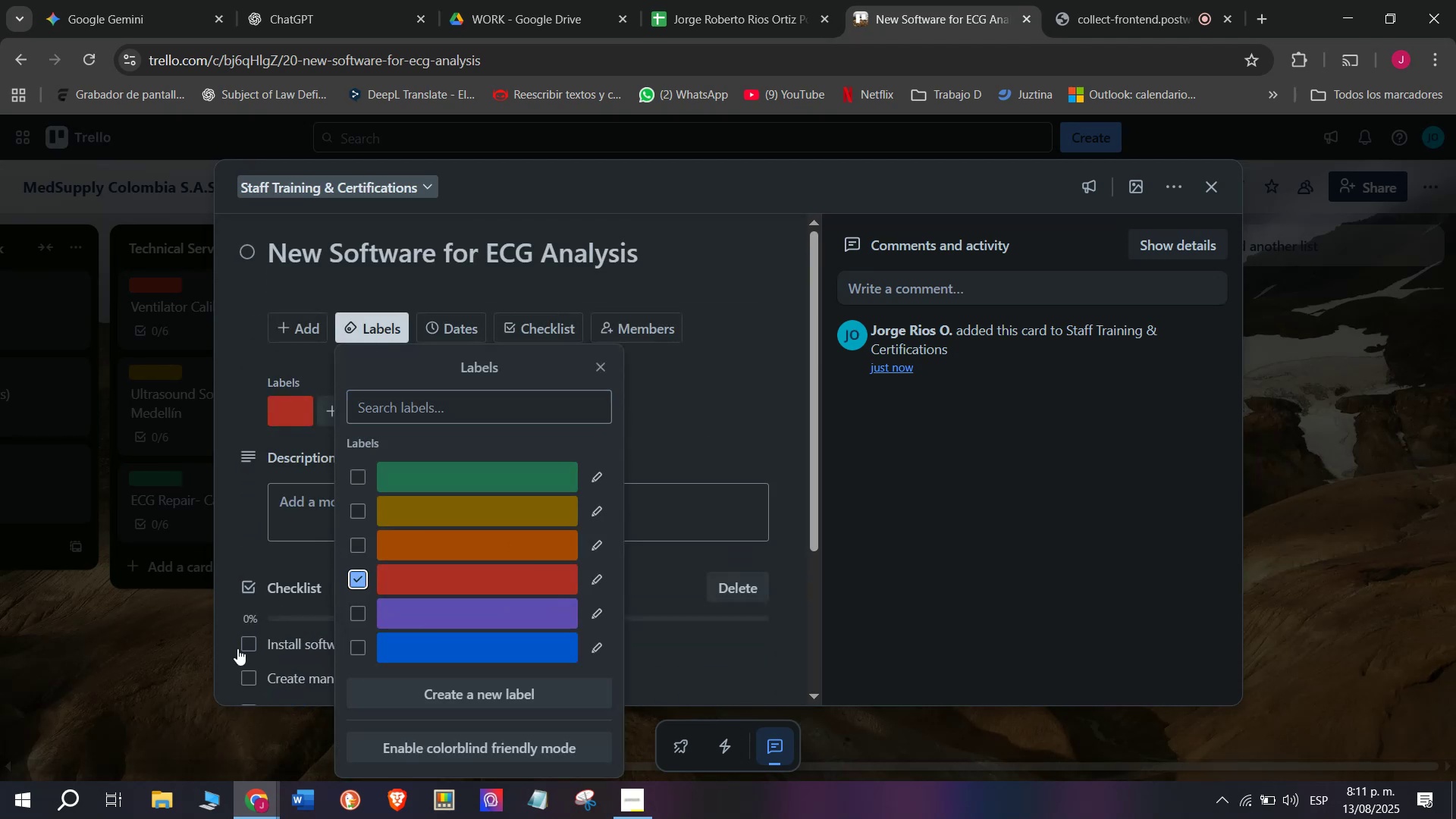 
left_click([218, 664])
 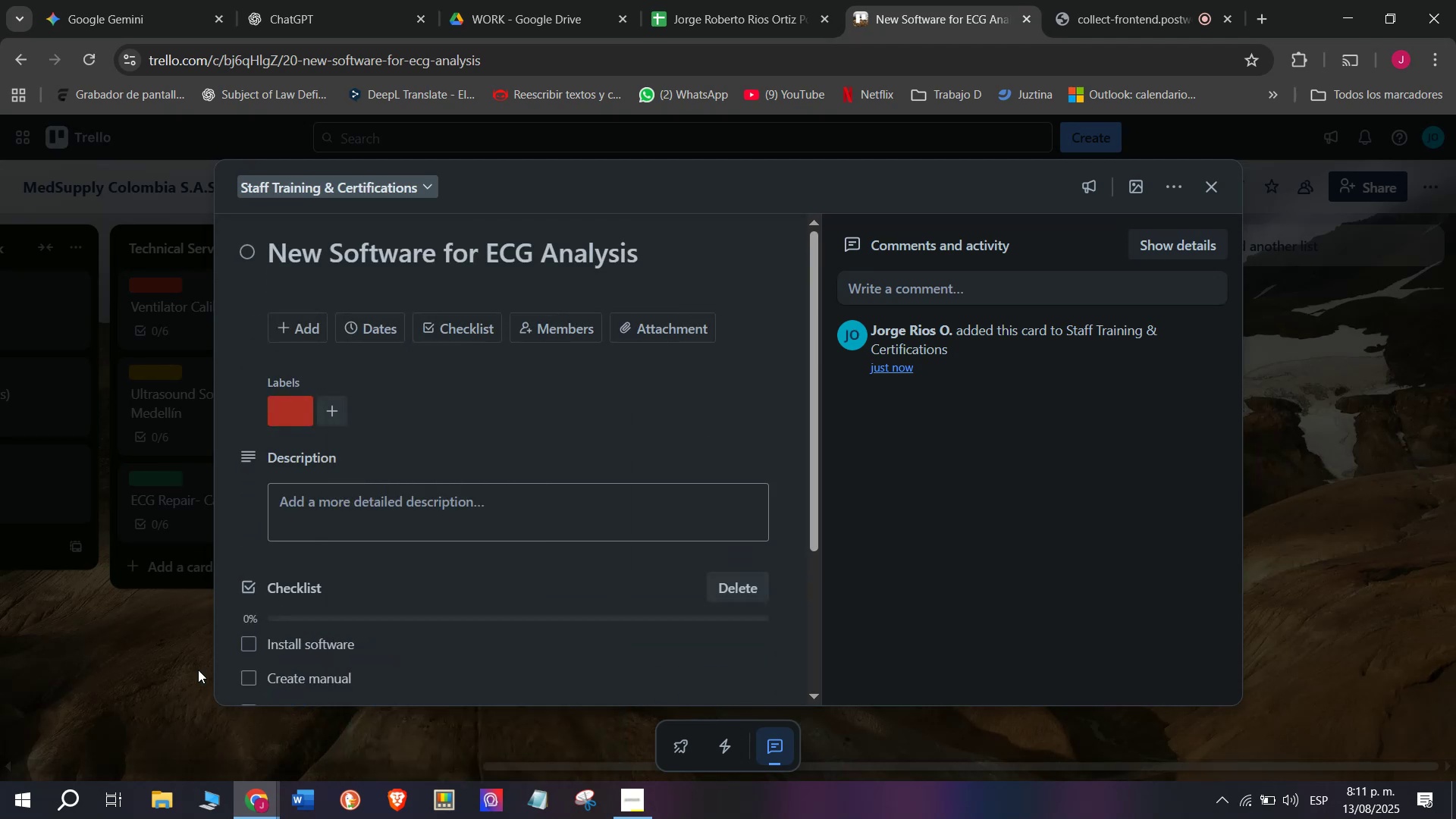 
left_click([166, 675])
 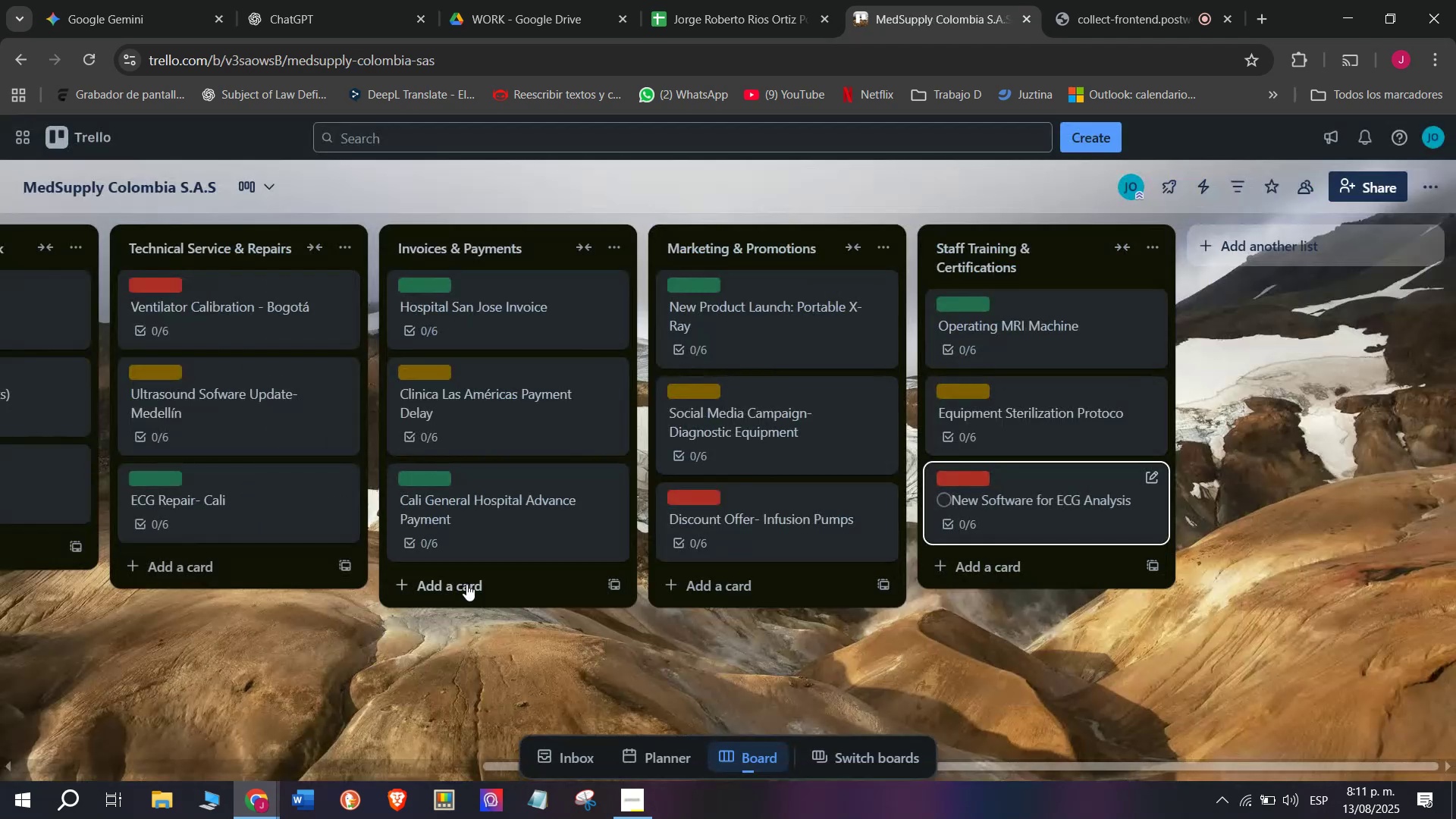 